 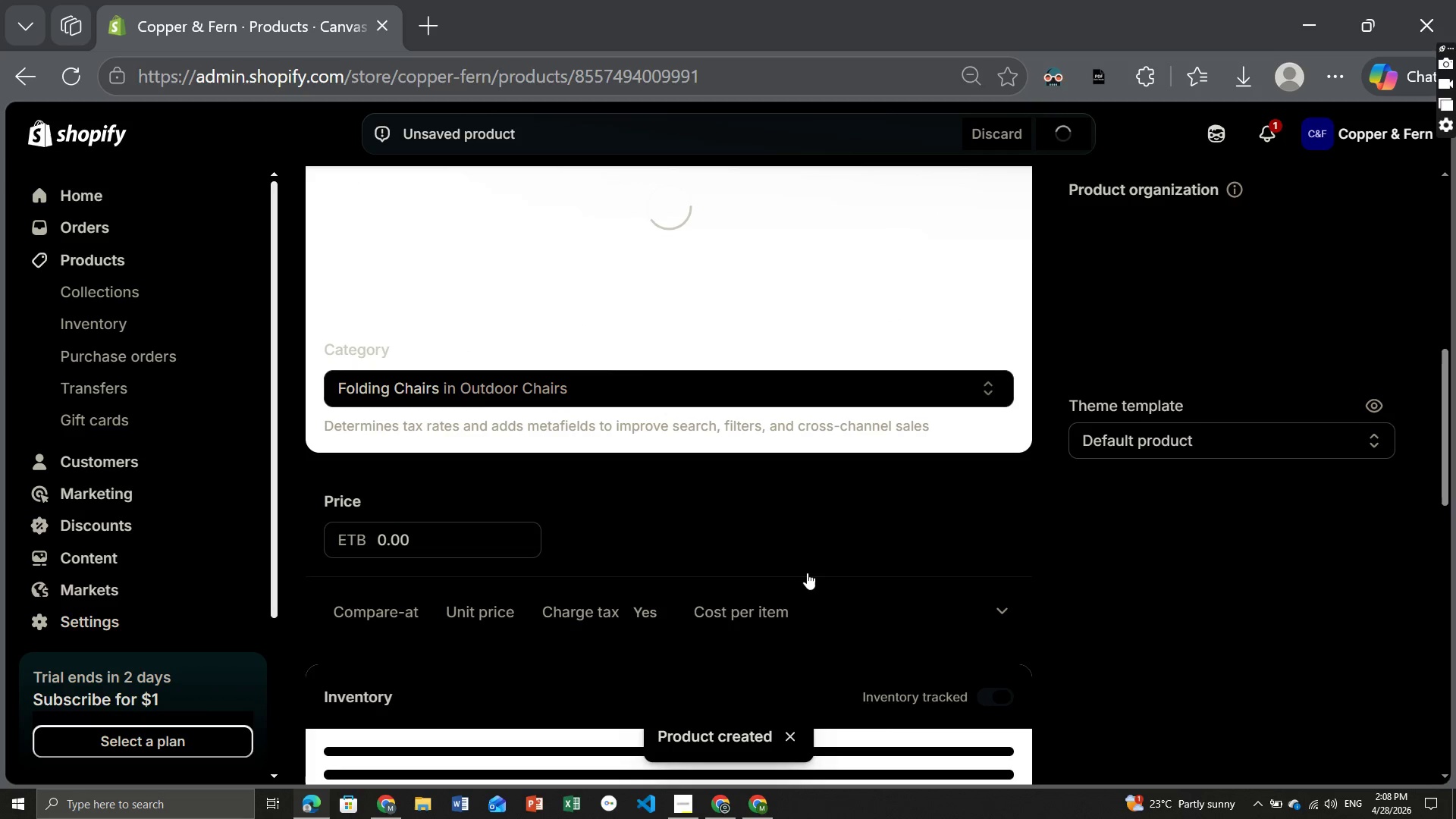 
left_click([1004, 467])
 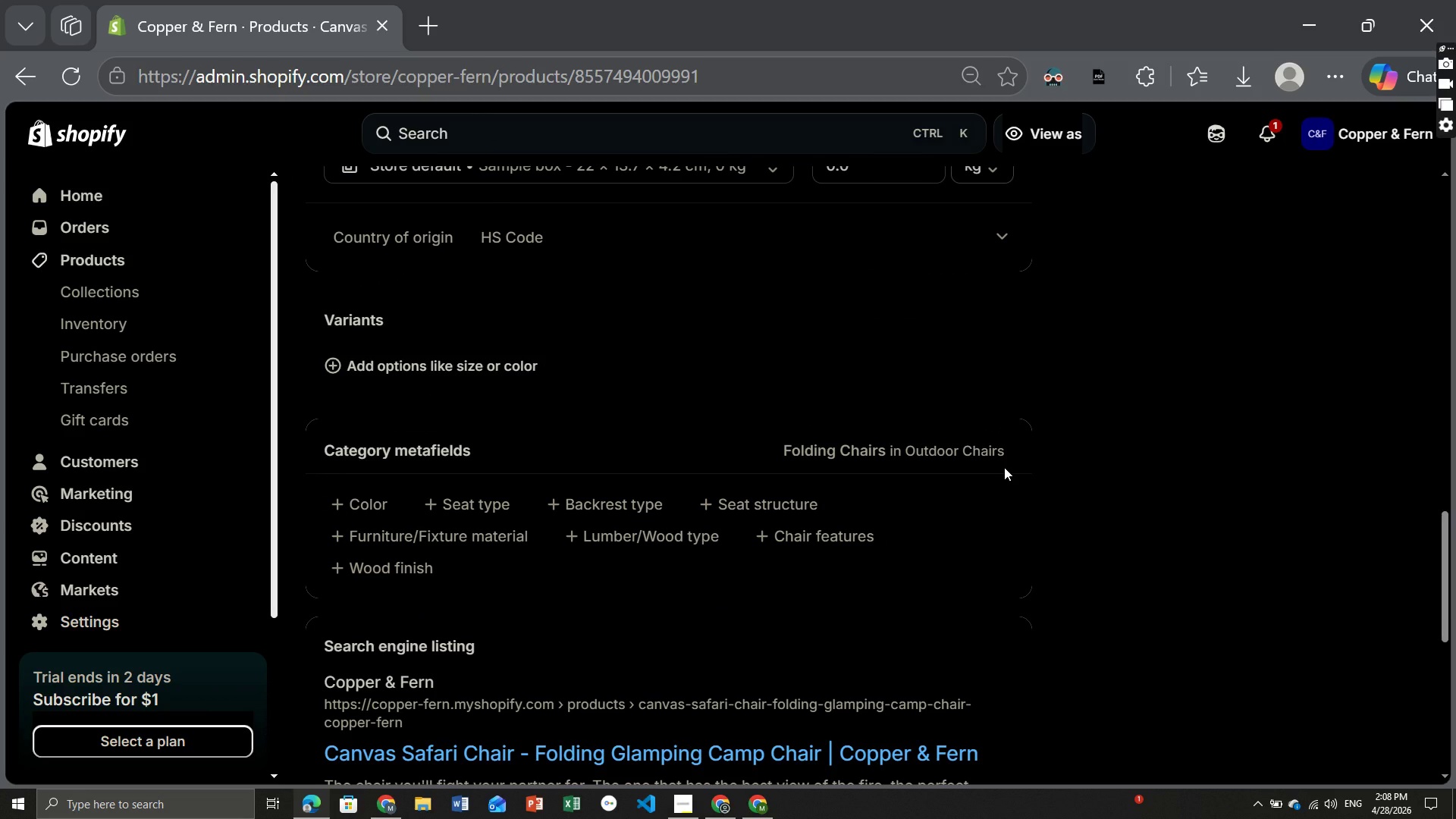 
type(Canvas Safari C)
 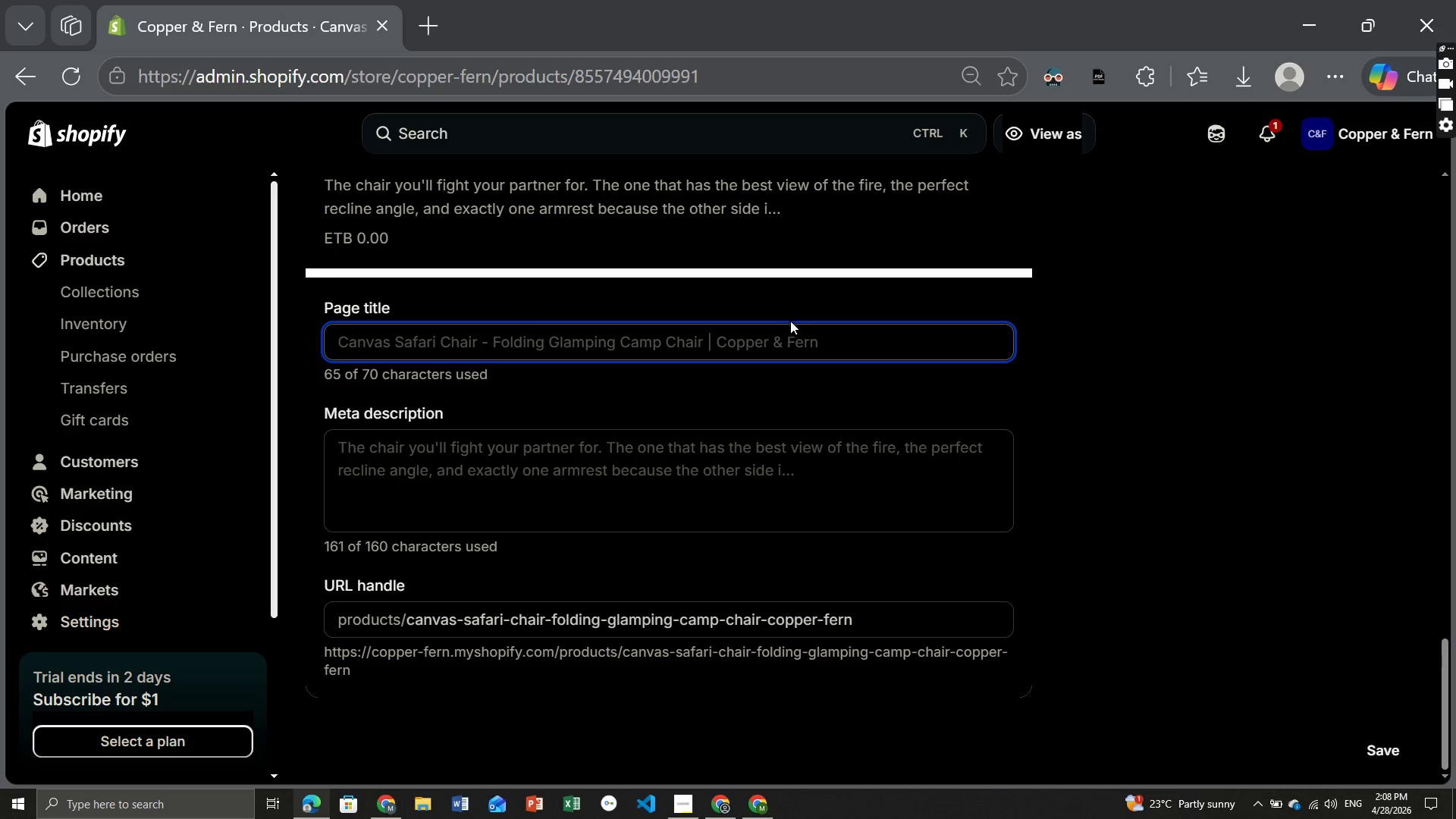 
left_click([789, 338])
 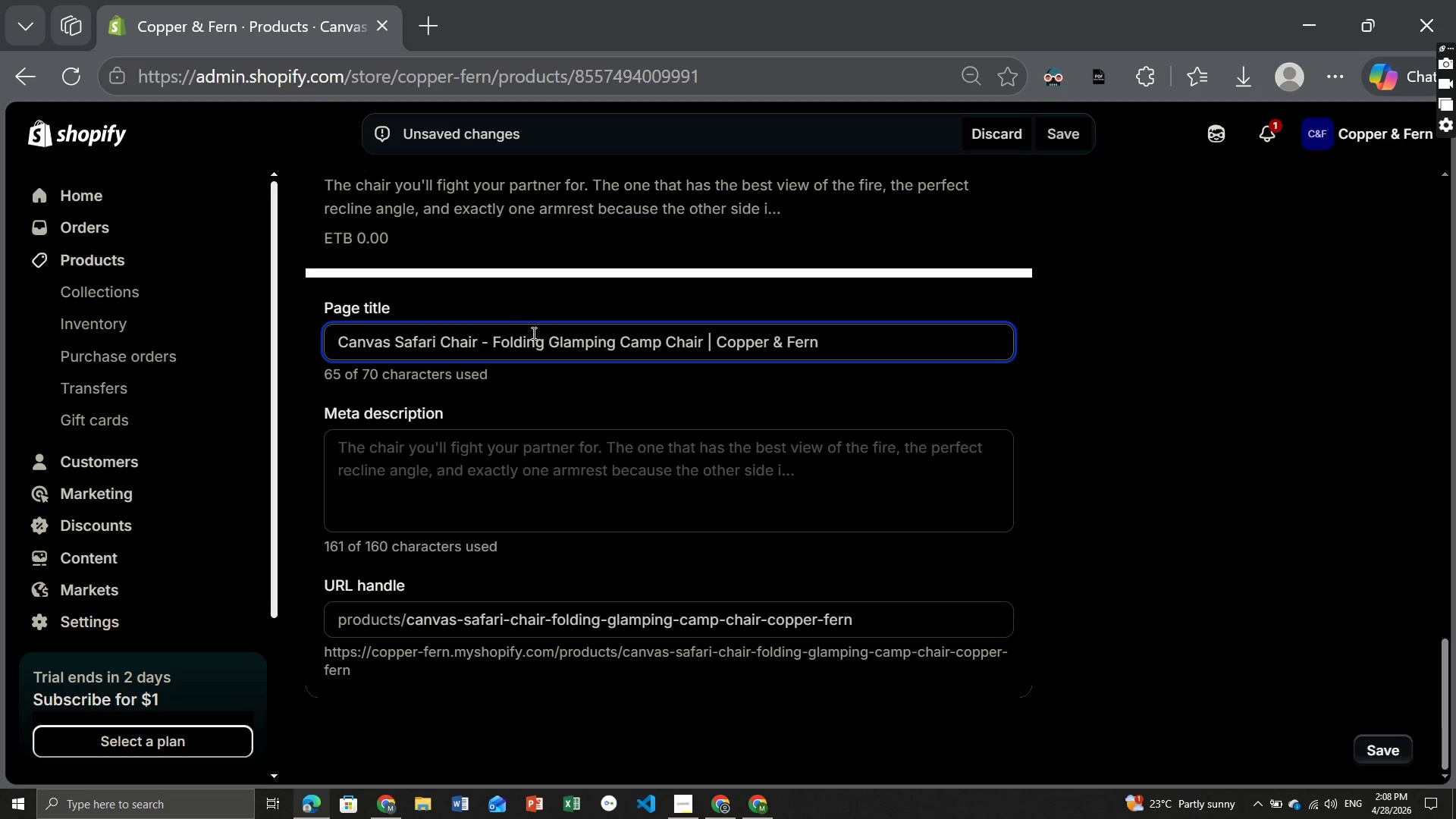 
left_click([490, 338])
 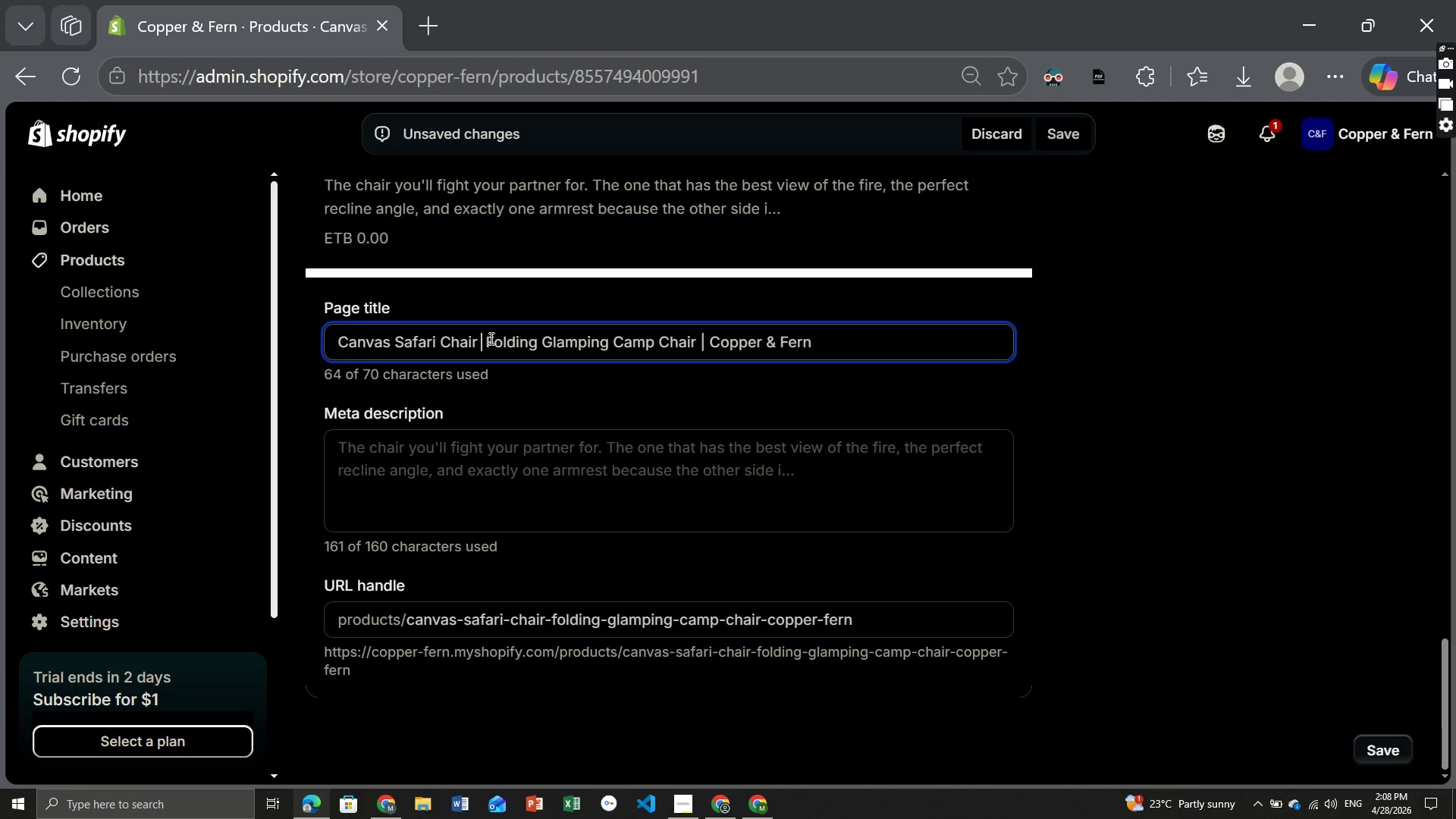 
key(Backspace)
 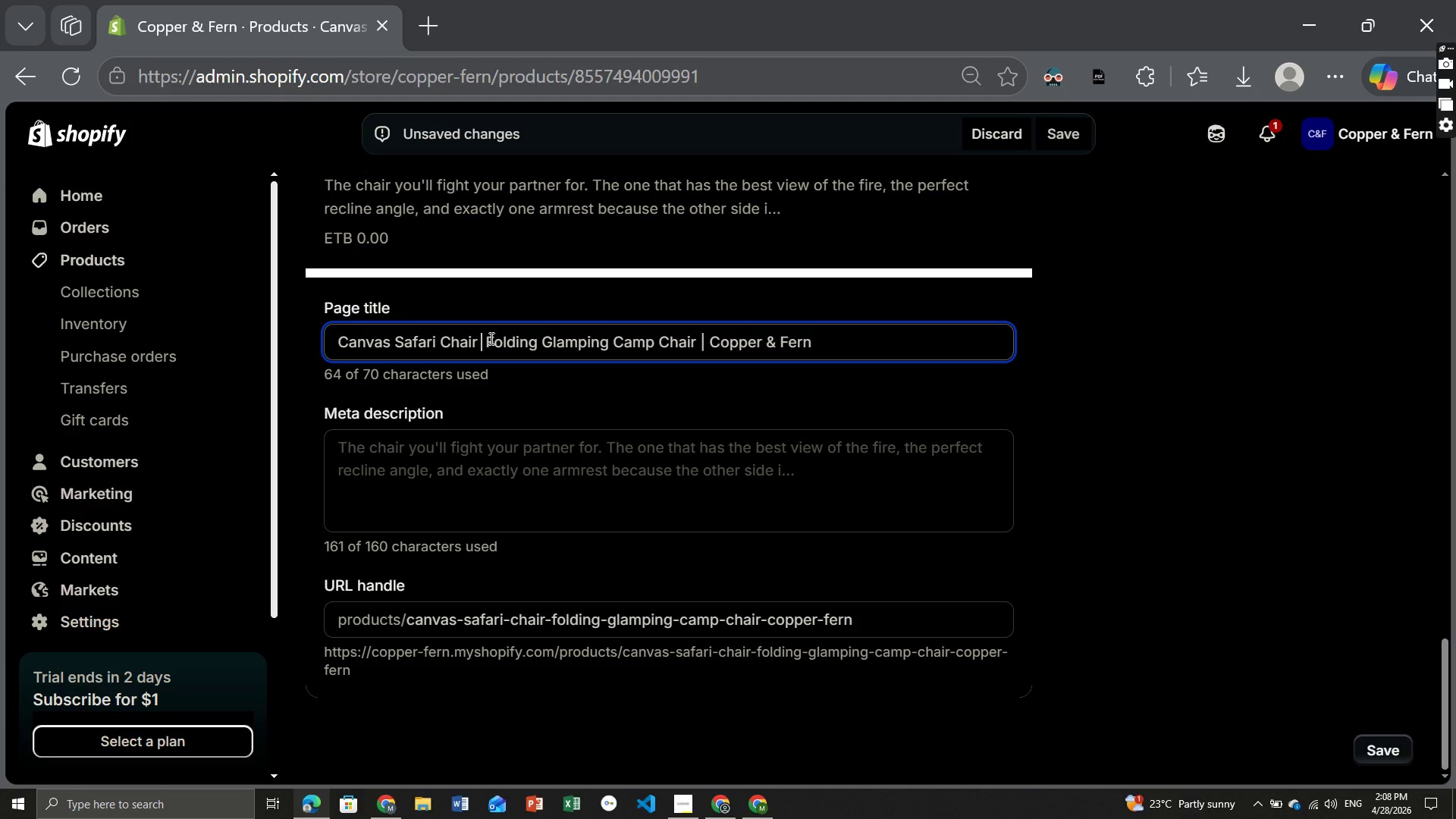 
key(Shift+Break)
 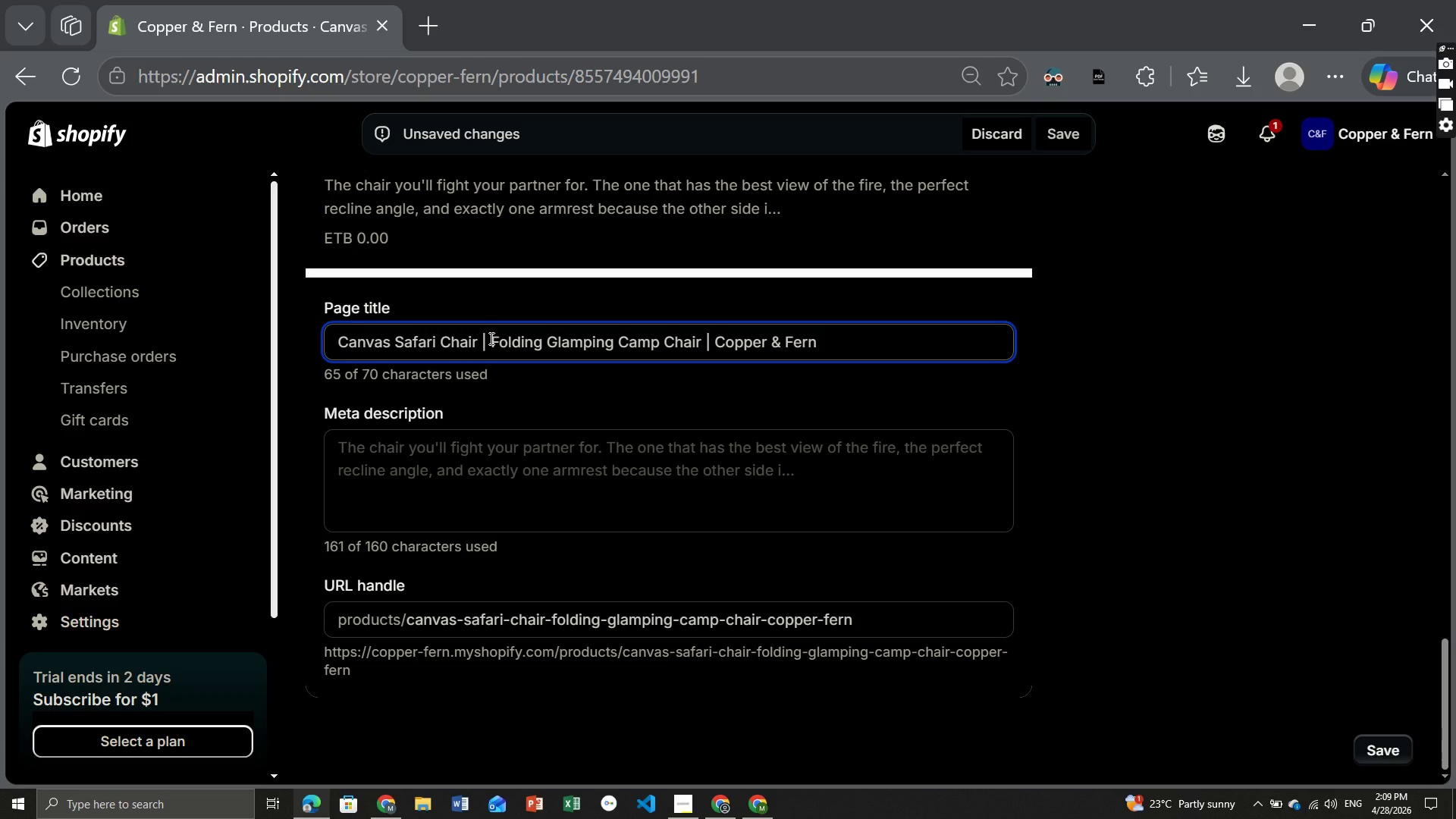 
wait(7.78)
 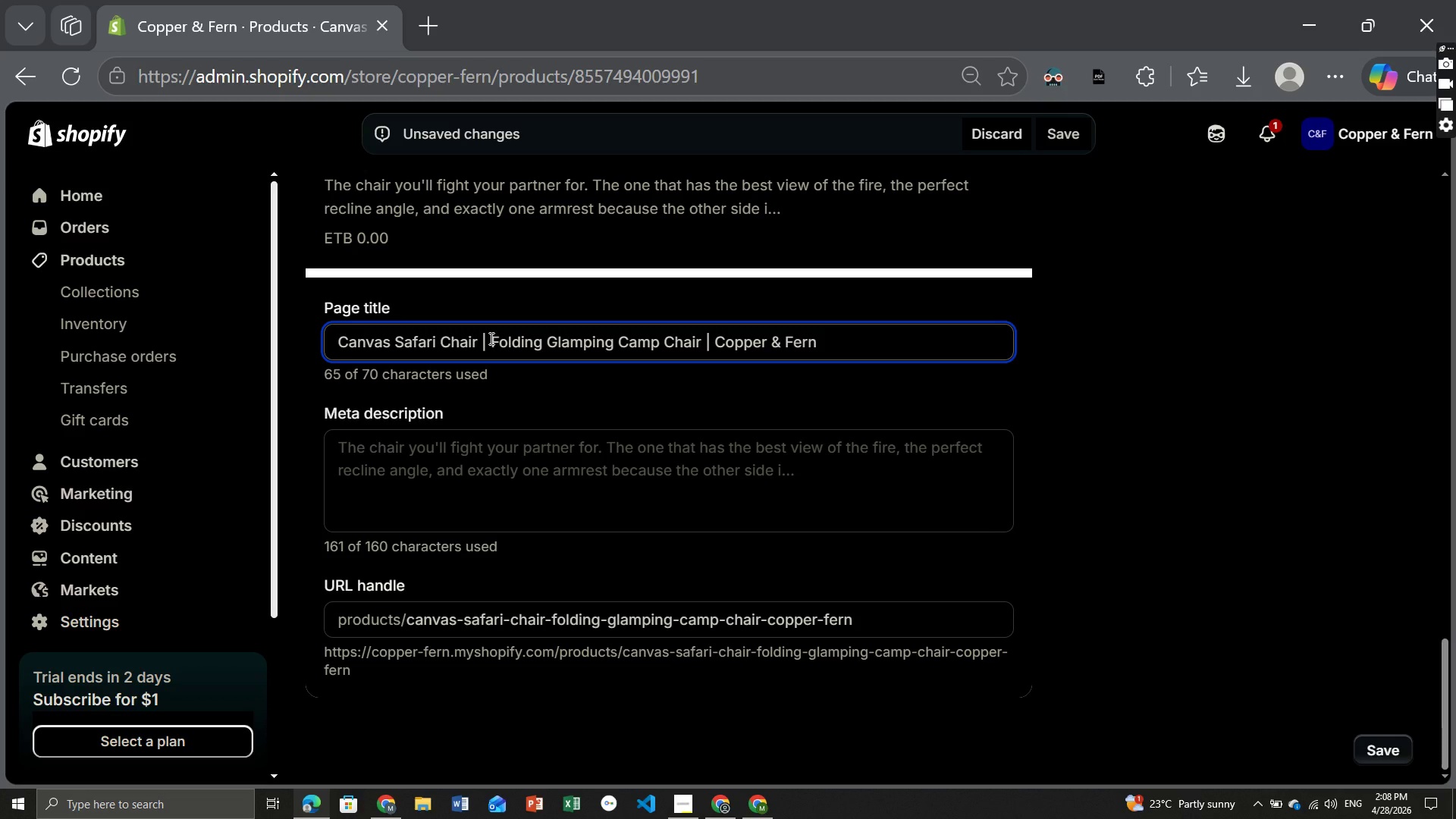 
left_click([536, 478])
 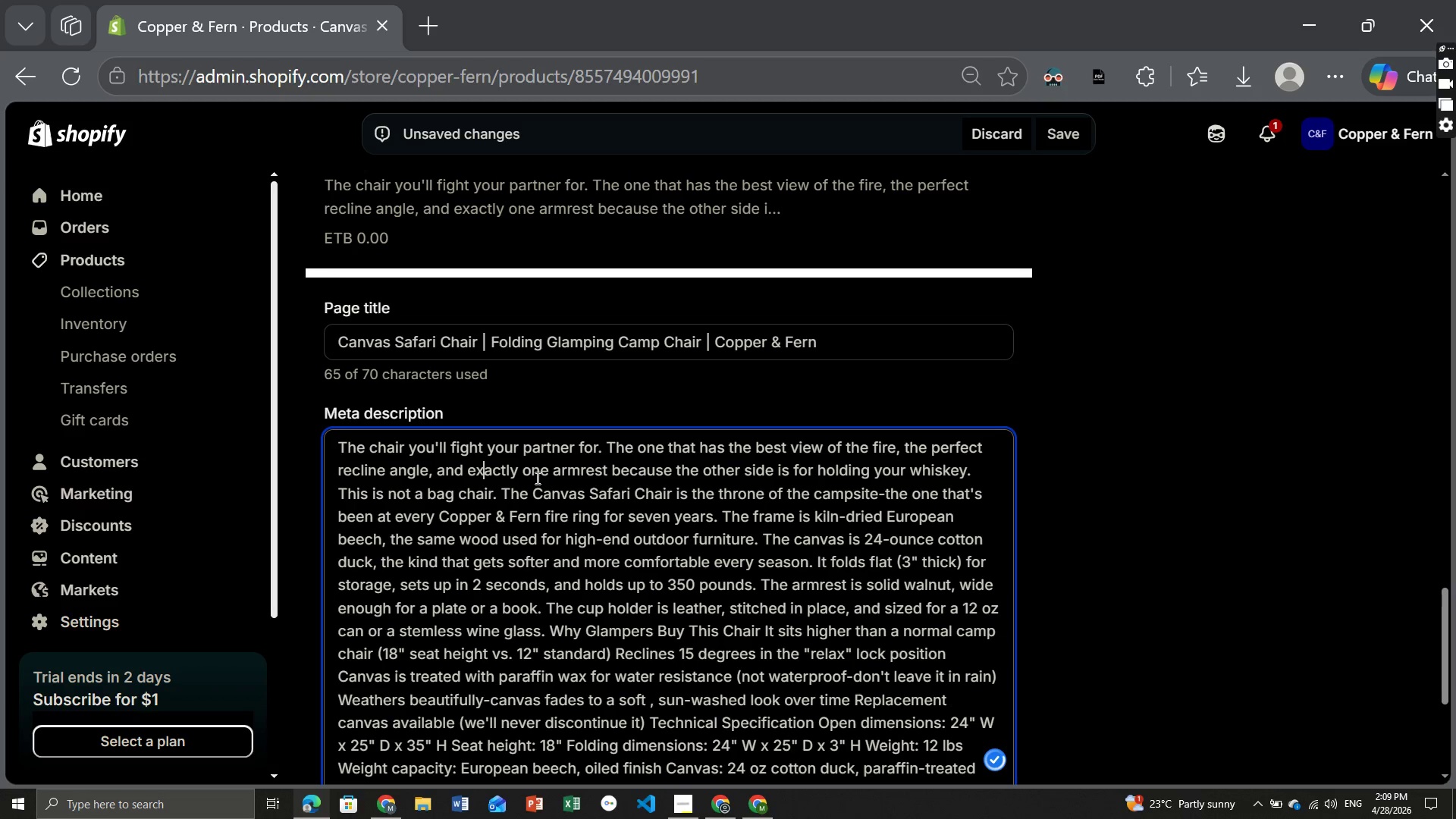 
key(Control+ControlLeft)
 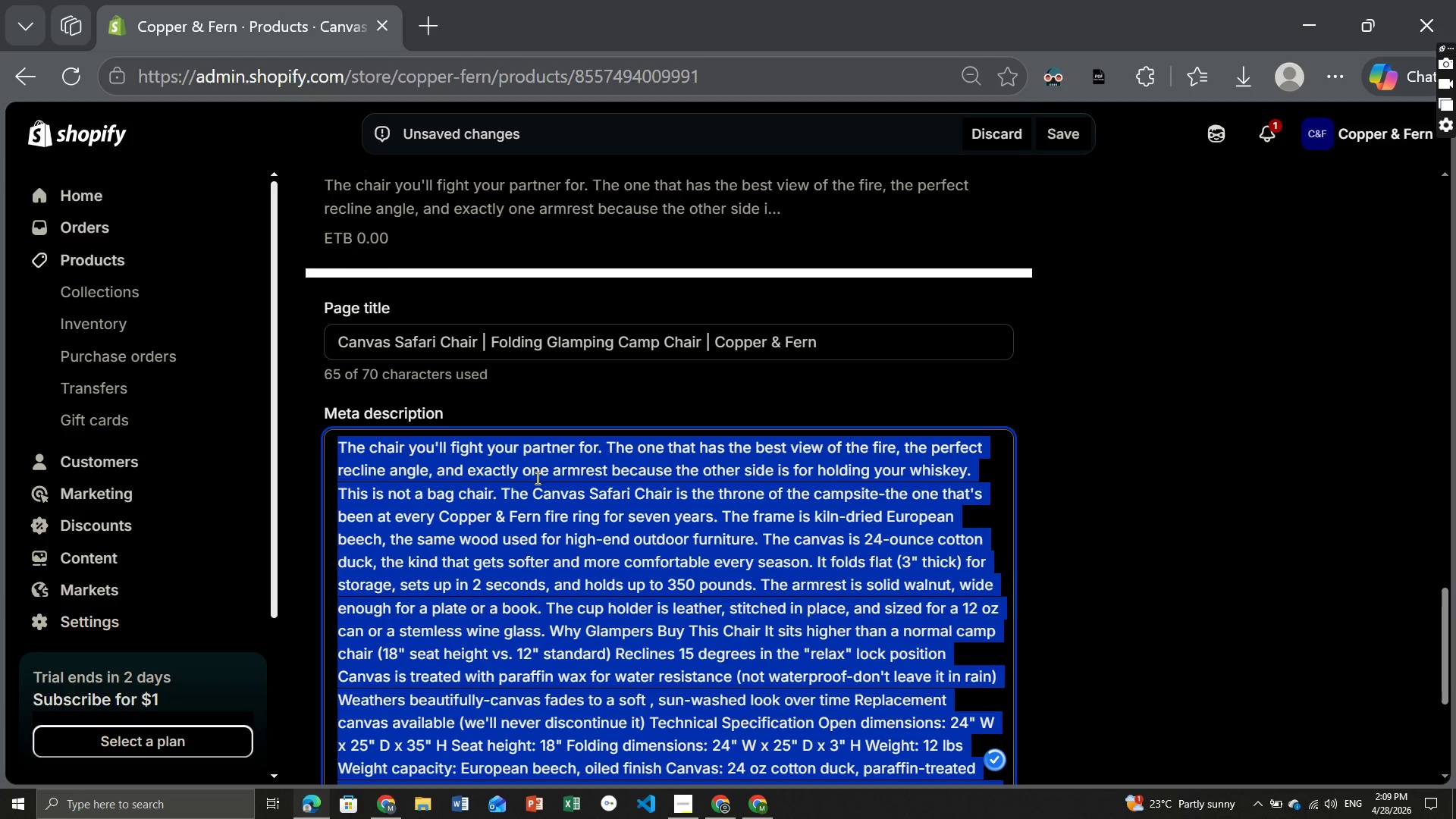 
key(Control+A)
 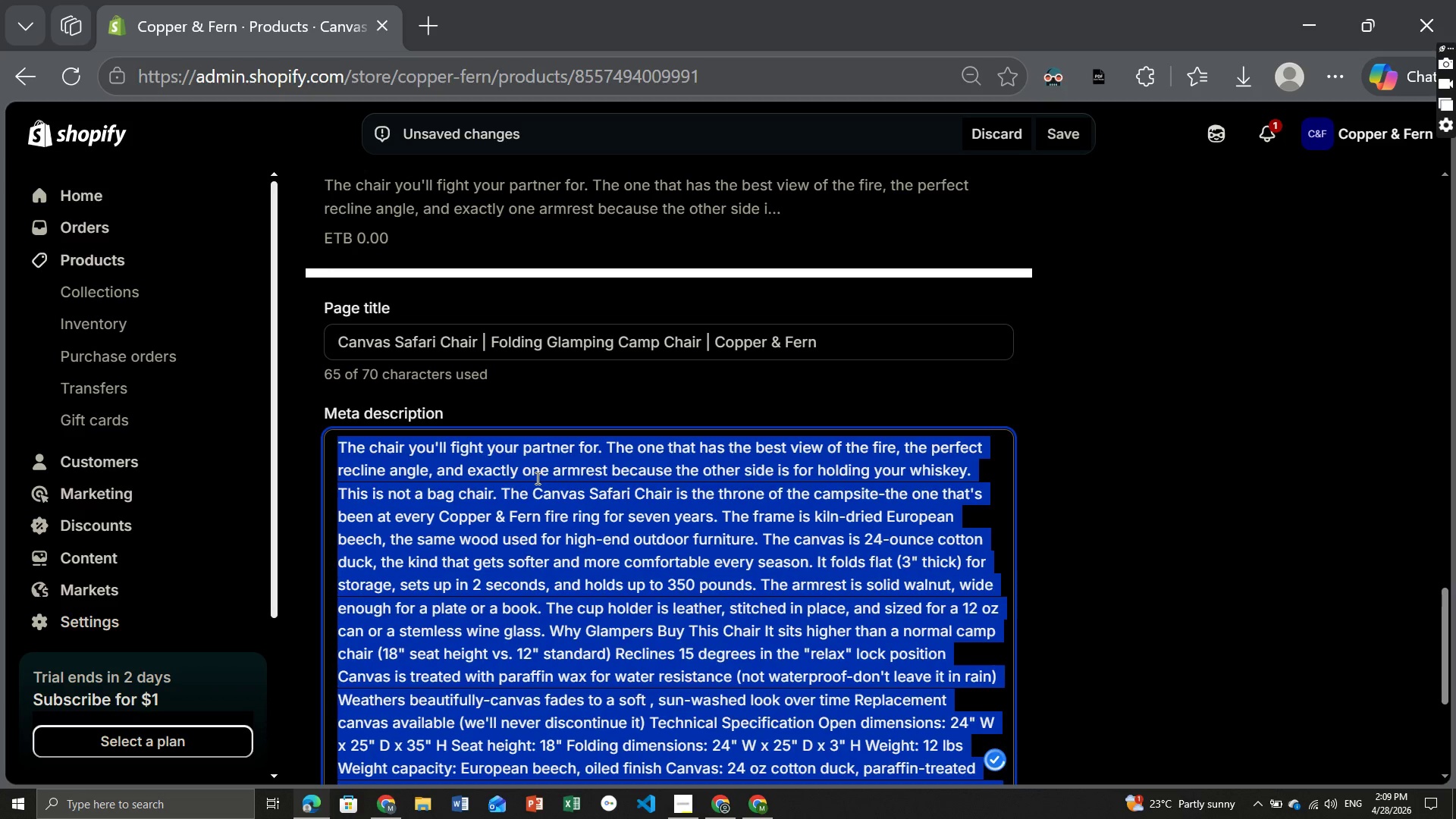 
key(Backspace)
 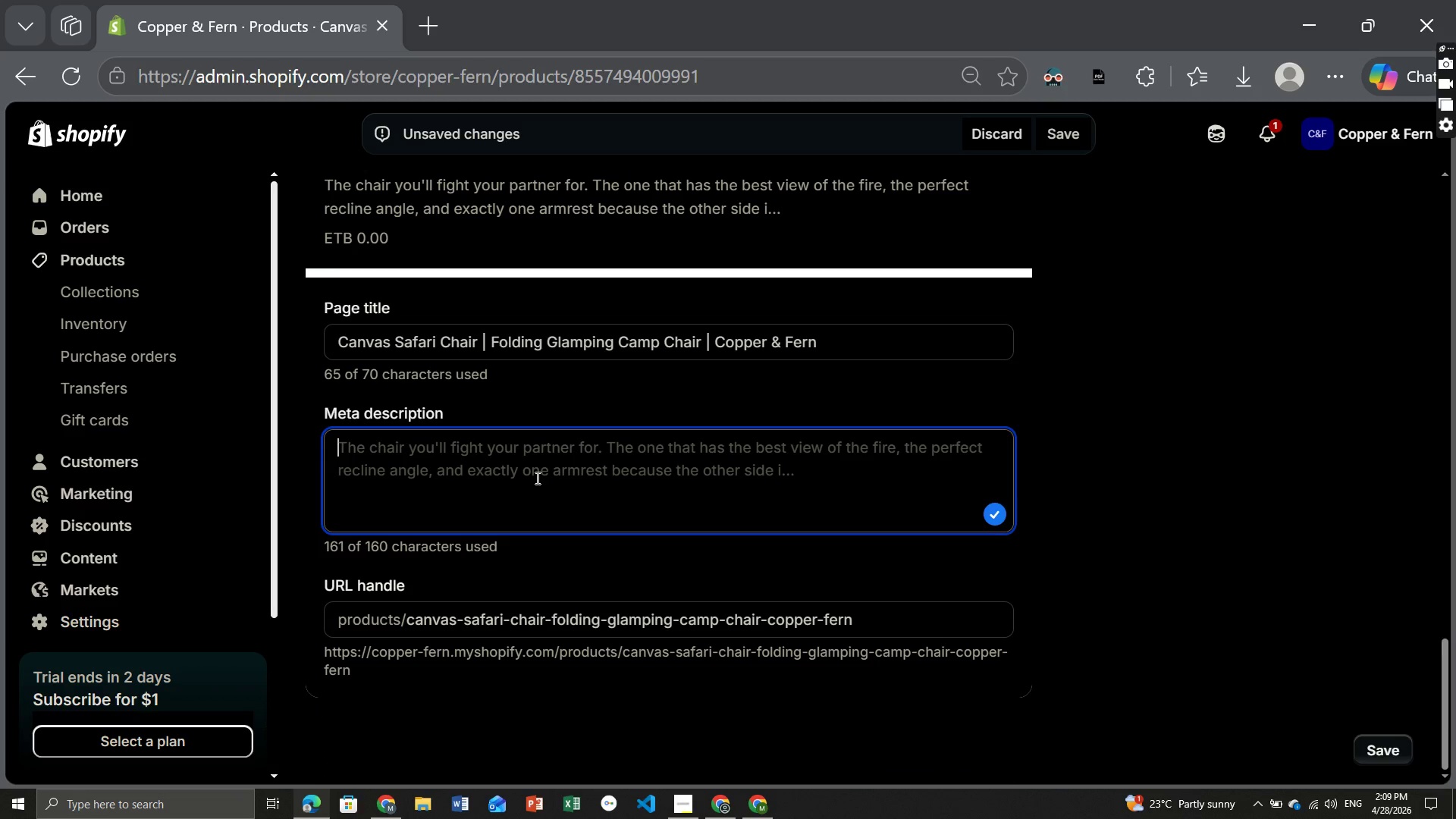 
type(Flod)
key(Backspace)
key(Backspace)
key(Backspace)
key(Backspace)
type(Folding canvas safari chair with solid walnut armrest and leather cup l)
key(Backspace)
type(holder. European beech frame)
 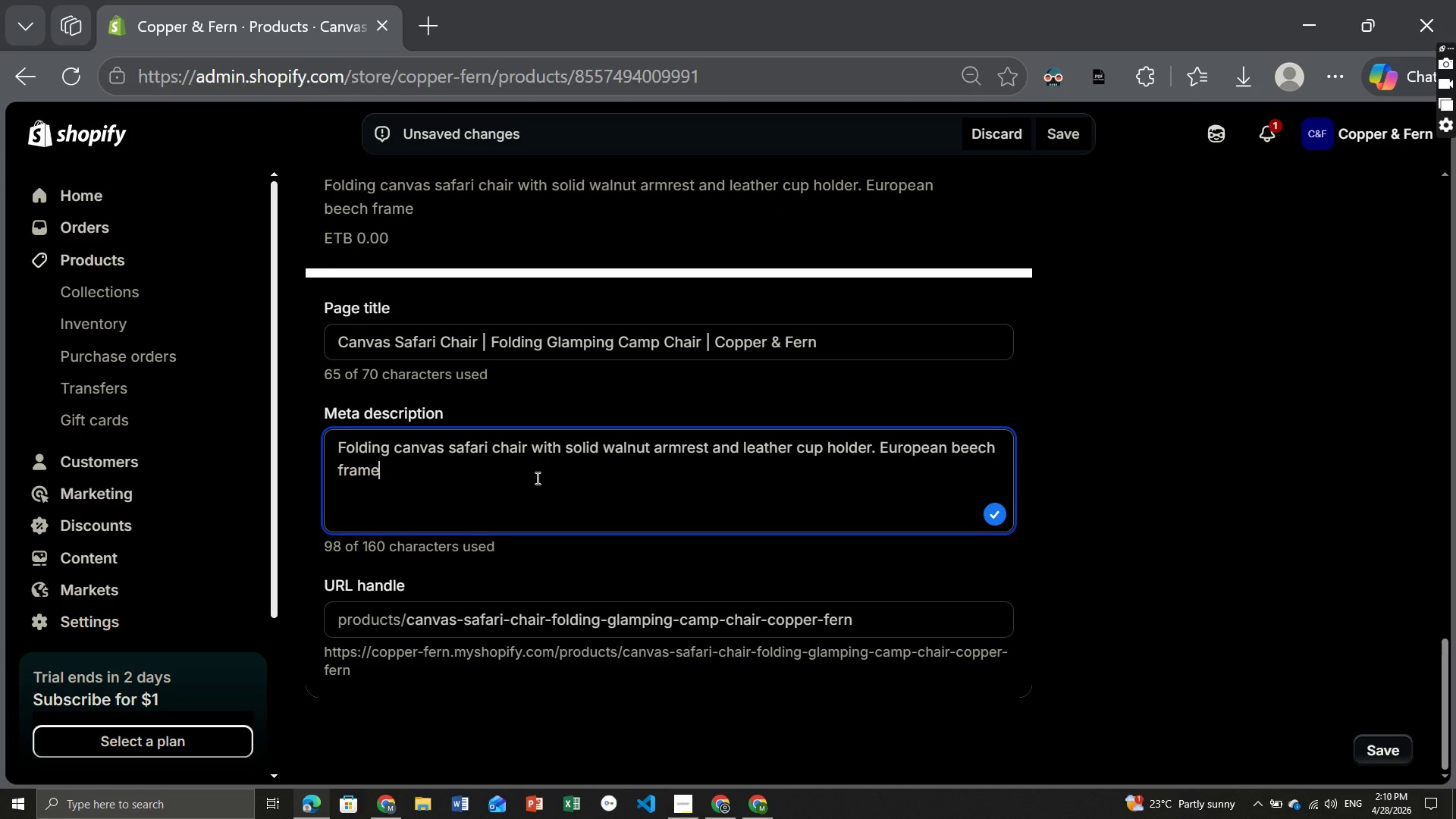 
type(, 350lb capacity. The Copper & Fern campfire throne.)
 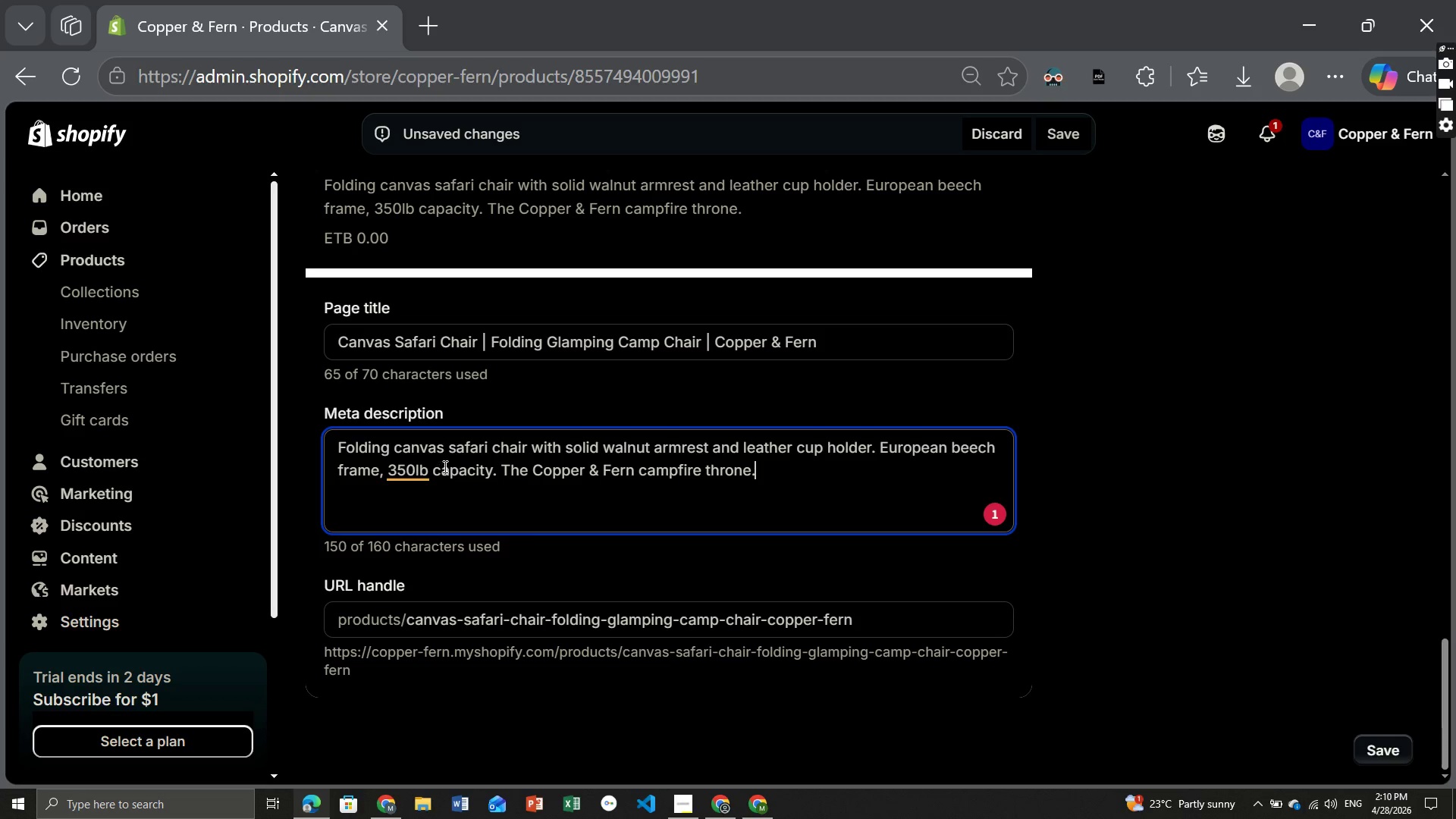 
left_click([415, 474])
 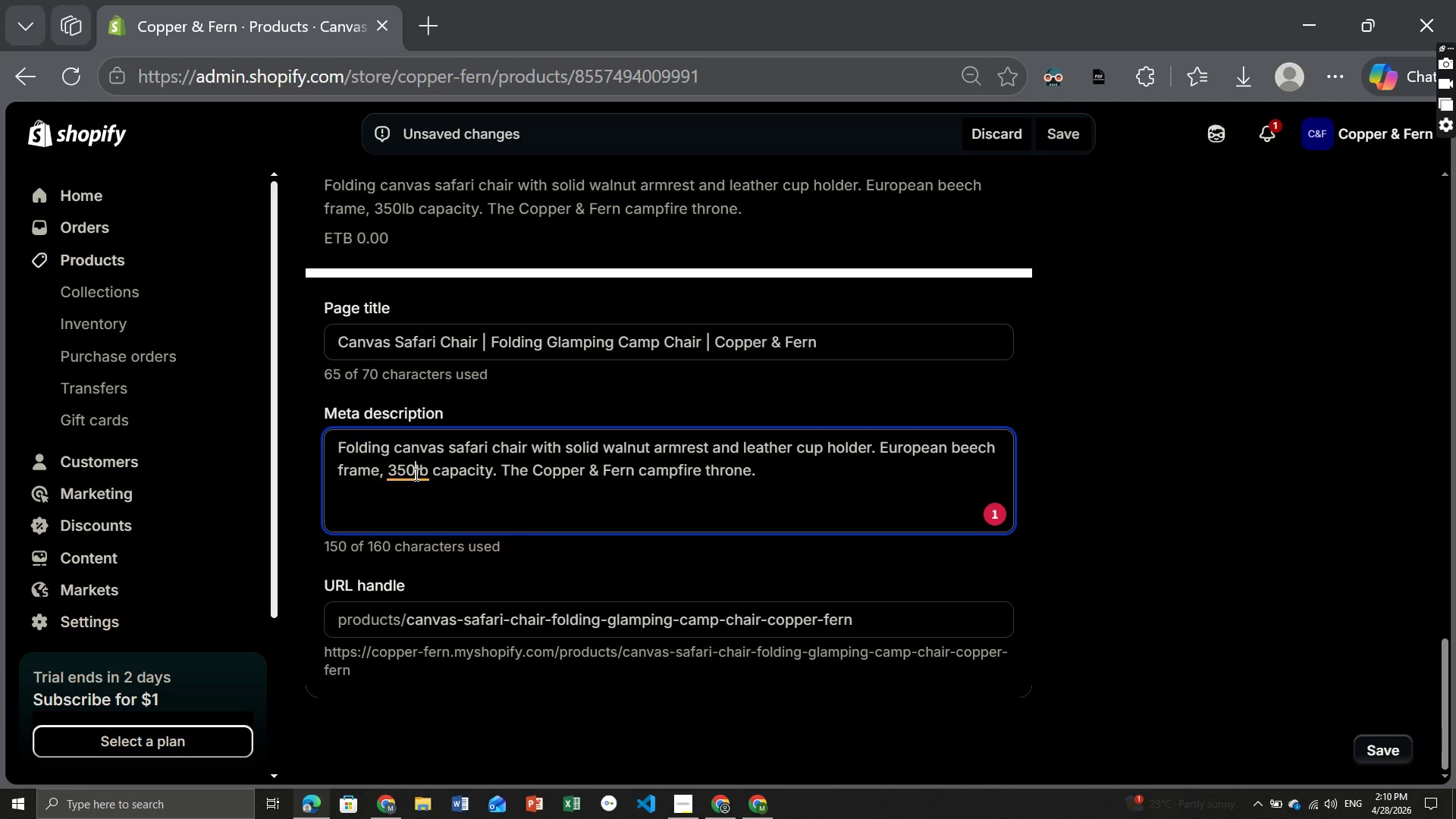 
key(Space)
 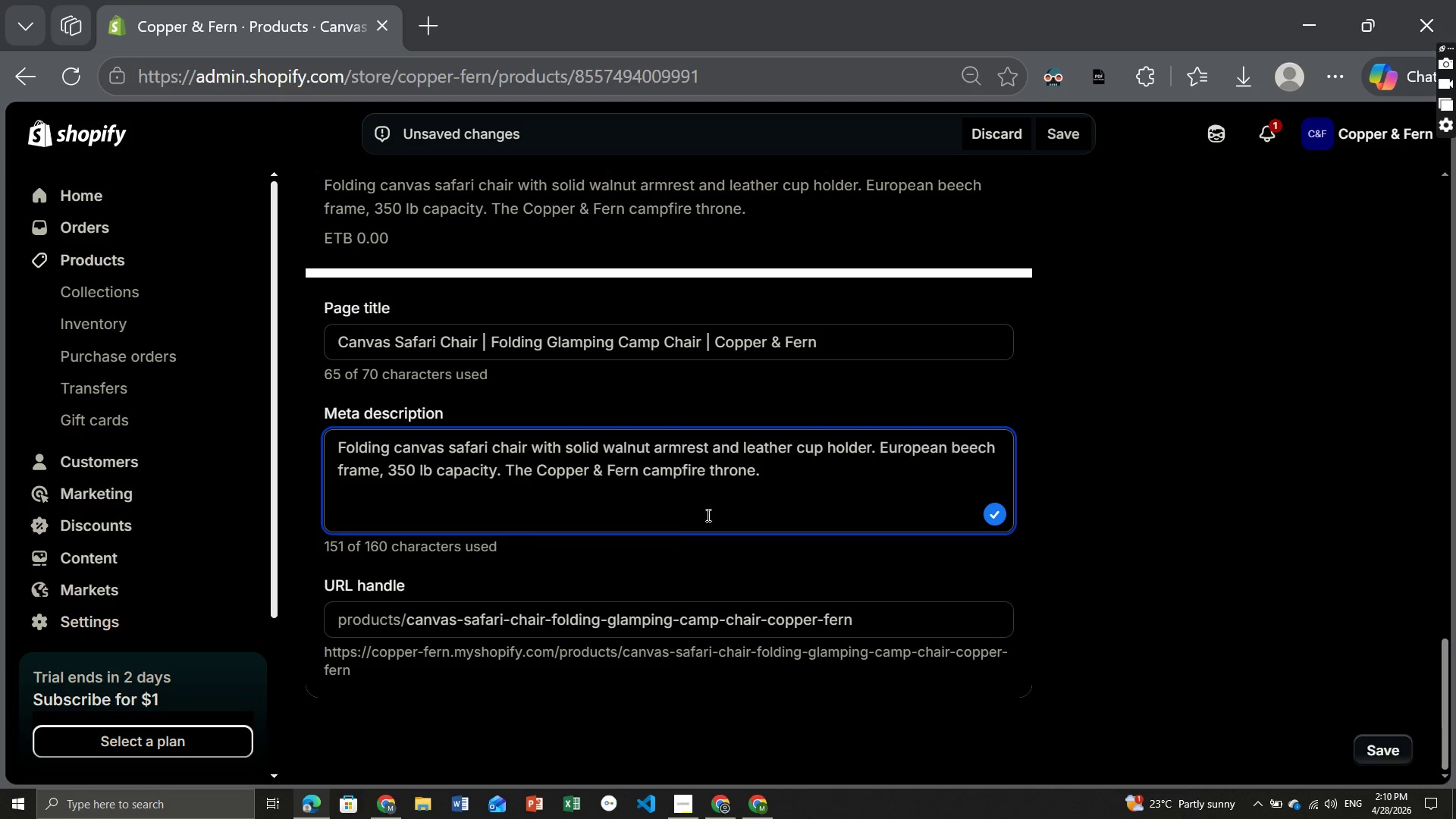 
wait(11.39)
 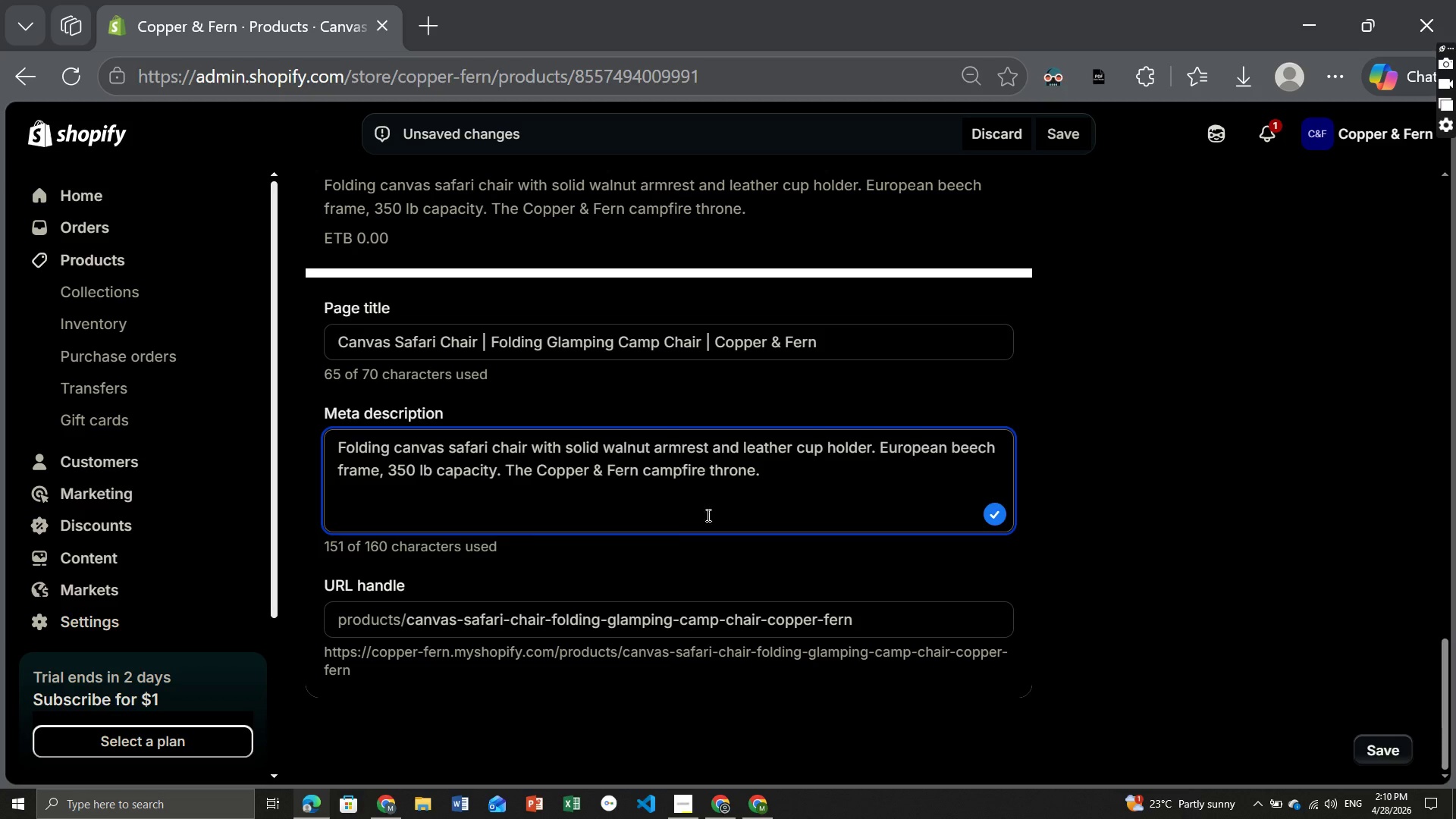 
left_click_drag(start_coordinate=[874, 613], to_coordinate=[548, 617])
 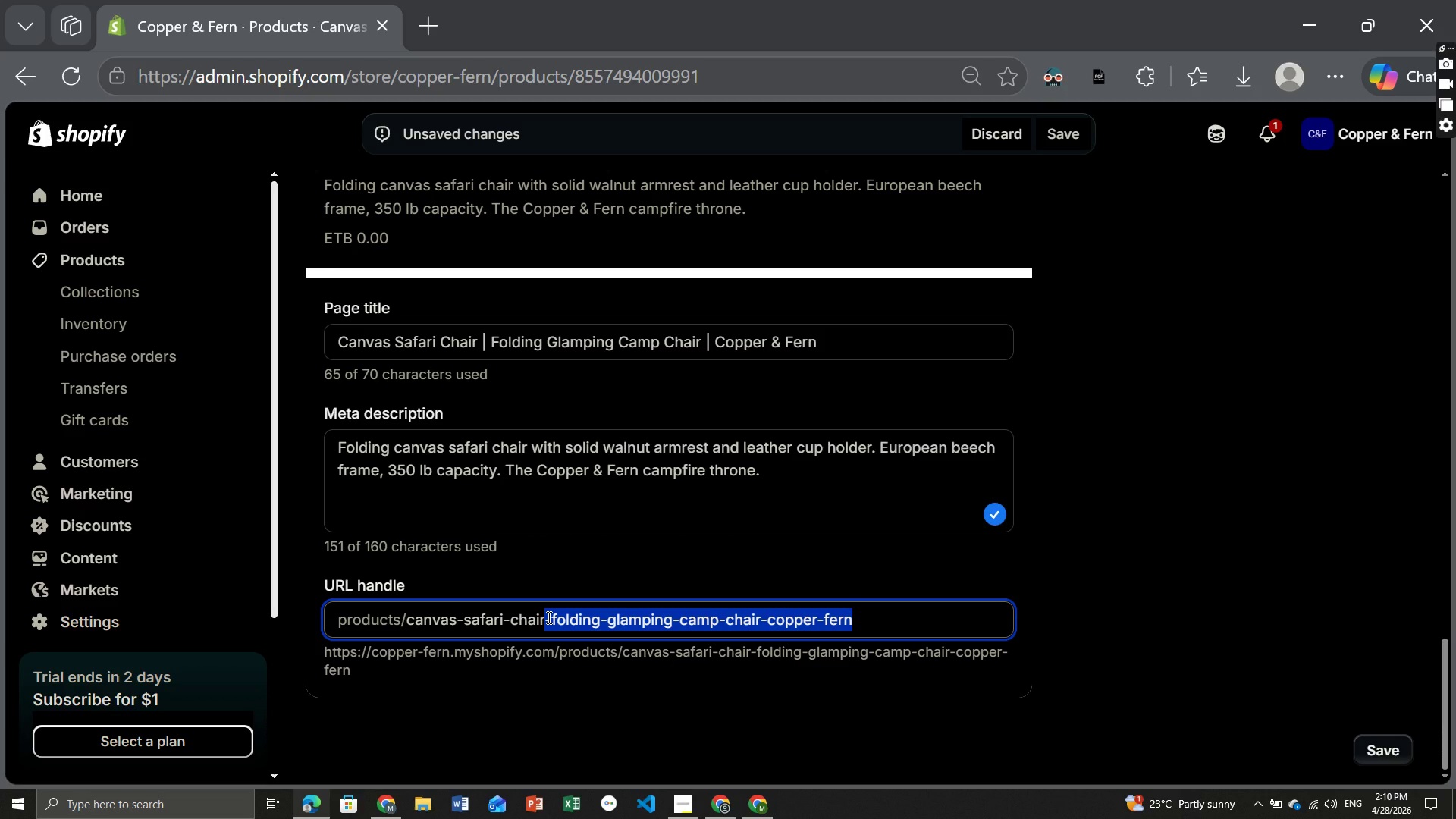 
type(-glamping)
 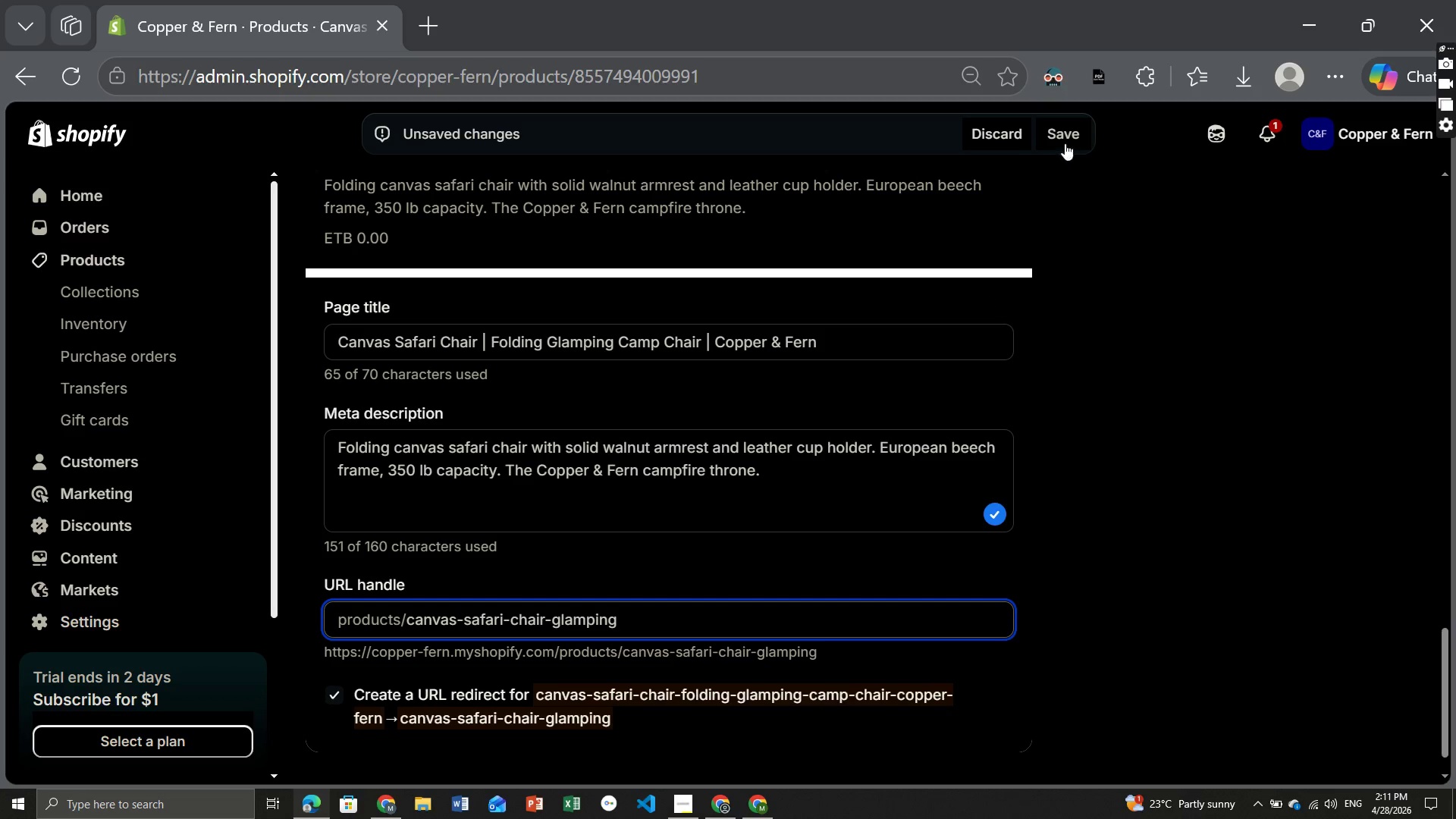 
left_click([1060, 135])
 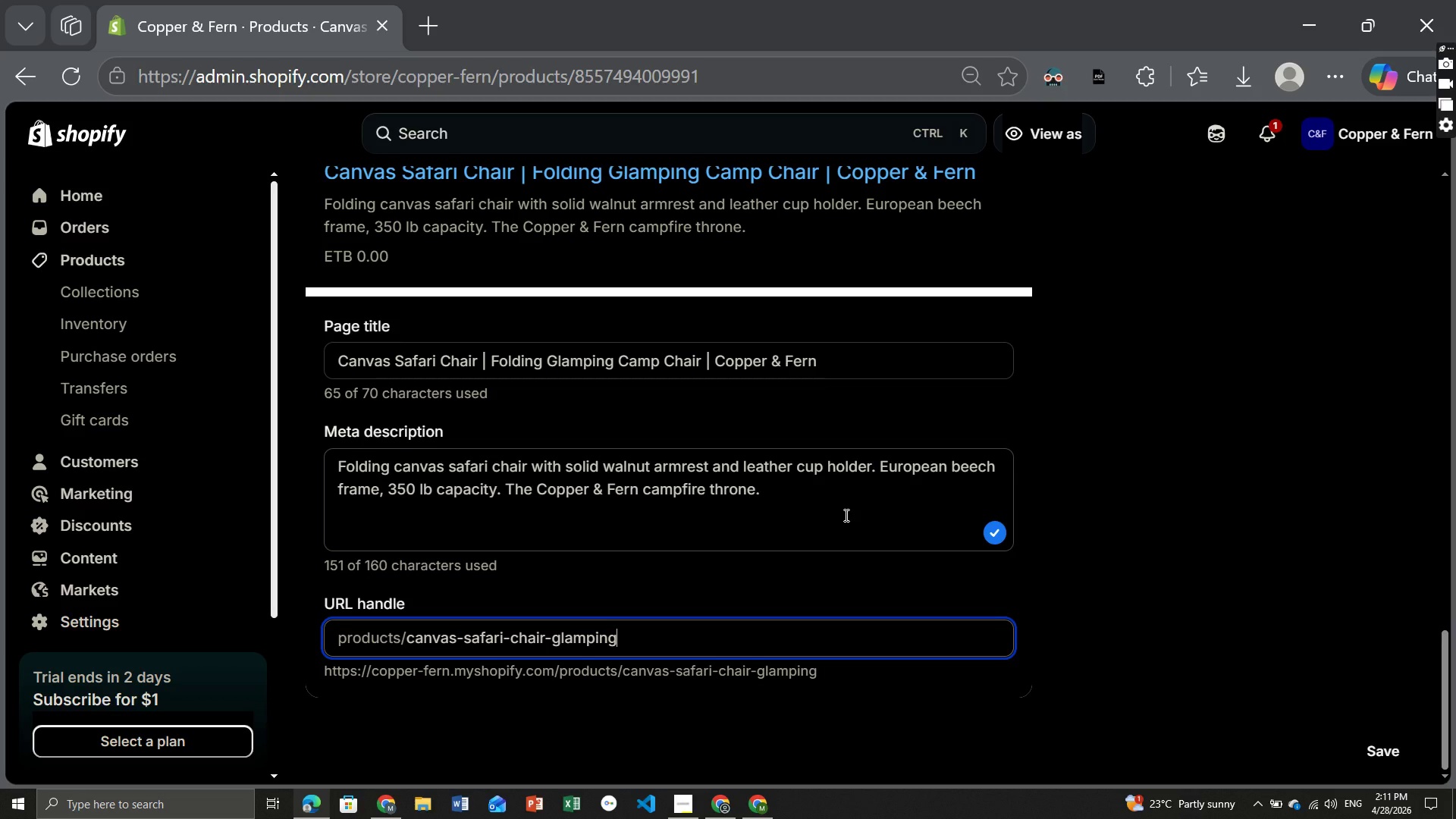 
wait(33.27)
 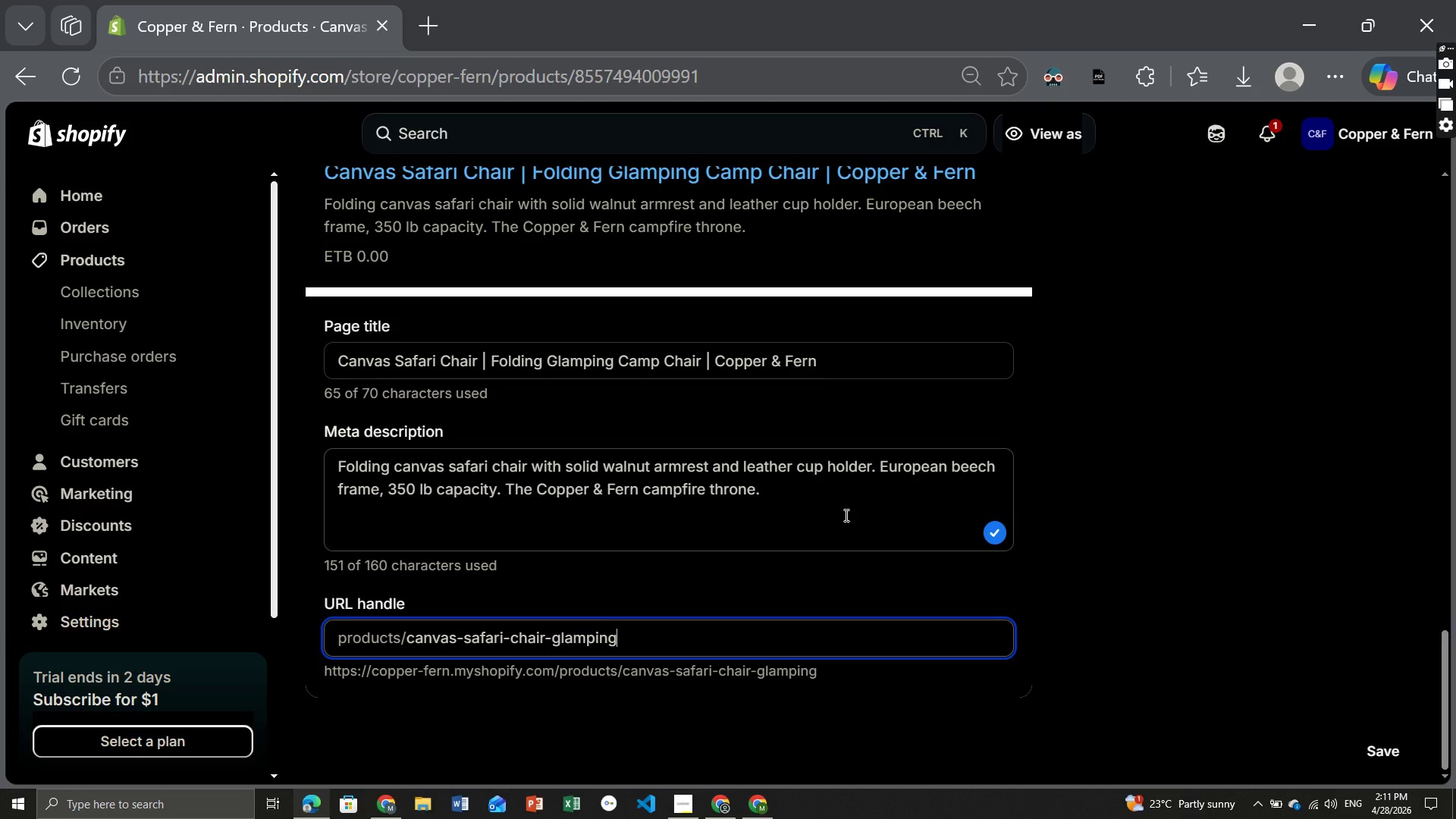 
left_click([1130, 475])
 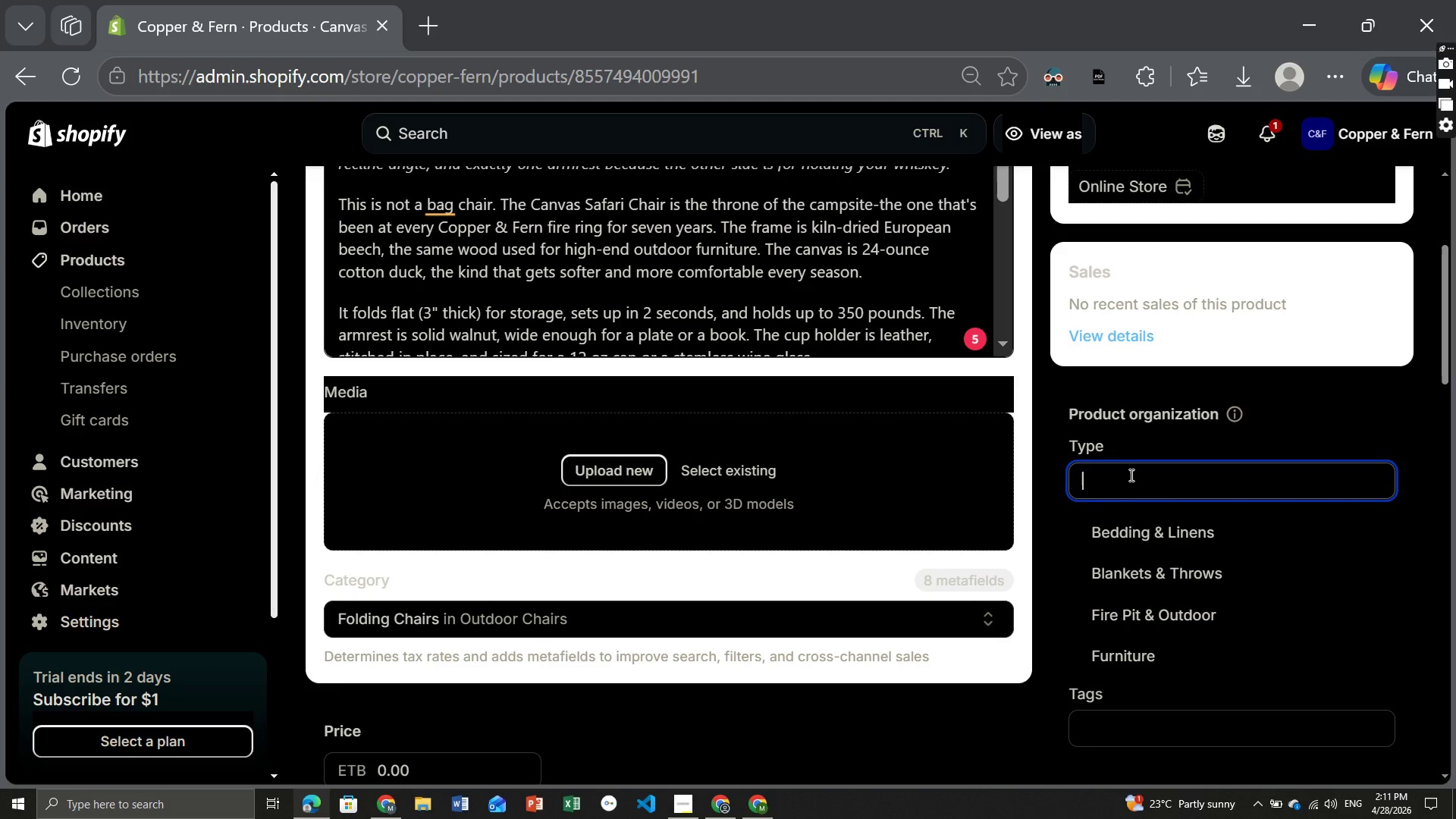 
type(Seating)
 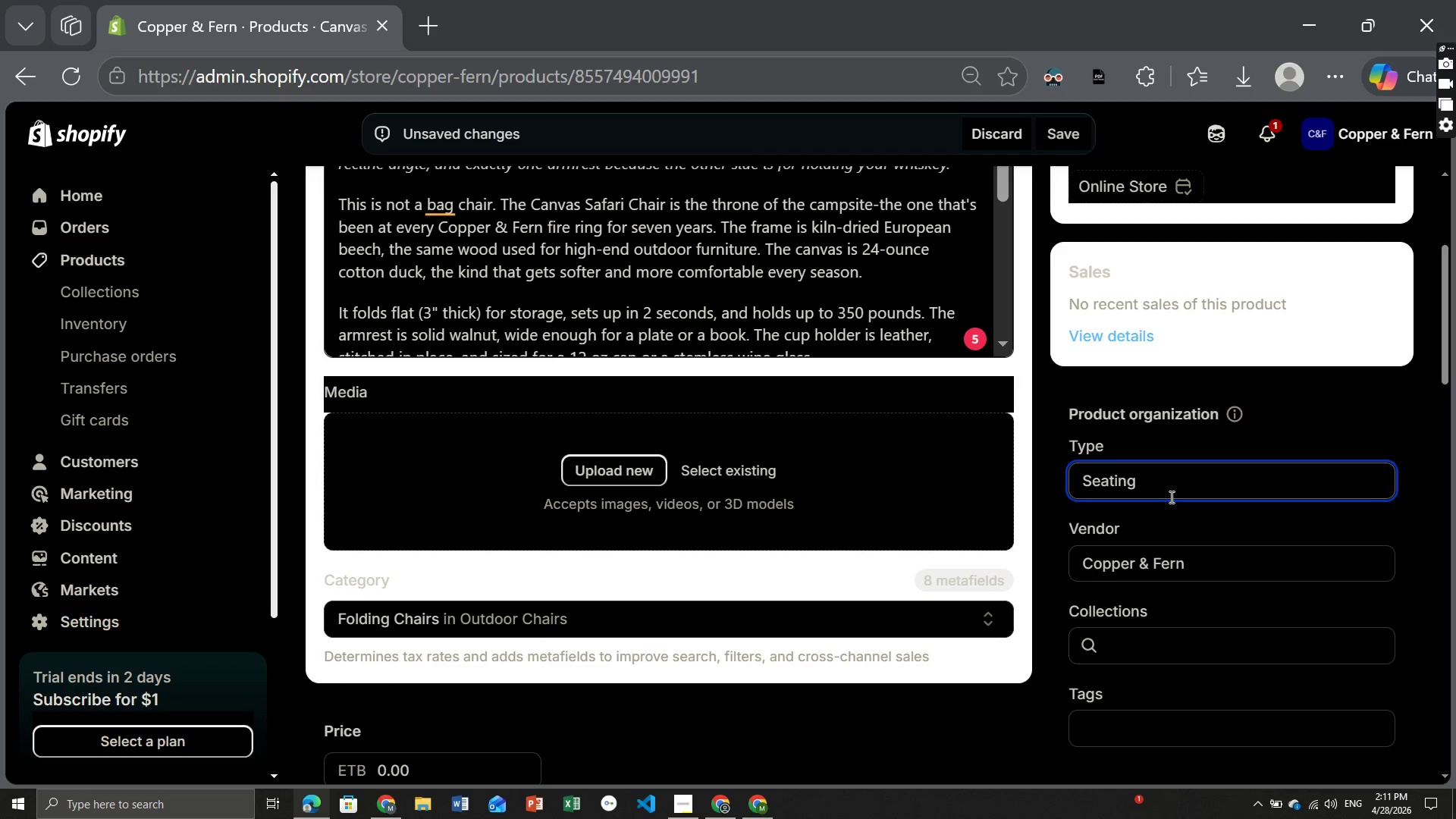 
key(Enter)
 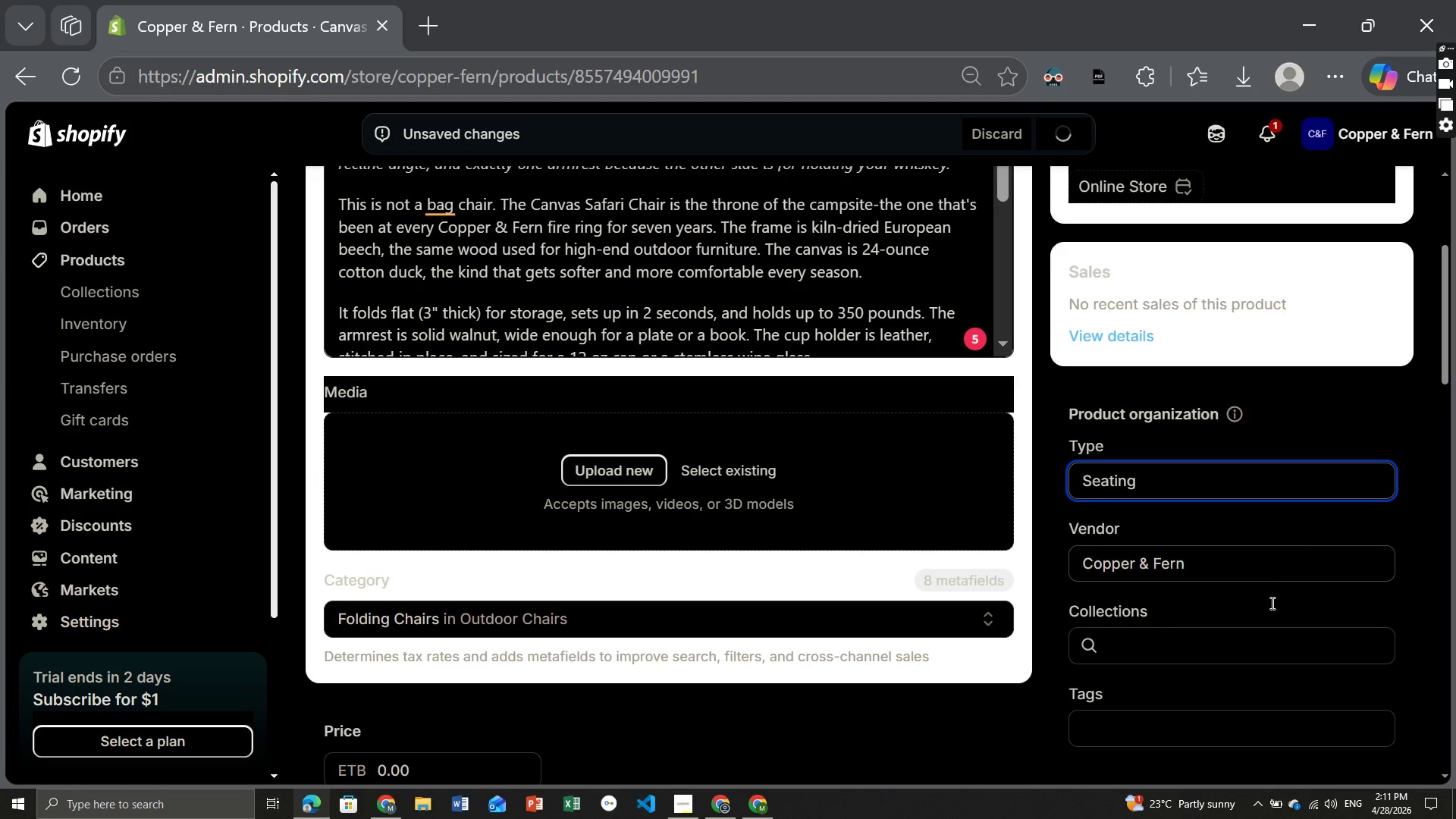 
wait(5.72)
 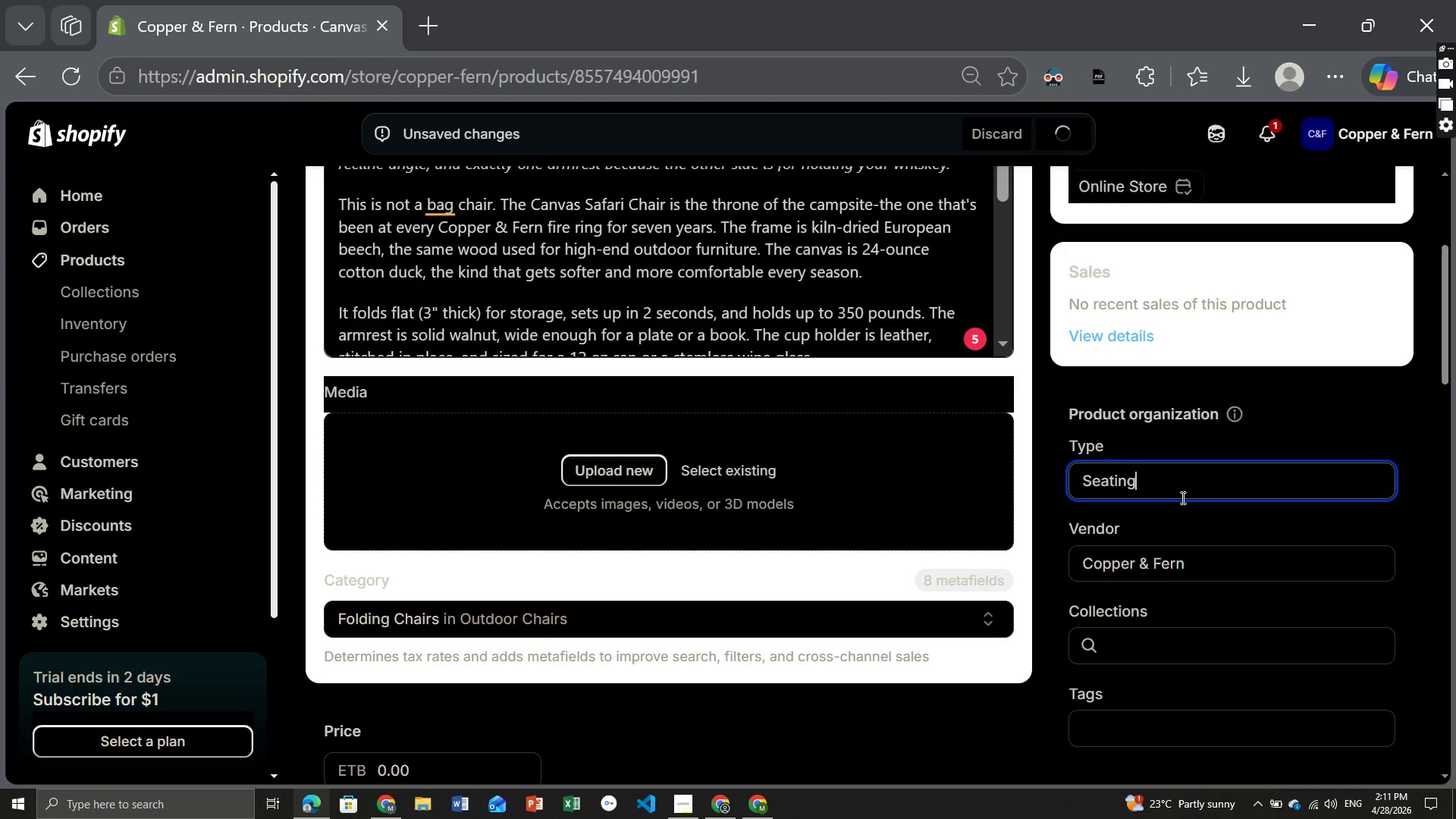 
left_click([1128, 690])
 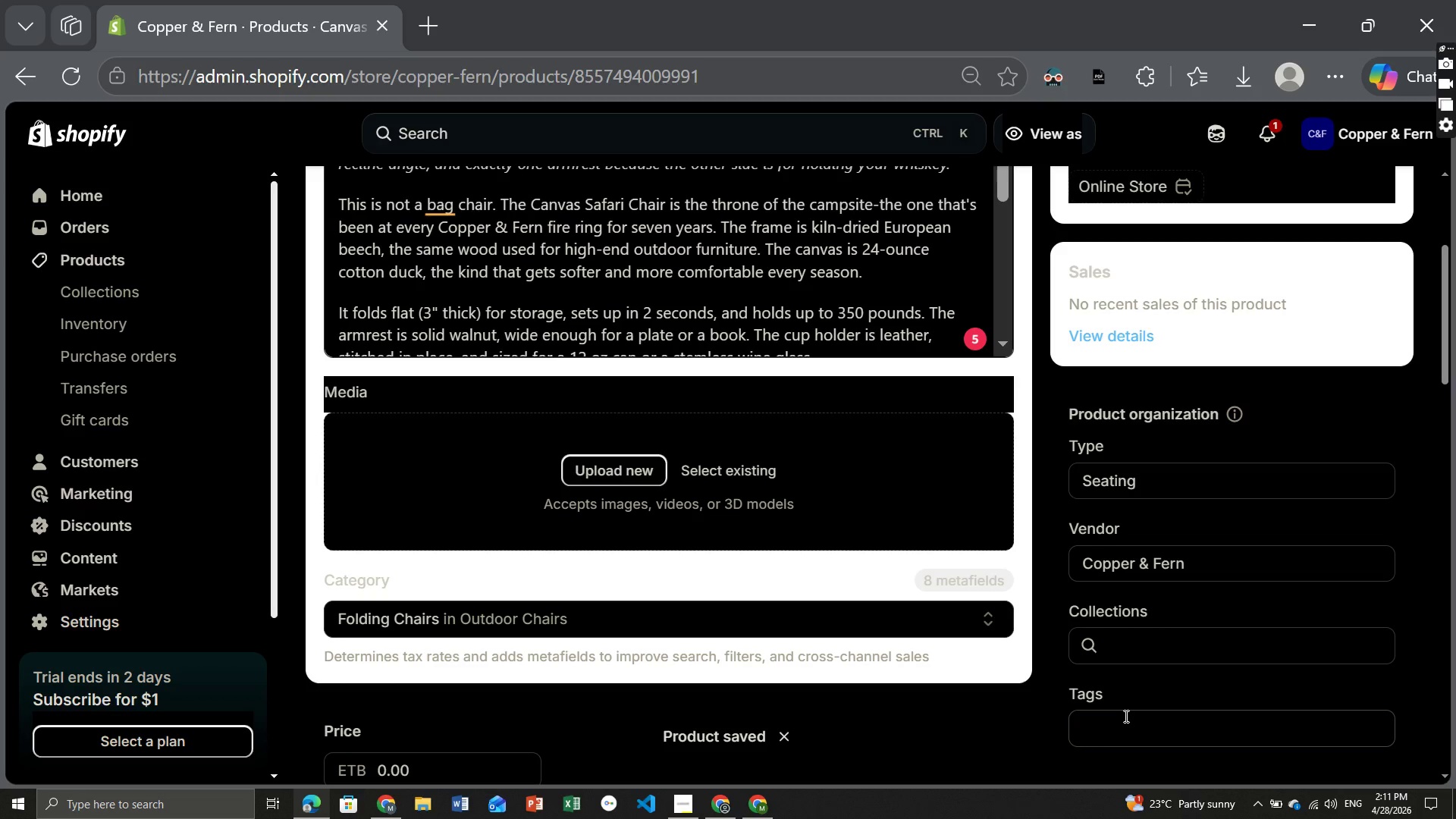 
left_click([1125, 716])
 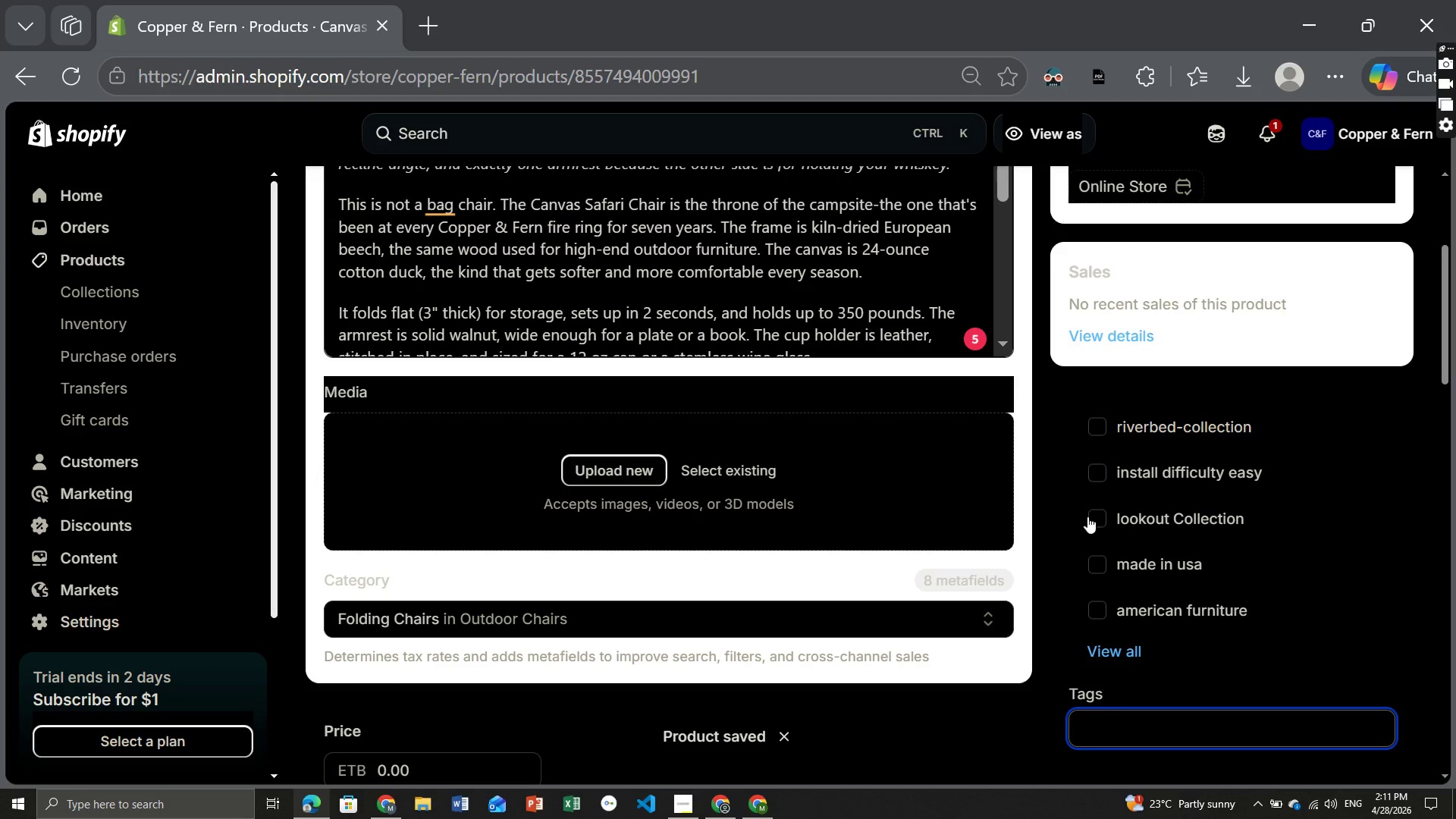 
left_click([1065, 508])
 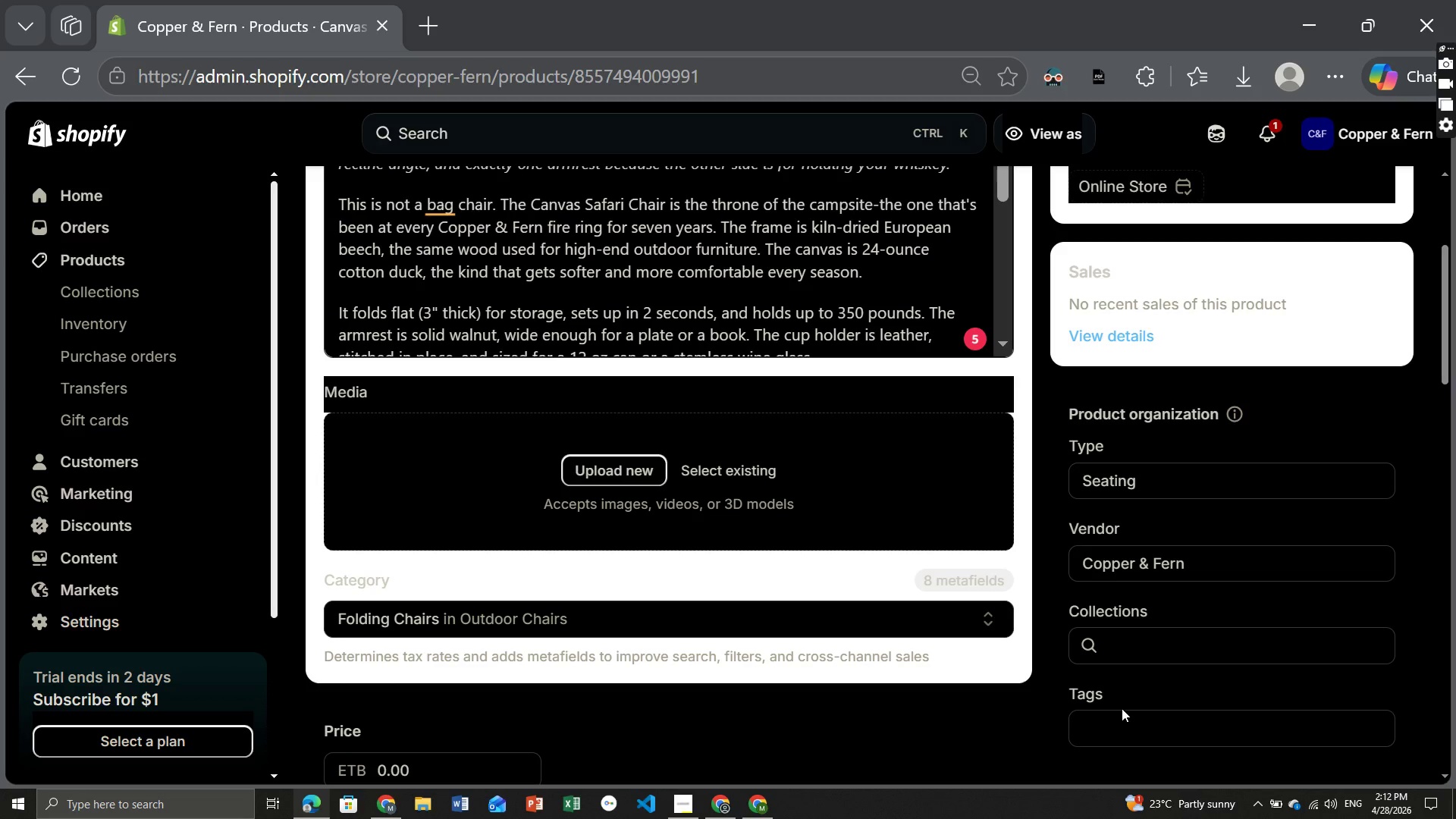 
left_click([1119, 713])
 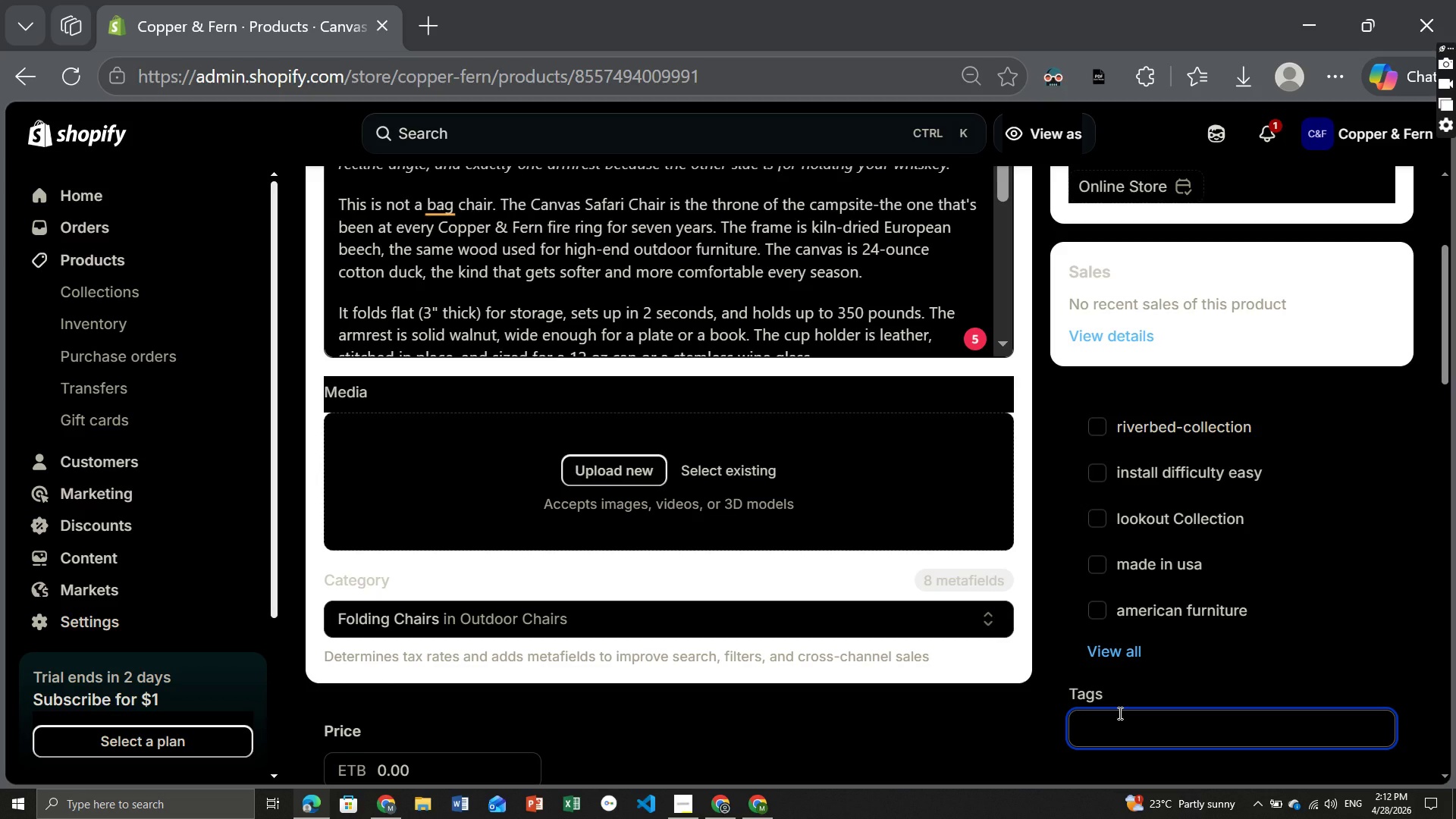 
wait(5.19)
 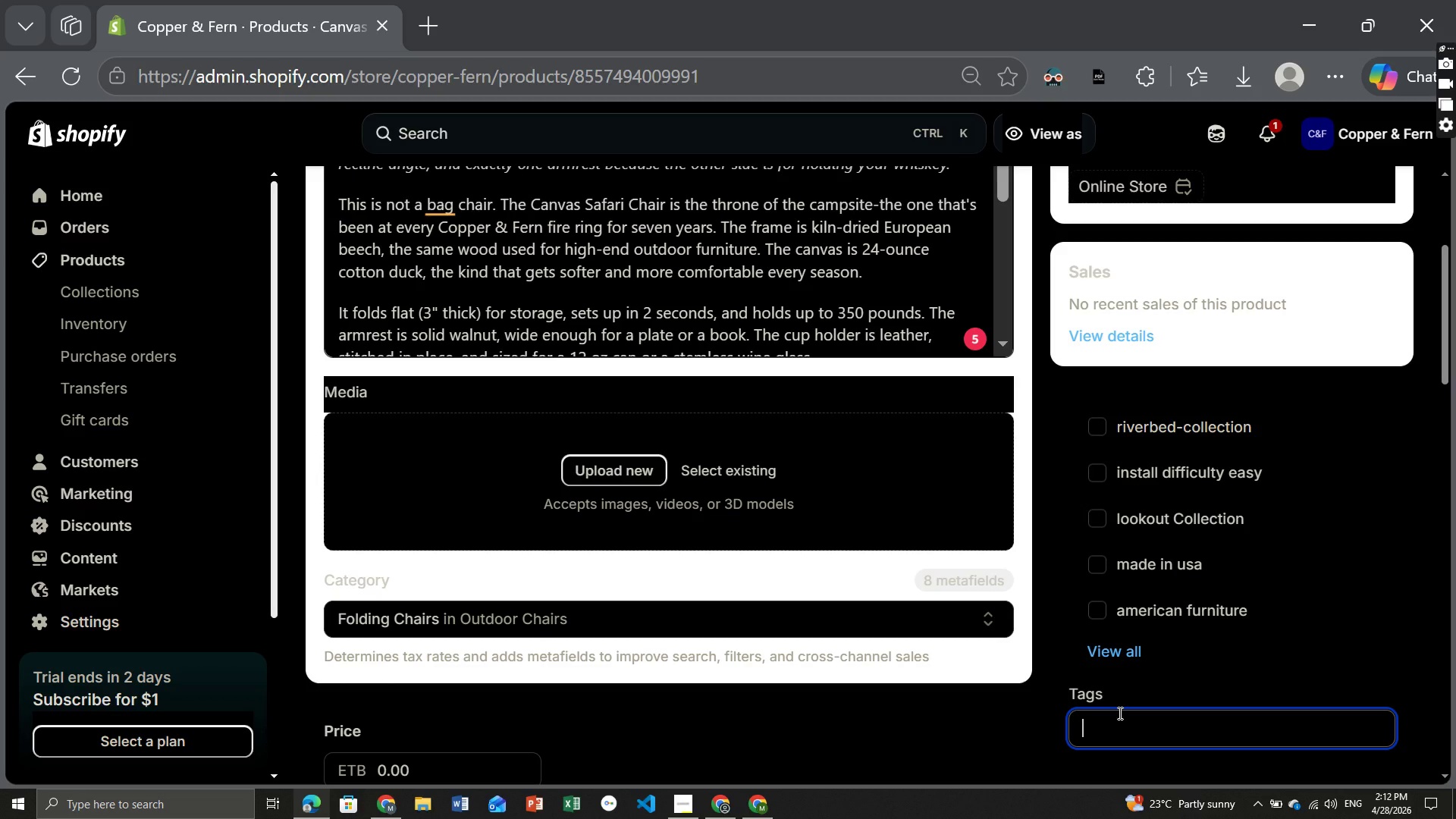 
type(safari chir)
key(Backspace)
key(Backspace)
type(air, camp chair, )
 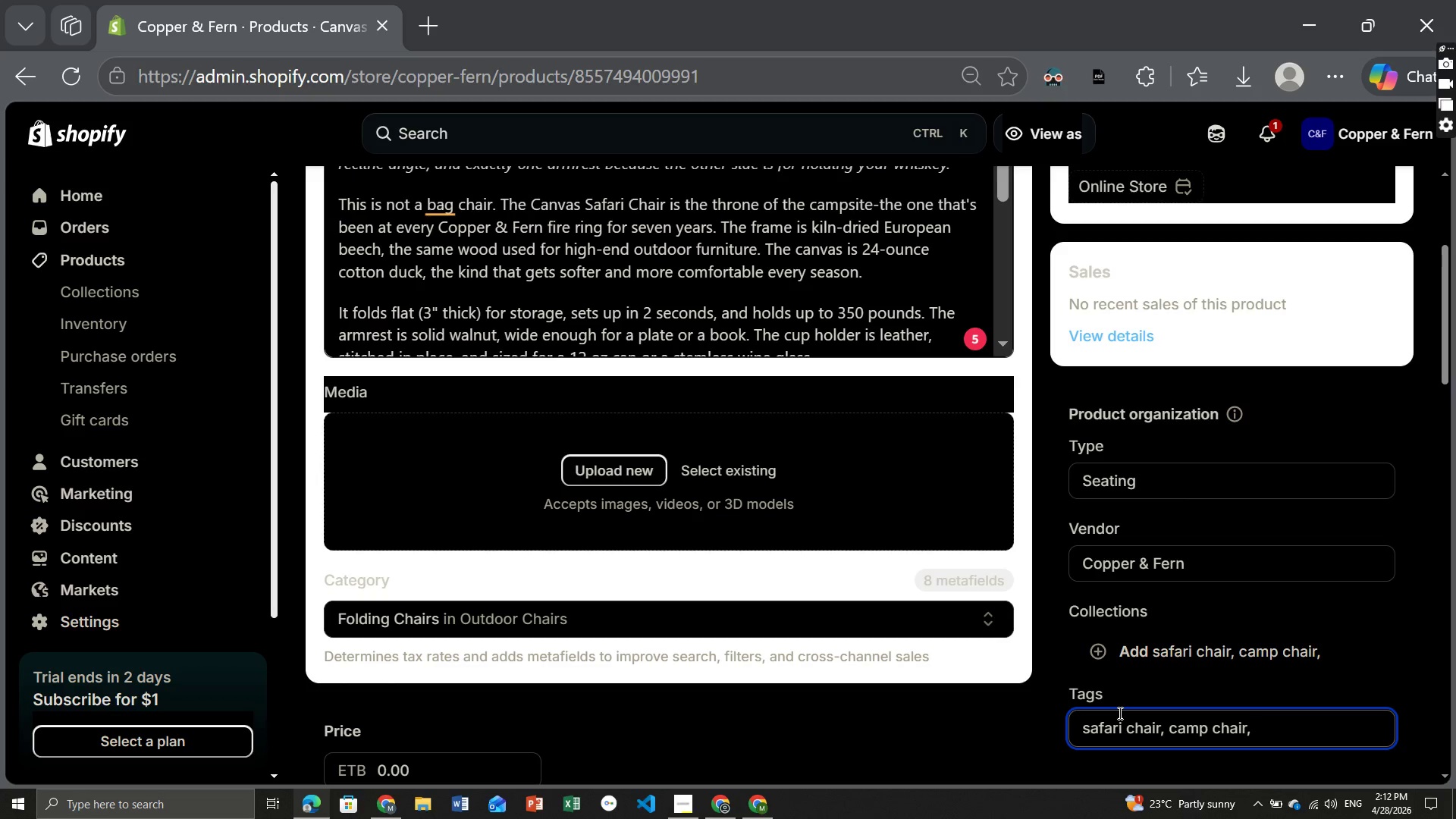 
type( bee)
 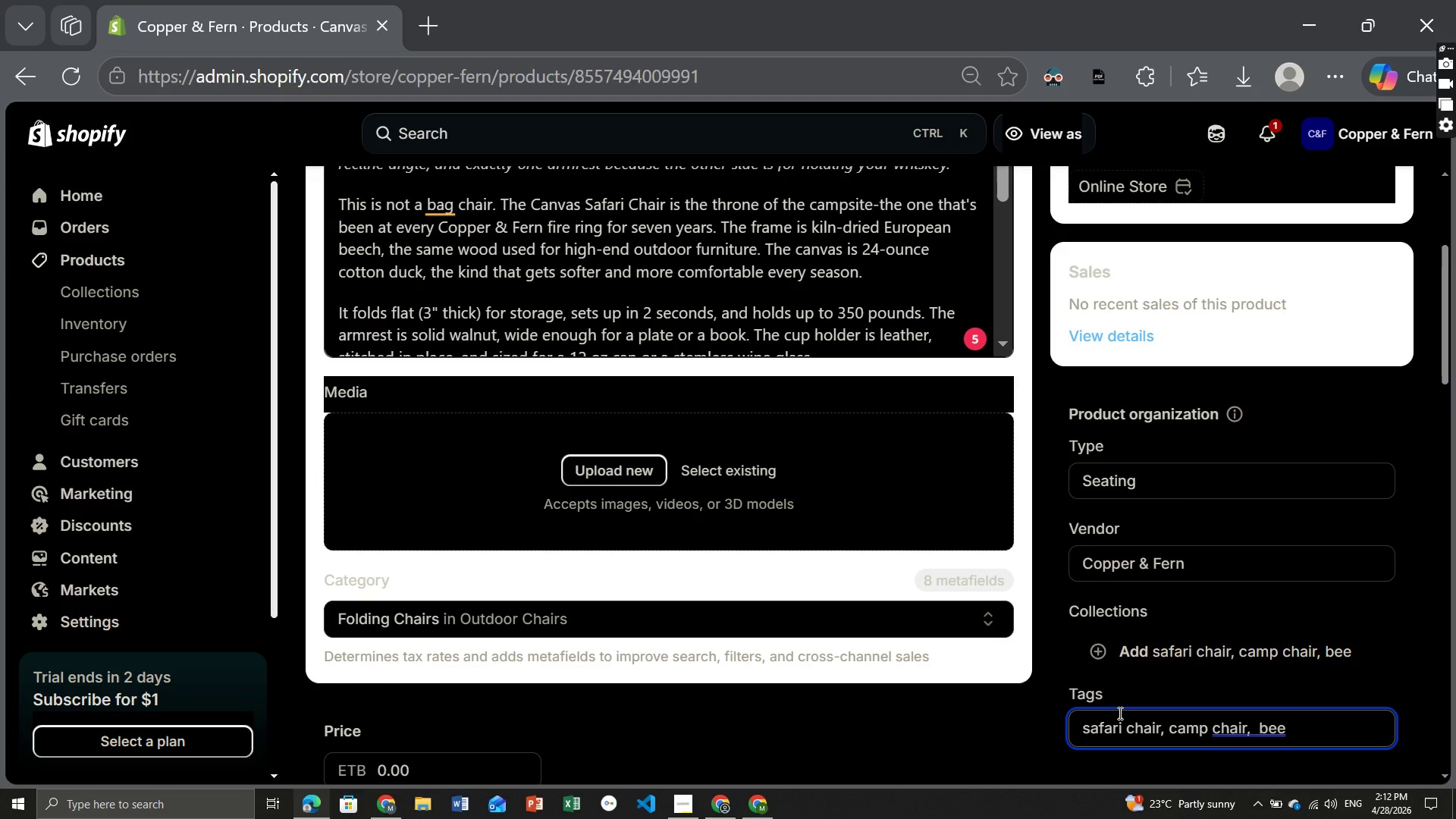 
type(chwood drame)
key(Backspace)
key(Backspace)
key(Backspace)
key(Backspace)
key(Backspace)
type(frame, dlam)
key(Backspace)
key(Backspace)
key(Backspace)
key(Backspace)
type(glamping)
 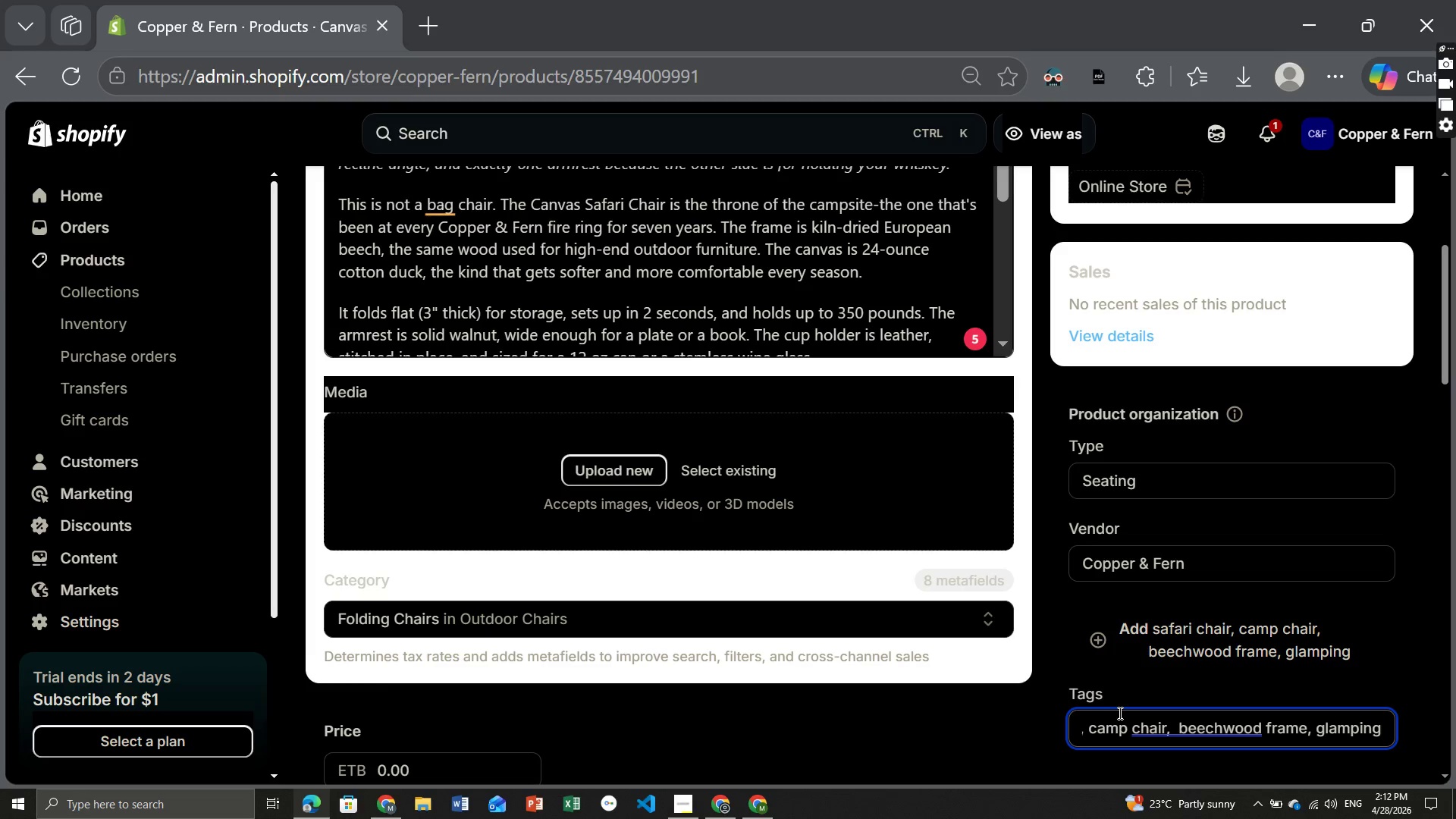 
type( esse)
 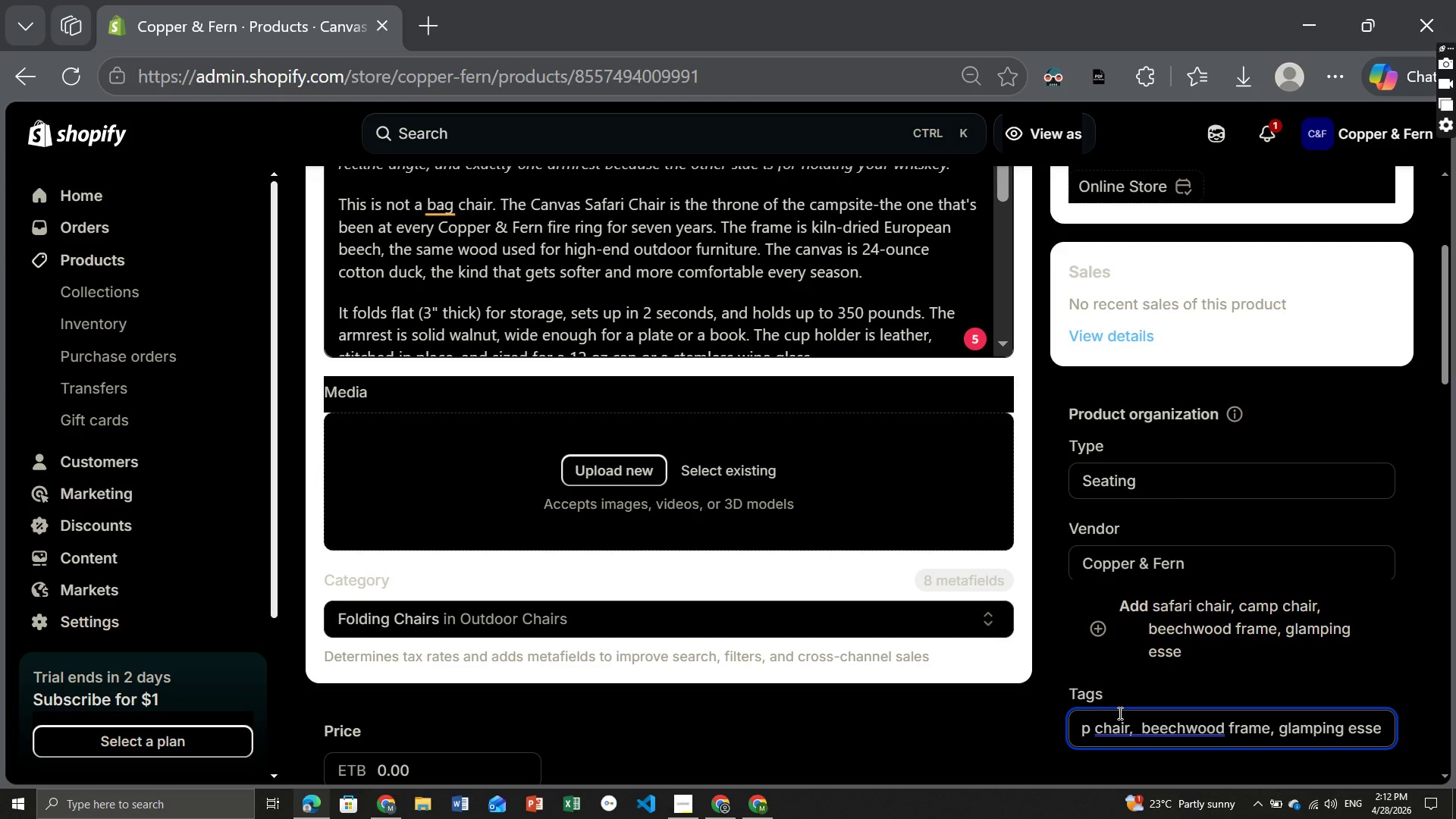 
type(ntials)
 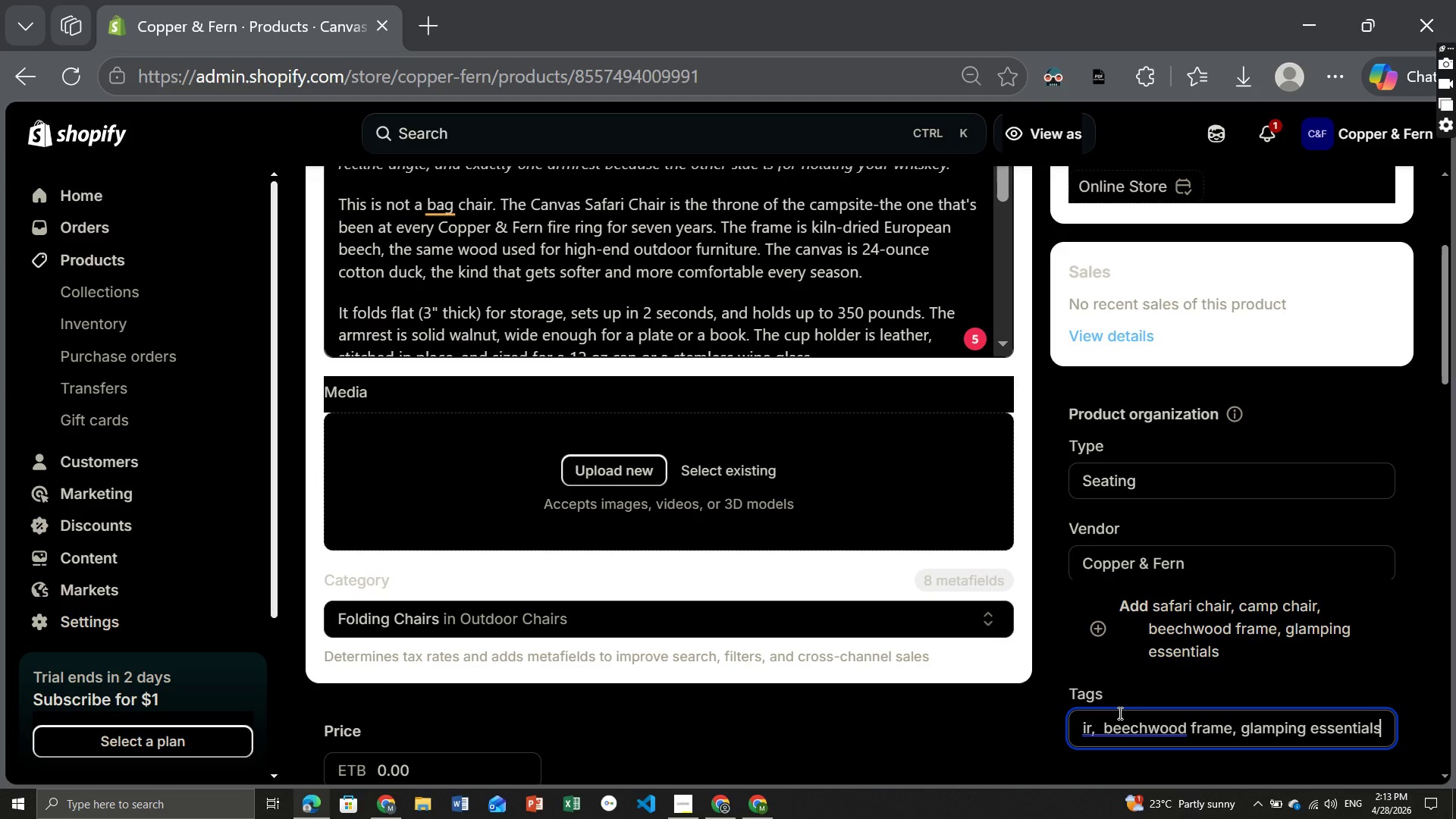 
wait(5.33)
 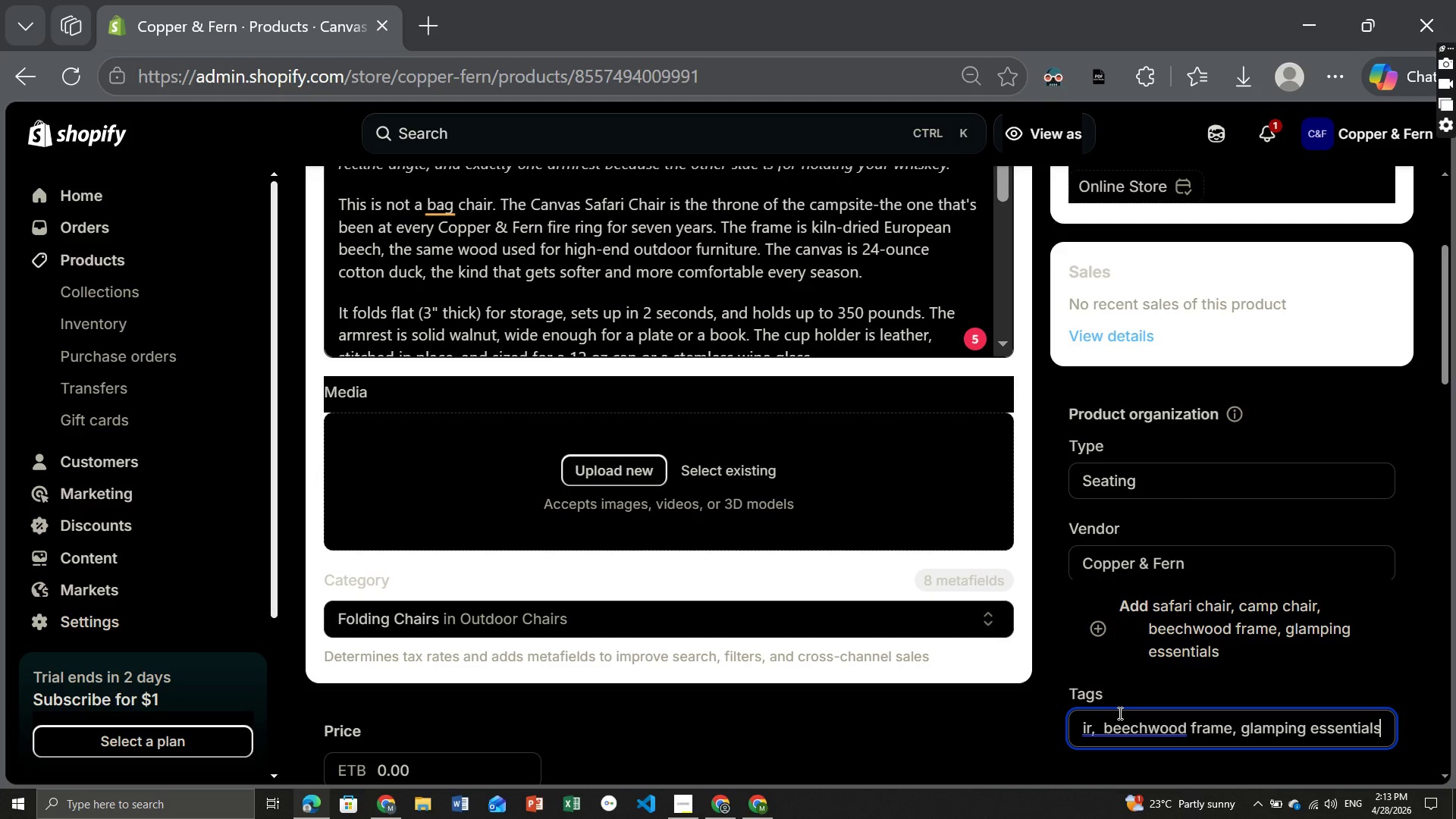 
type(, leat time 5-7 dy)
key(Backspace)
type(ays)
 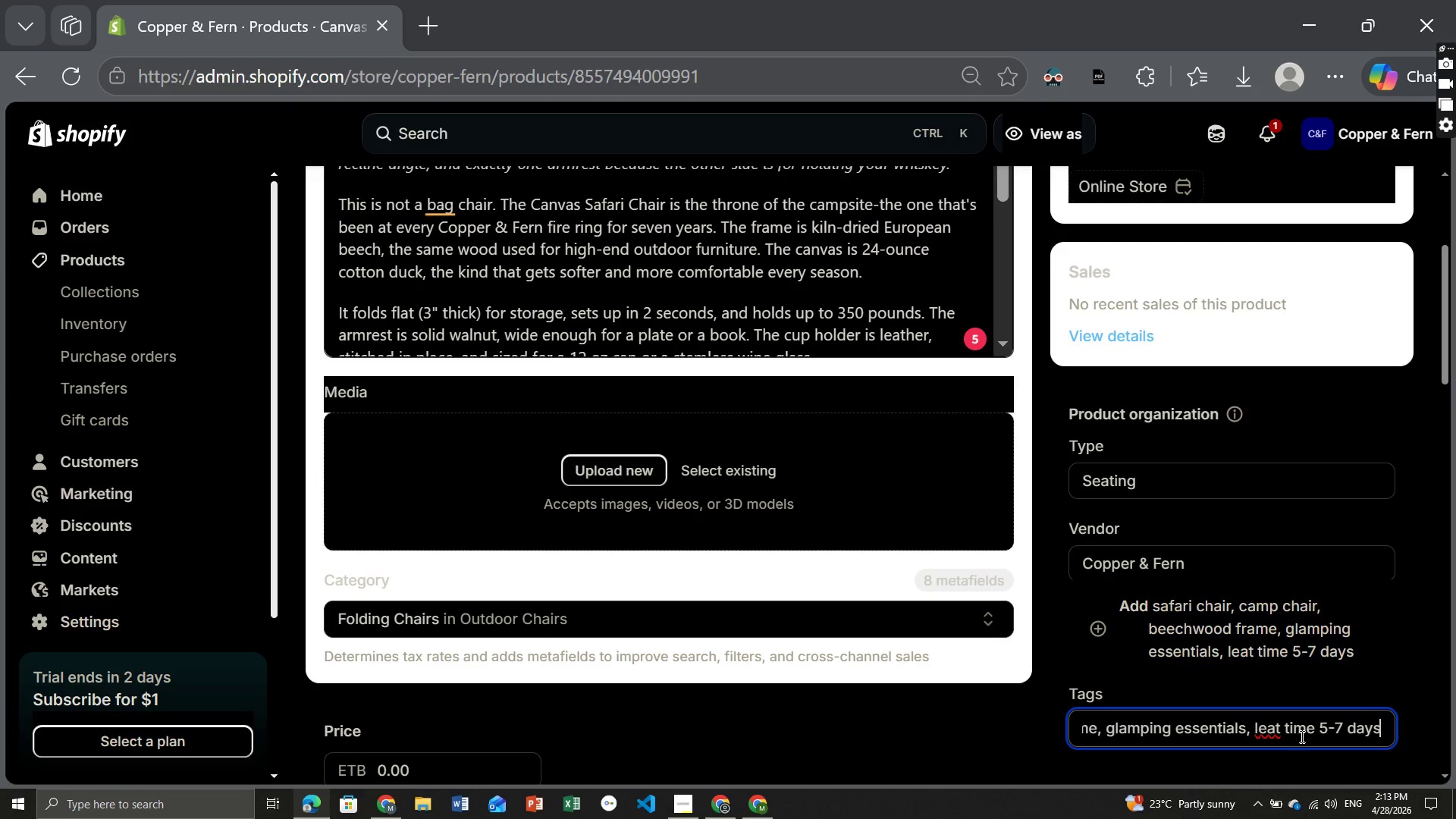 
left_click([1285, 730])
 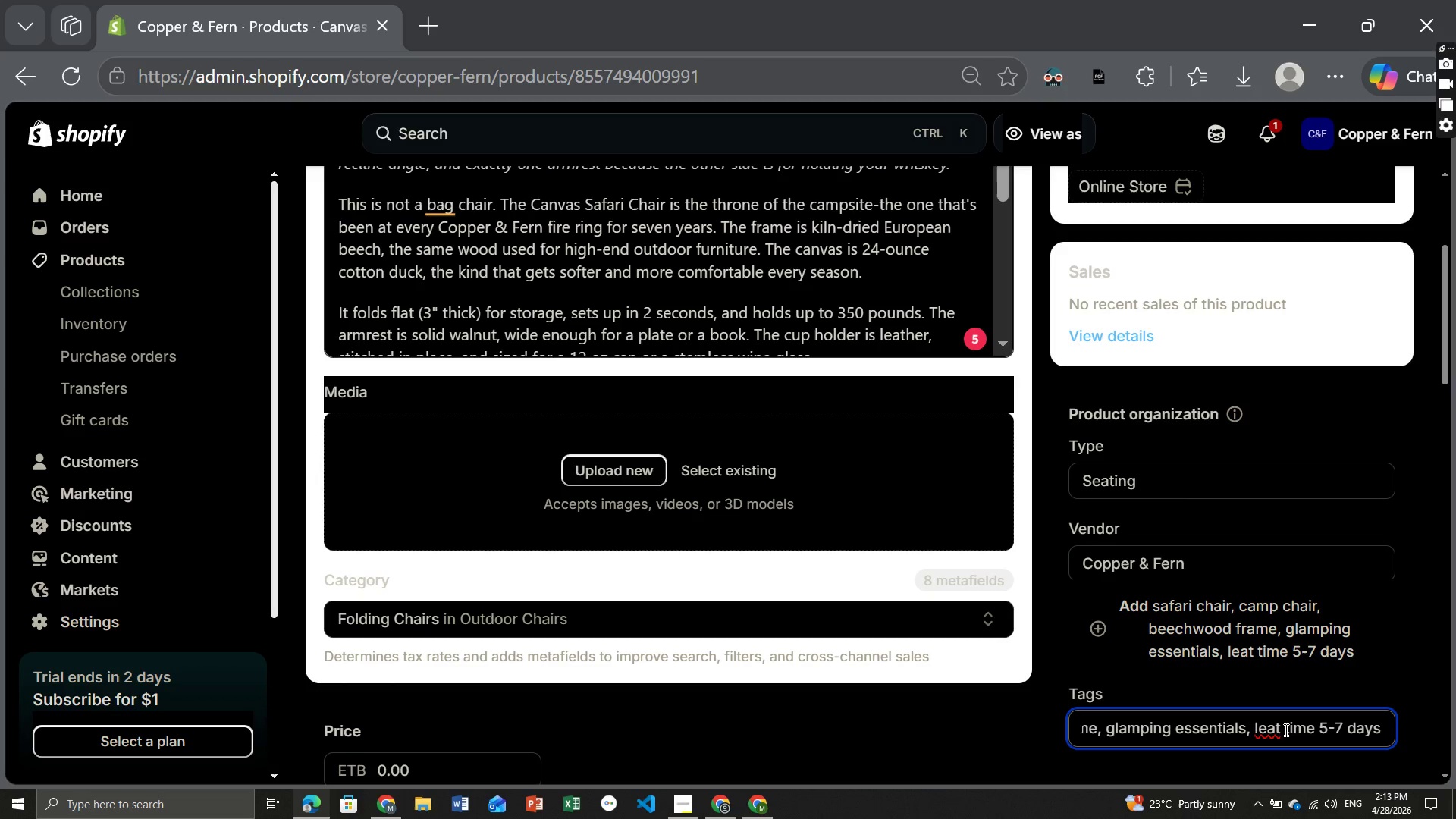 
key(ArrowLeft)
 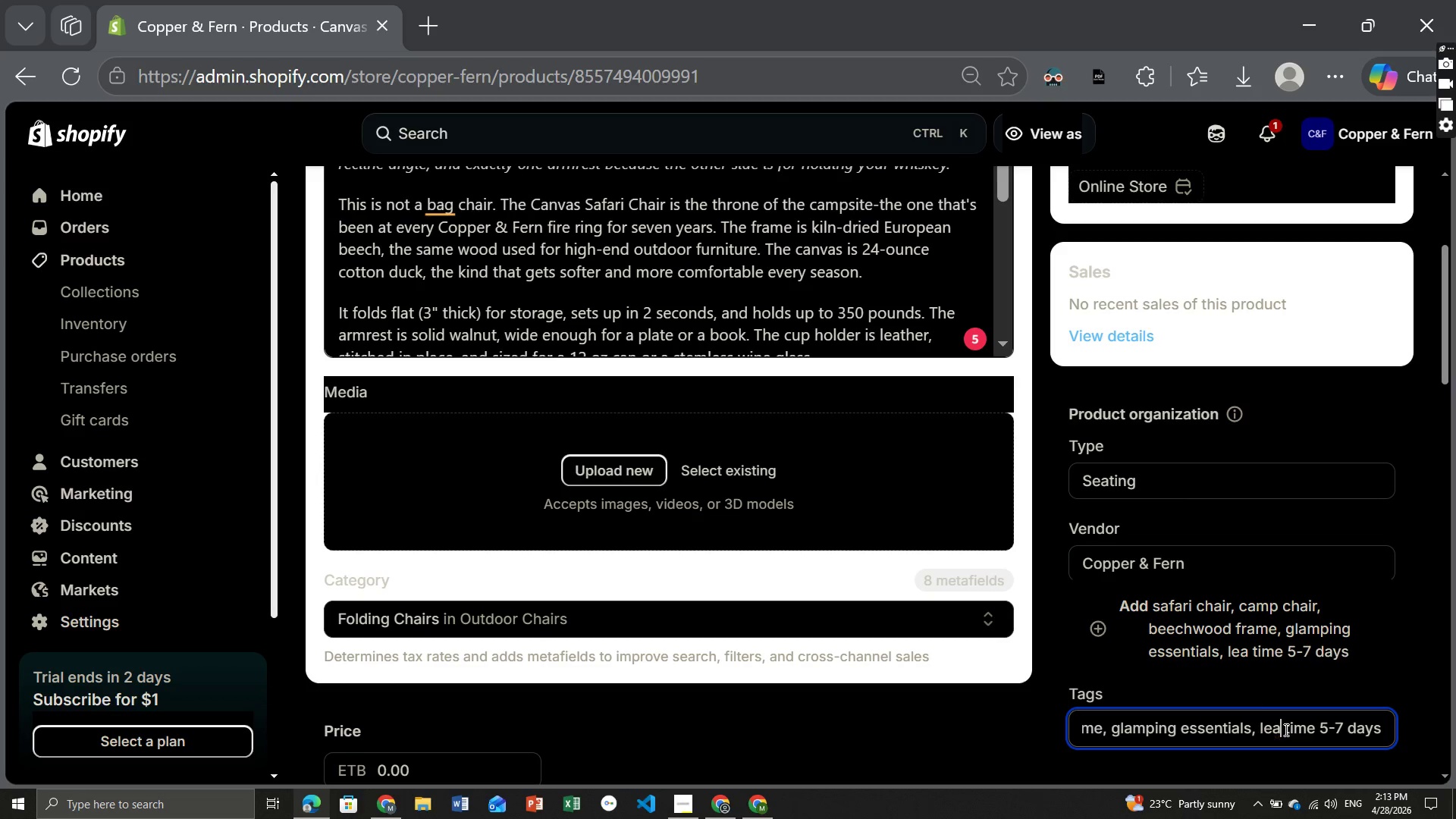 
key(Backspace)
 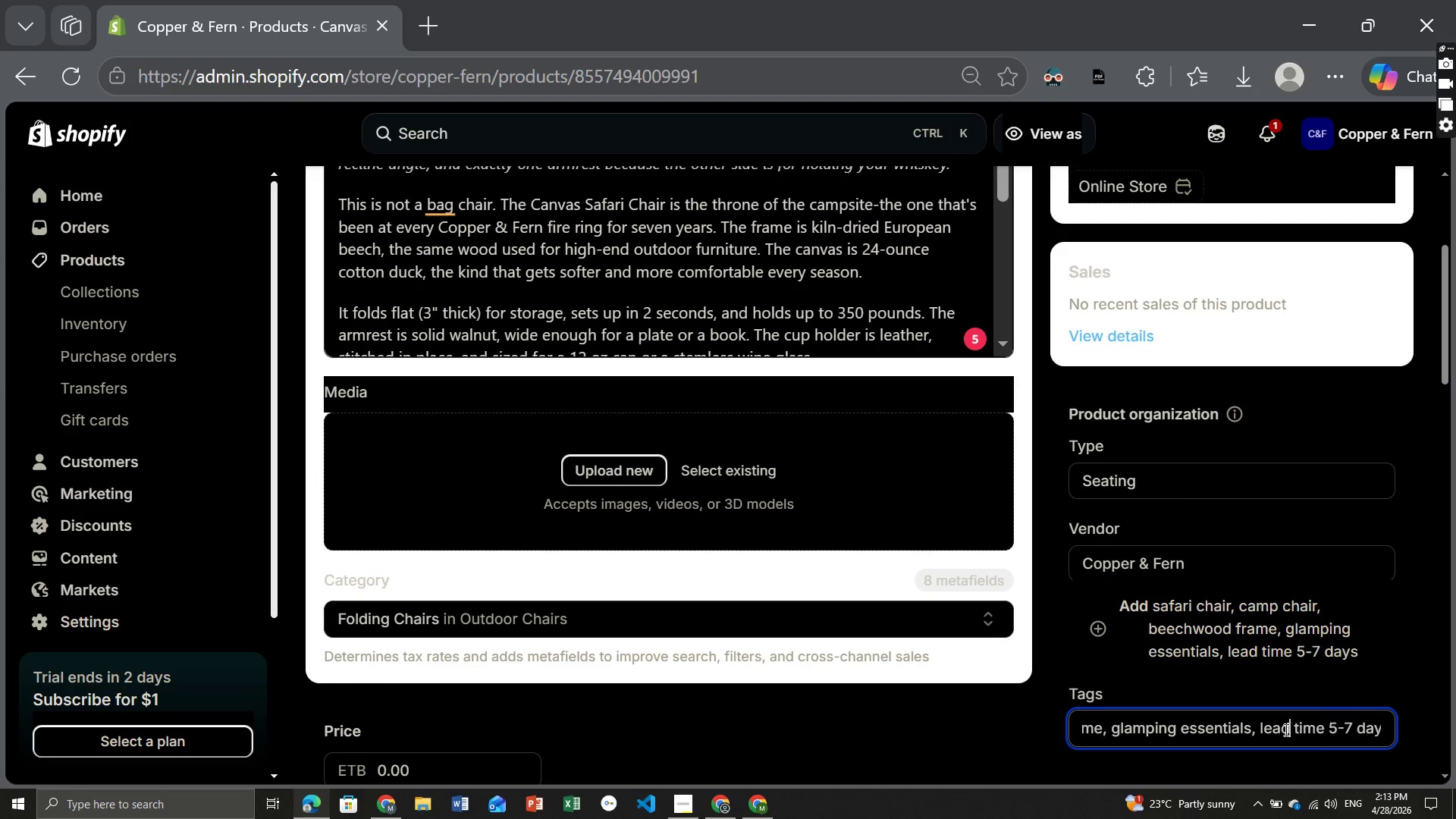 
key(D)
 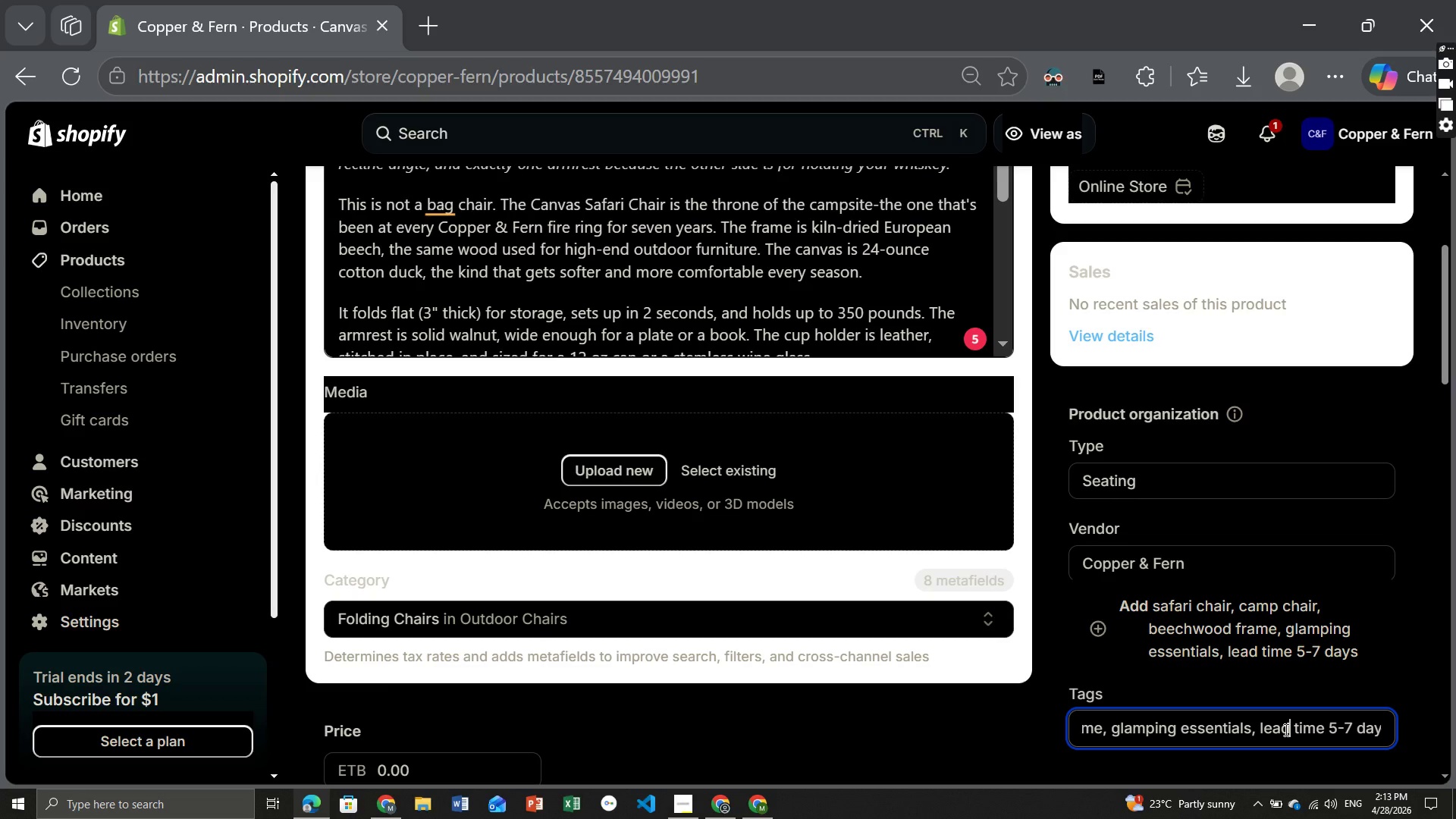 
key(End)
 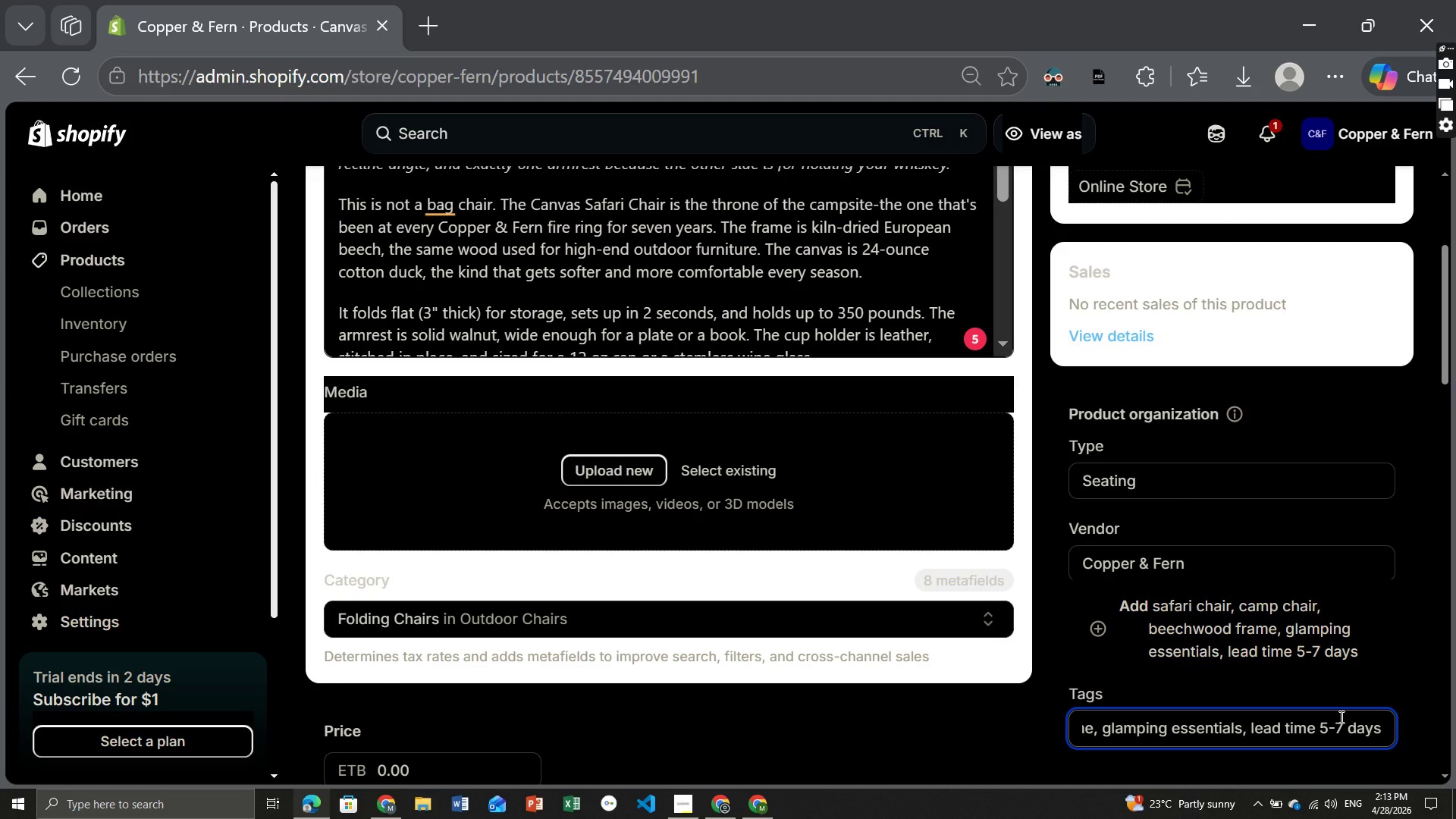 
wait(8.86)
 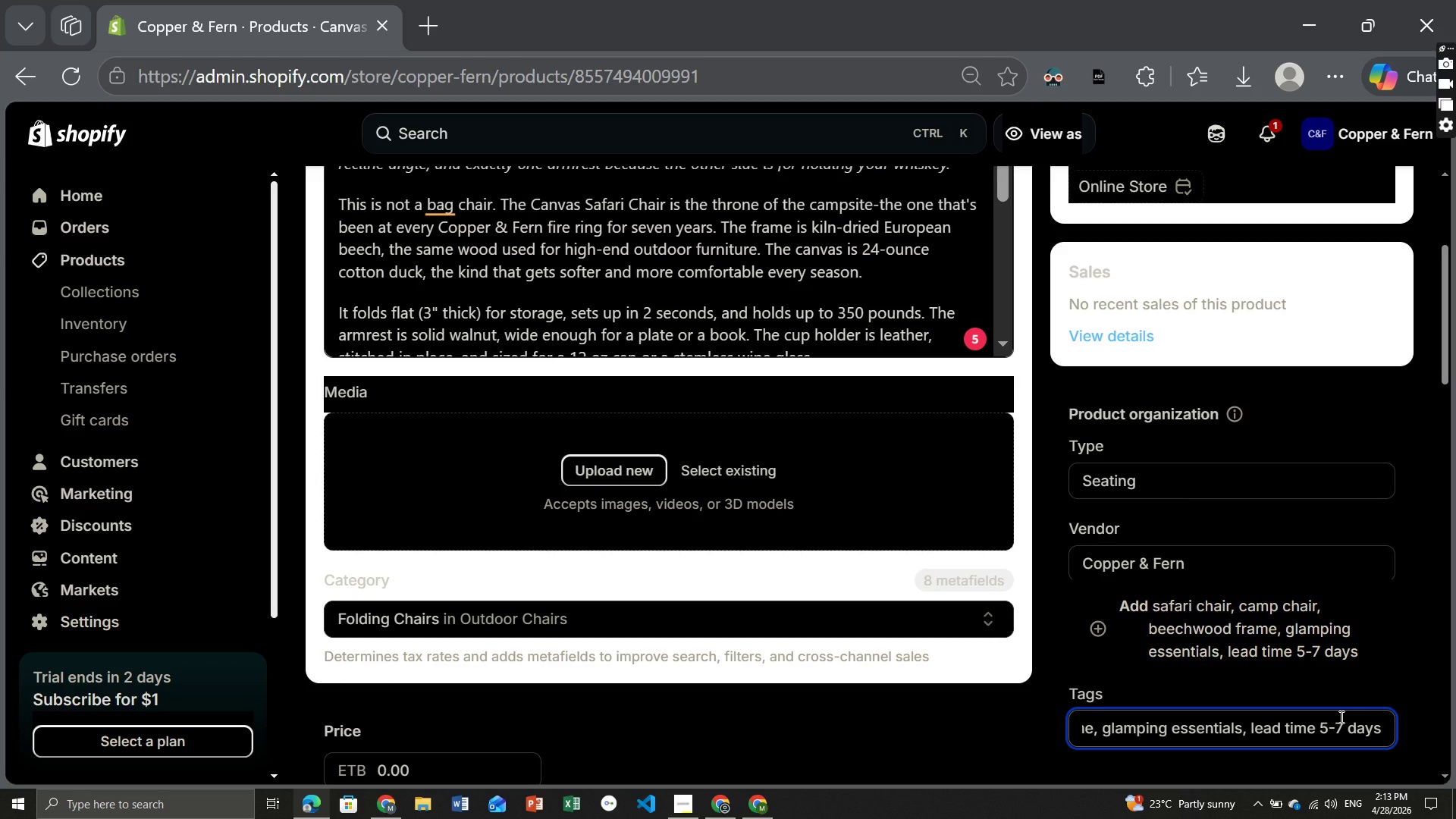 
key(Enter)
 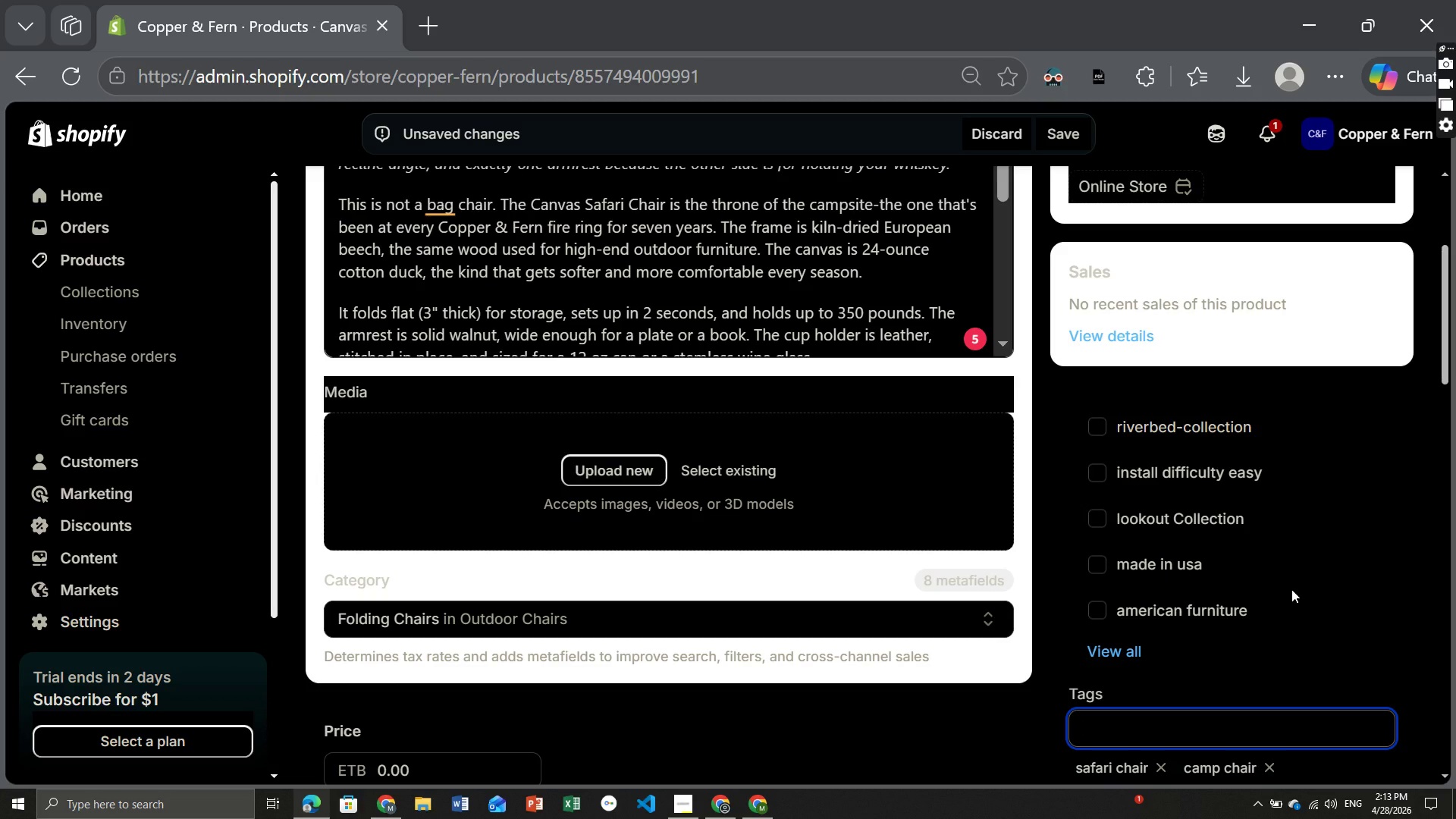 
wait(21.22)
 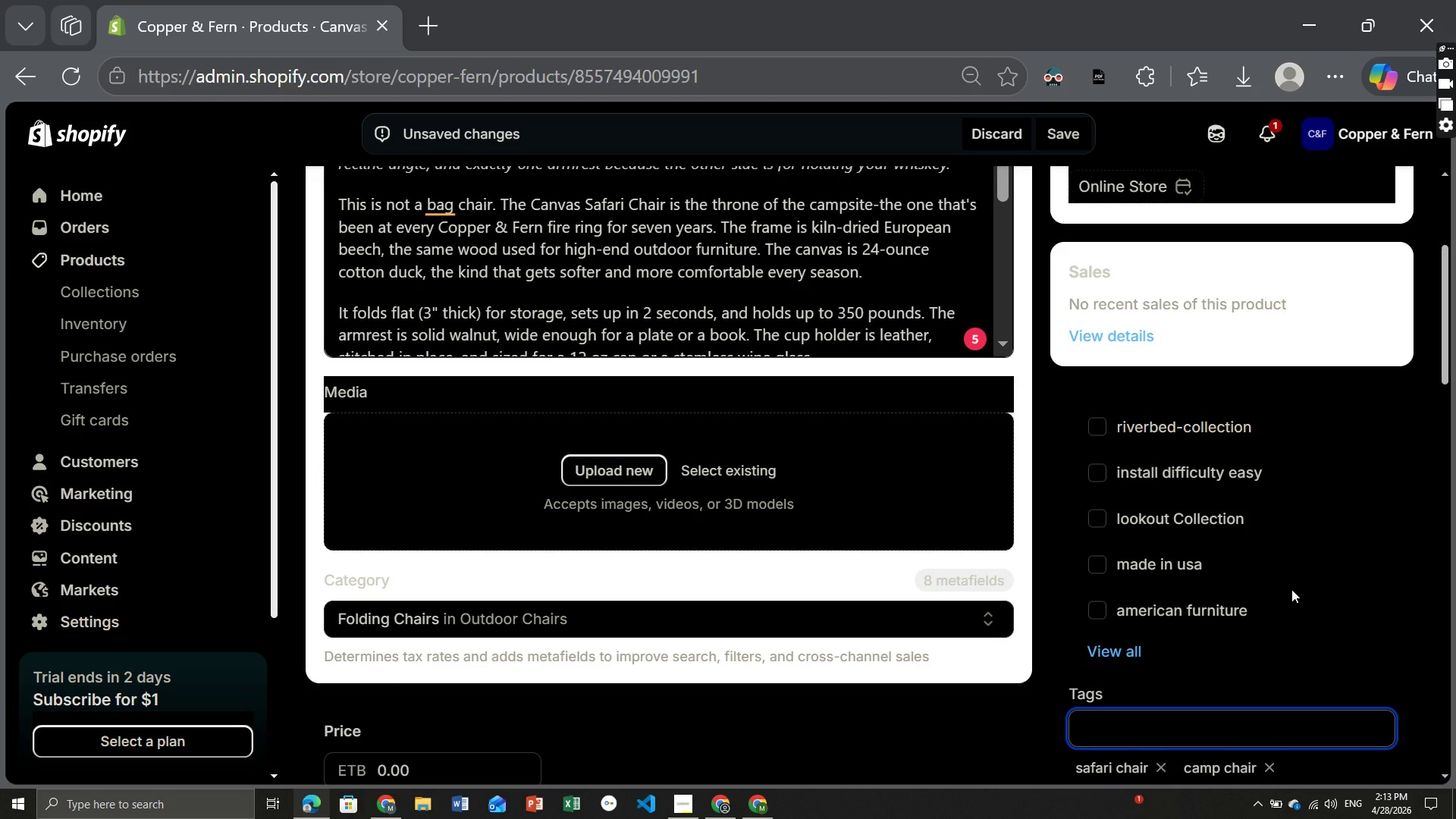 
type(look)
 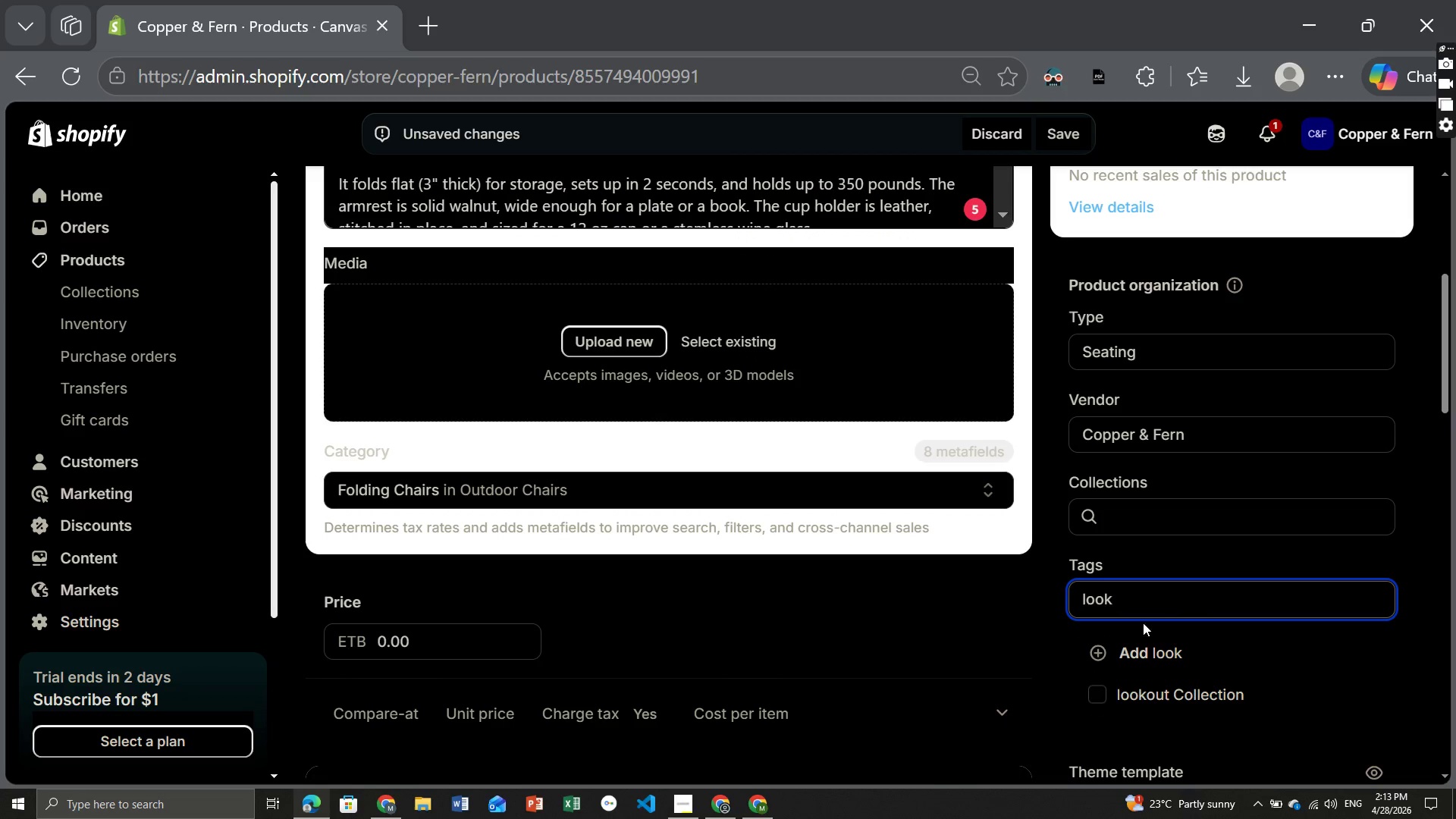 
left_click([1166, 686])
 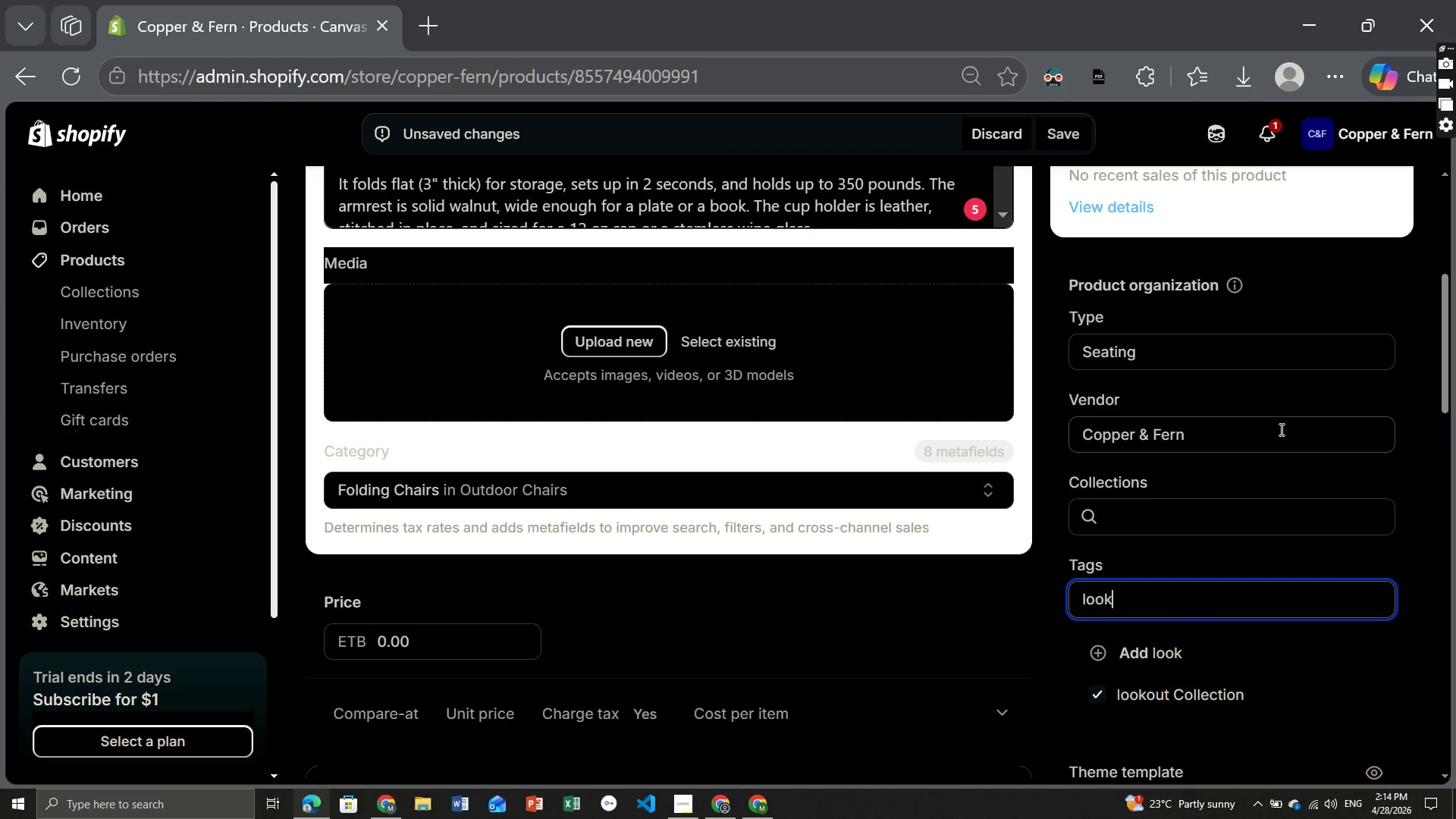 
left_click([1296, 378])
 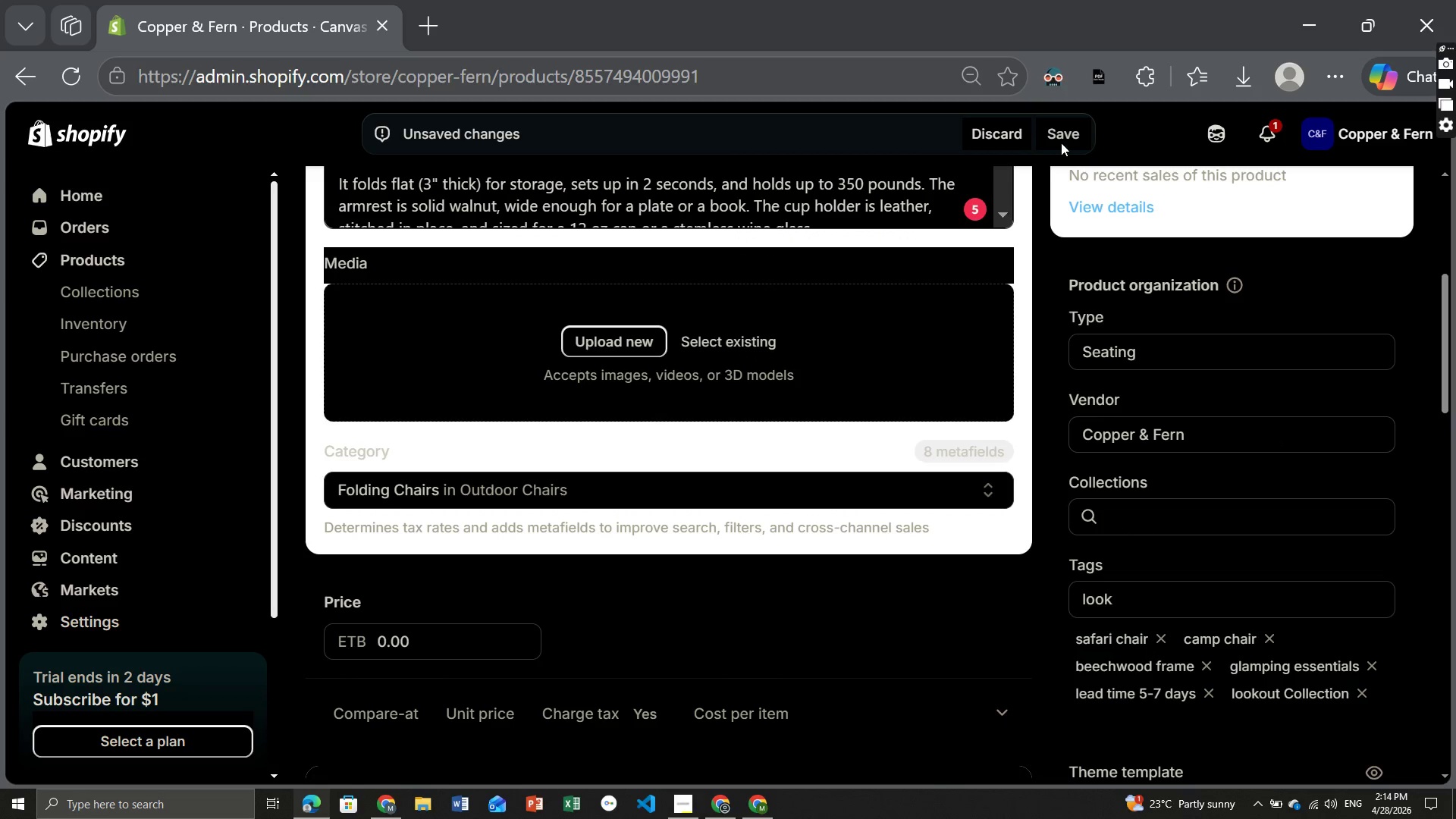 
left_click([1064, 126])
 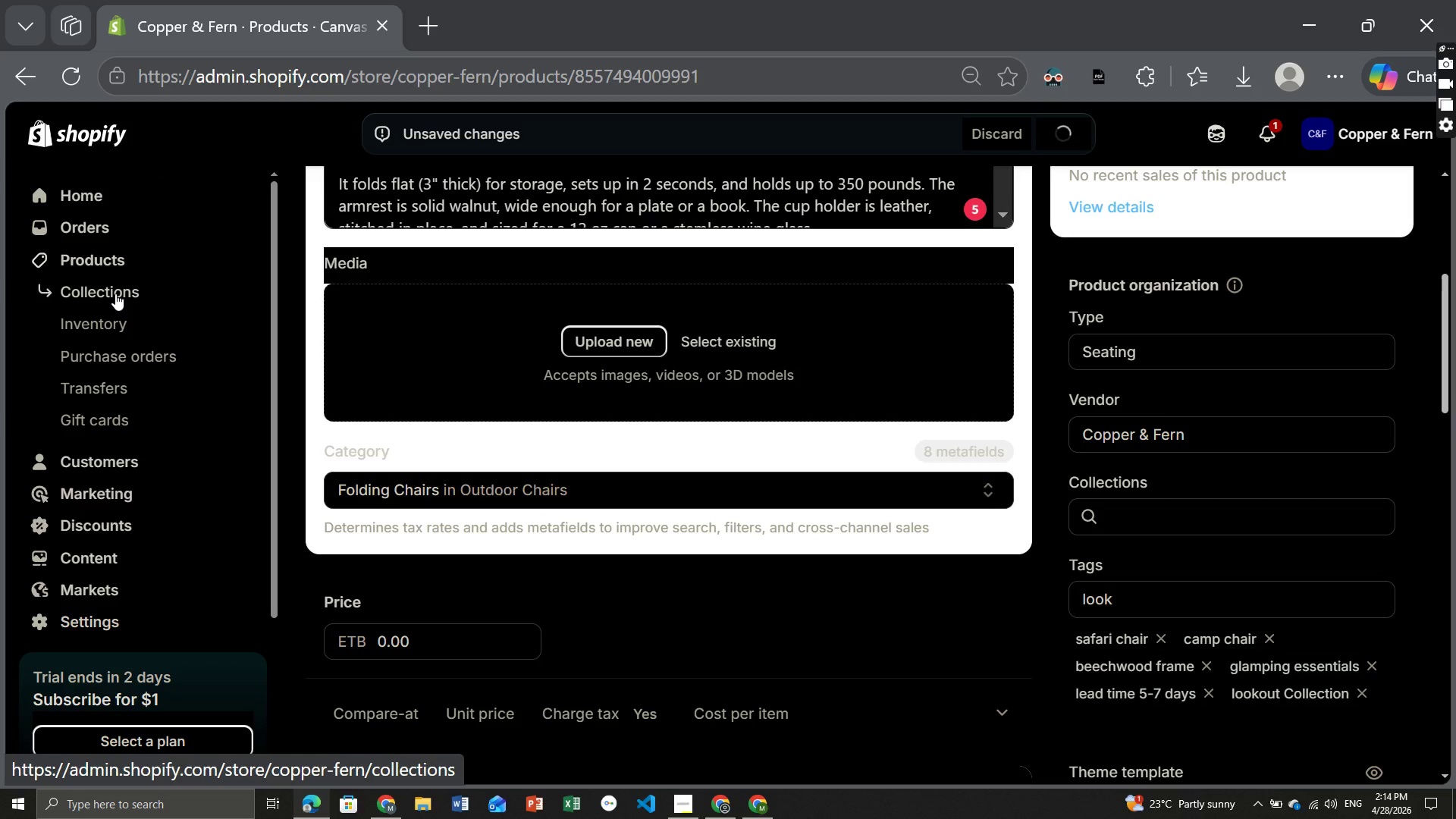 
wait(7.75)
 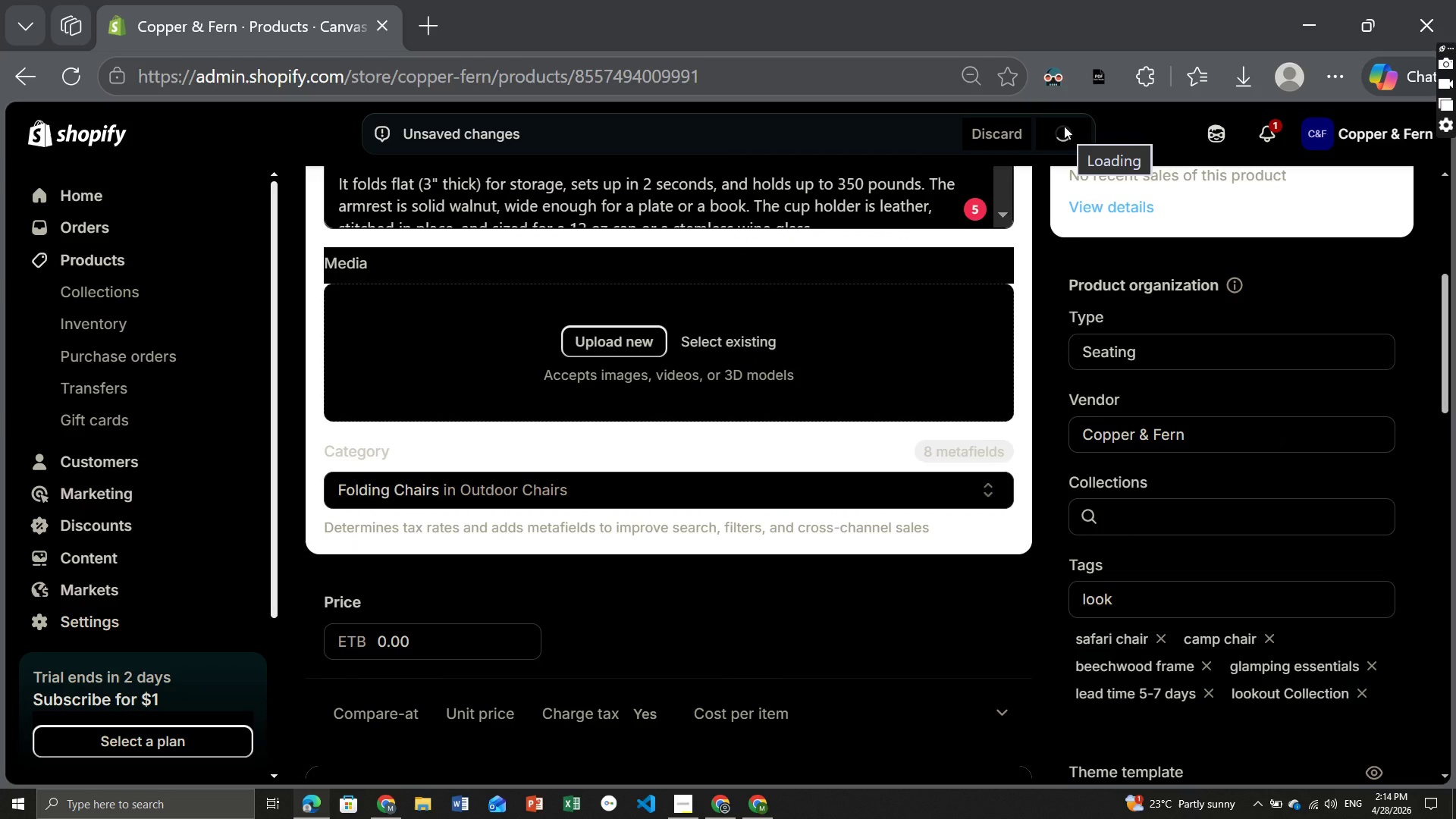 
left_click([115, 293])
 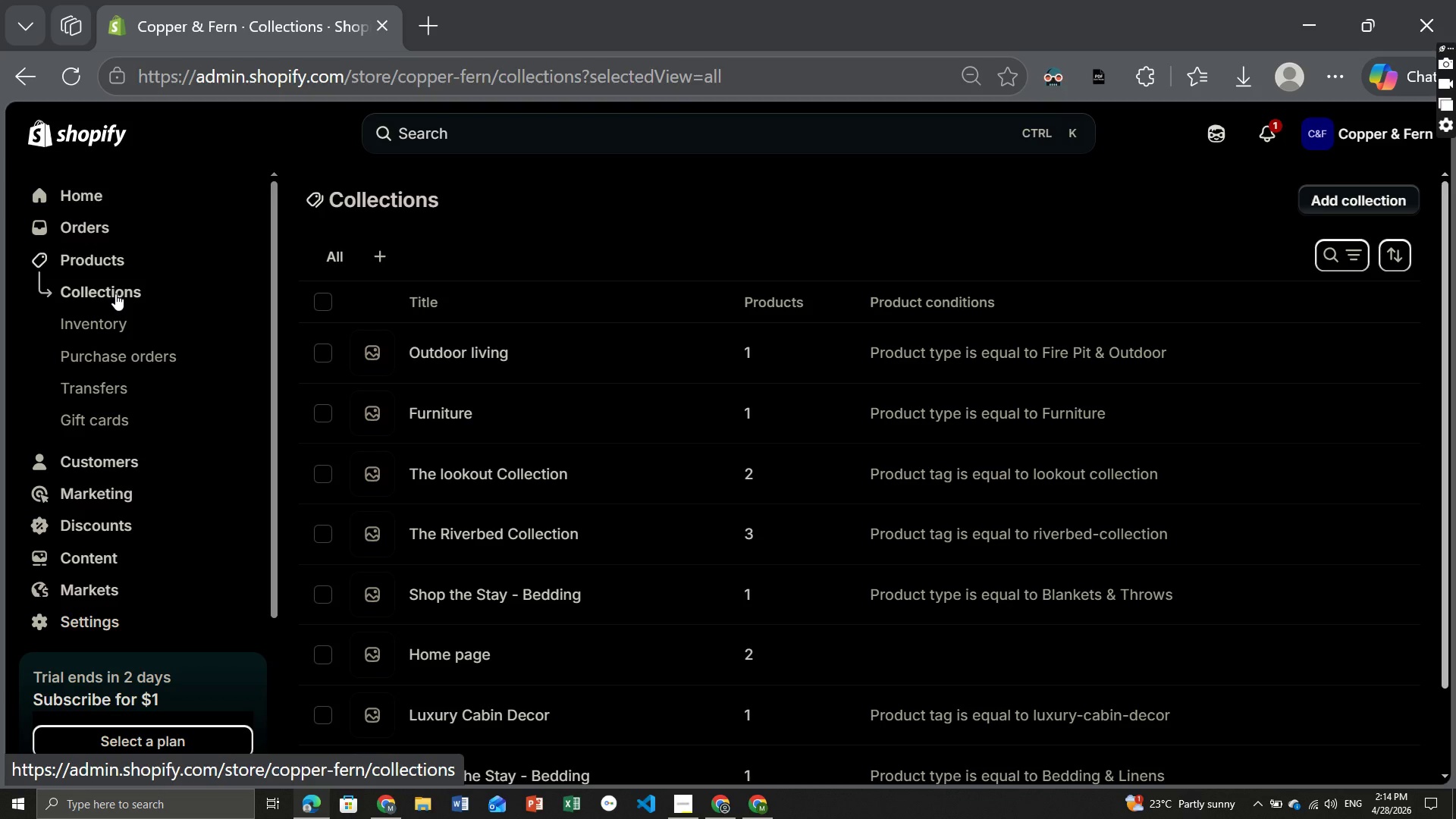 
wait(11.36)
 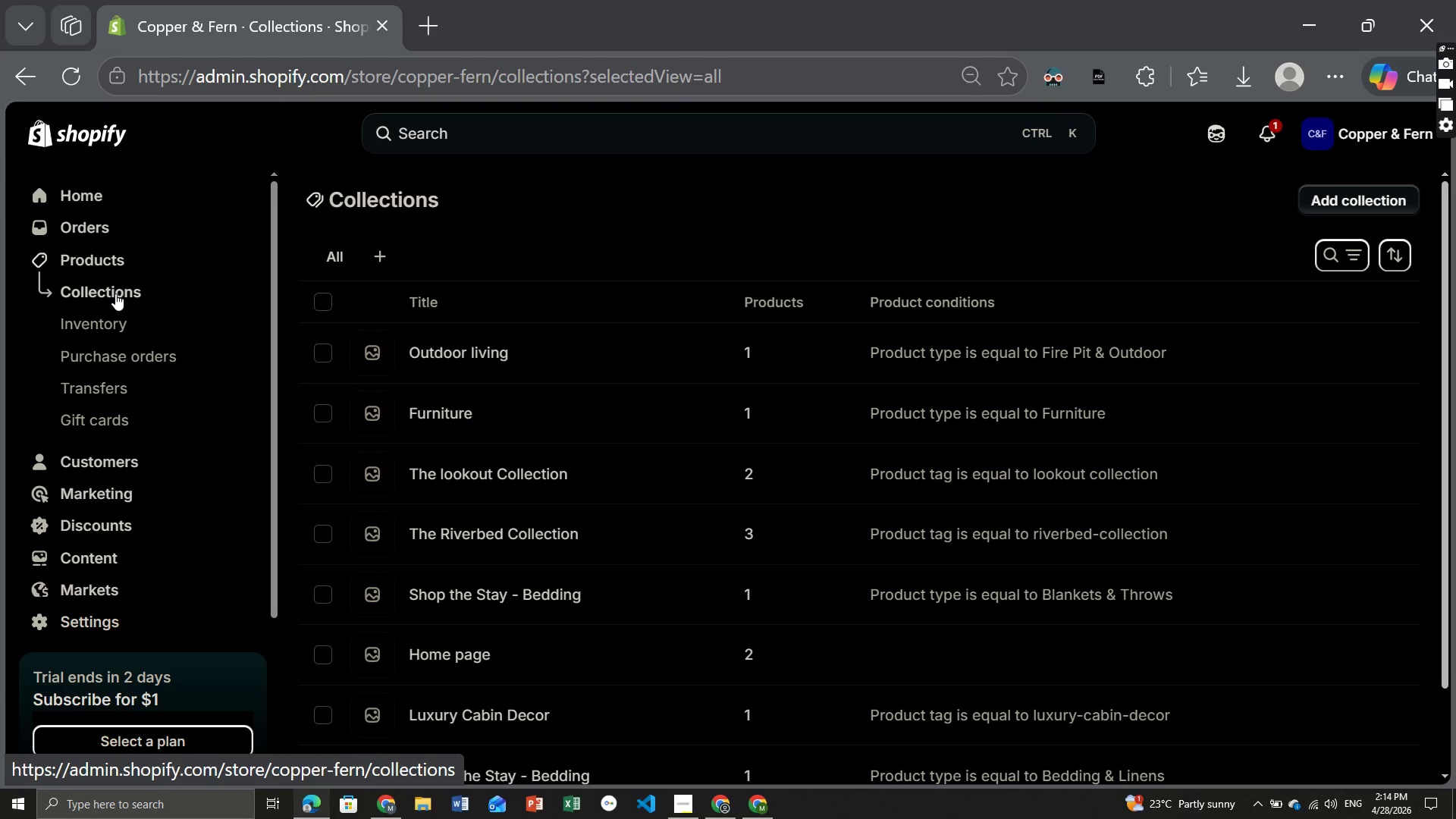 
left_click([68, 70])
 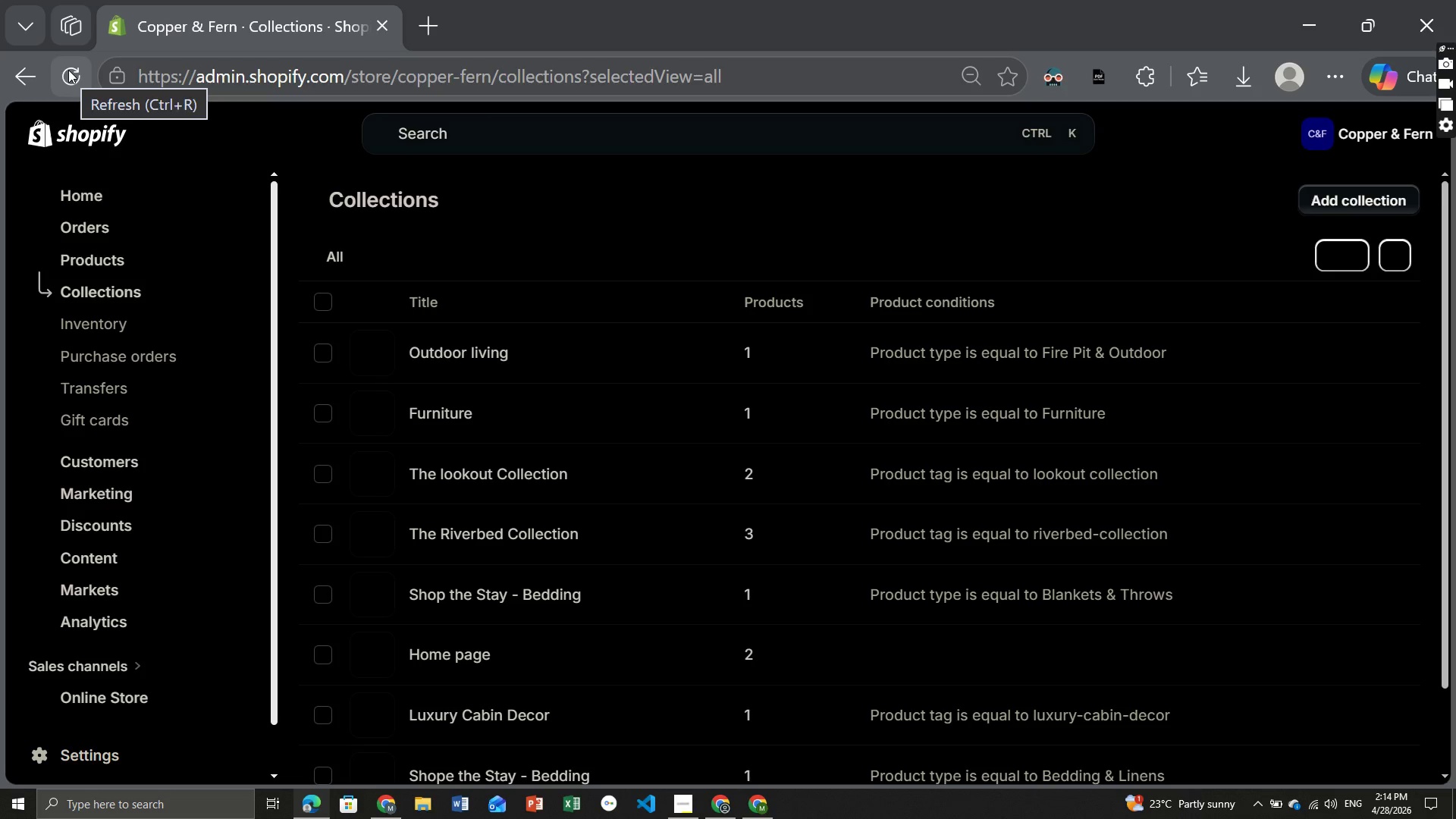 
wait(14.2)
 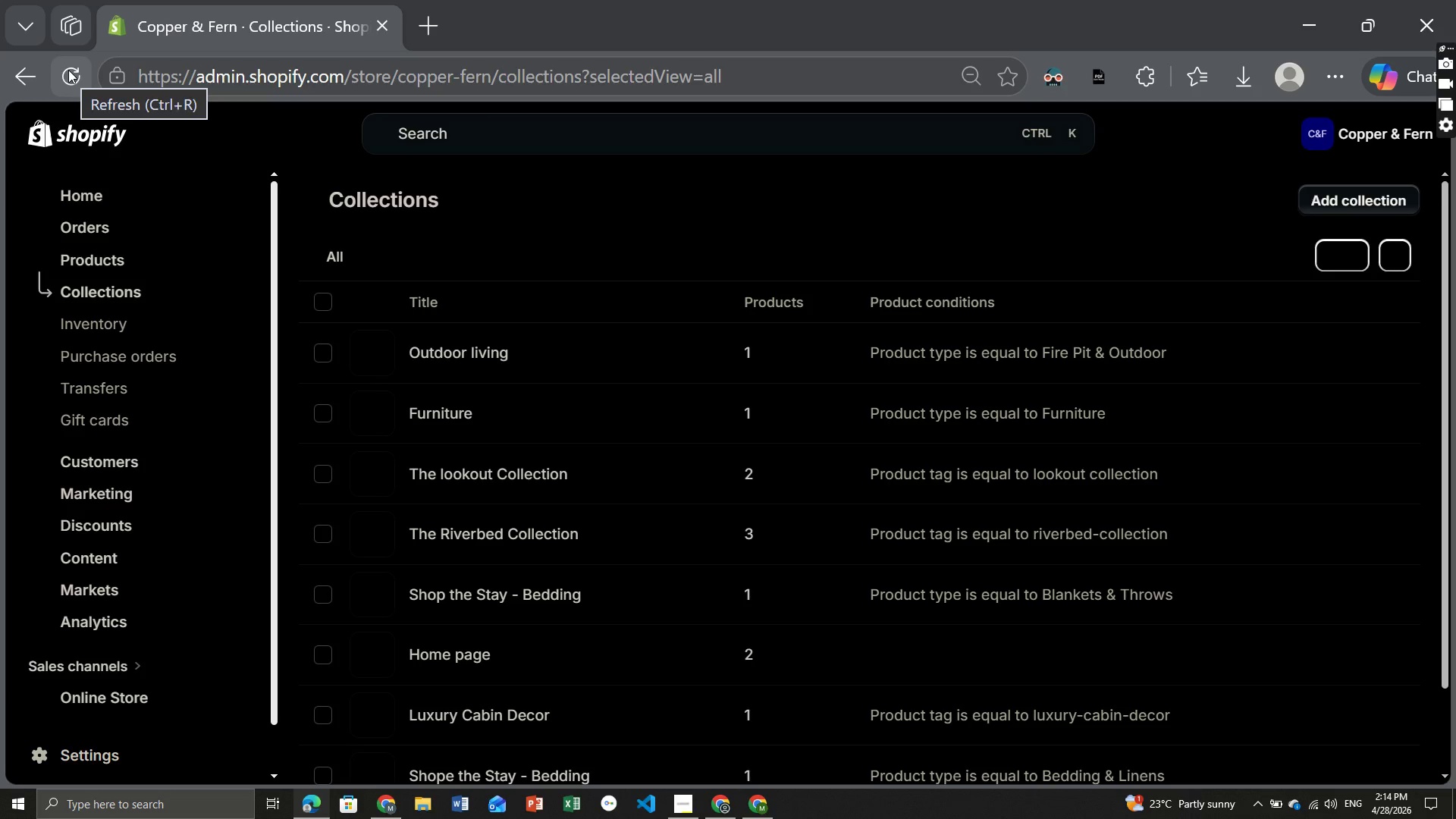 
left_click([490, 353])
 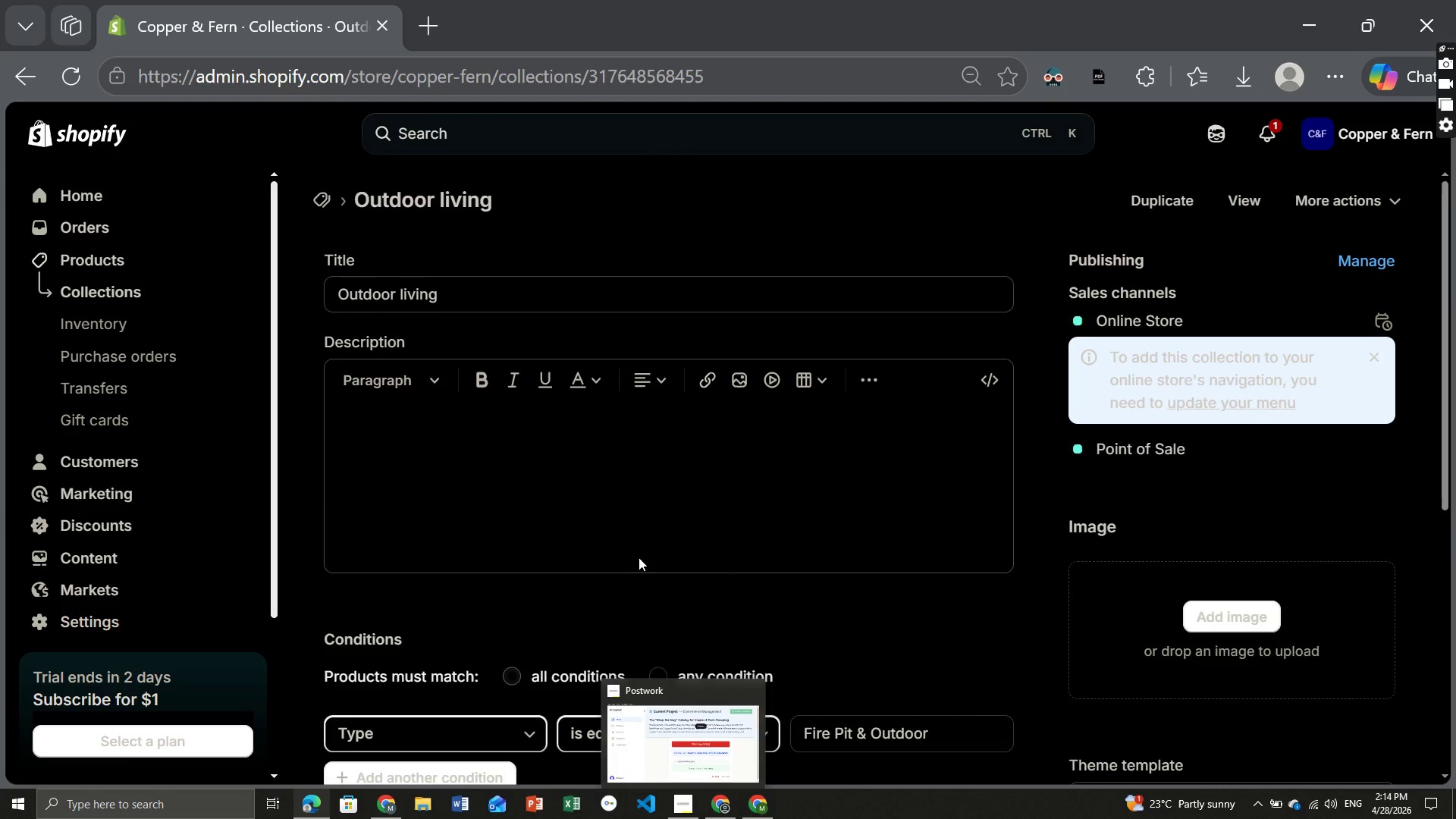 
wait(10.88)
 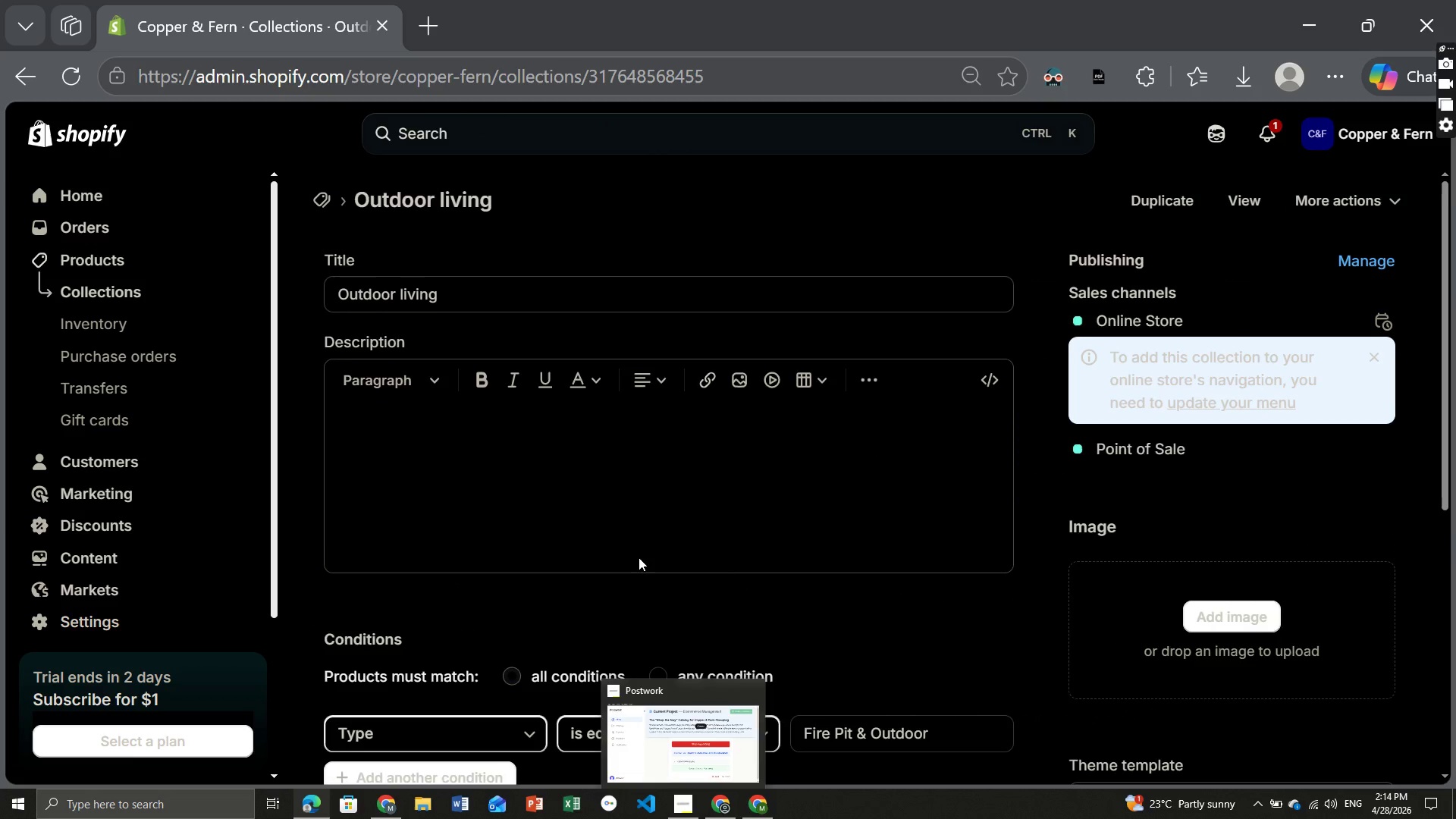 
left_click([450, 406])
 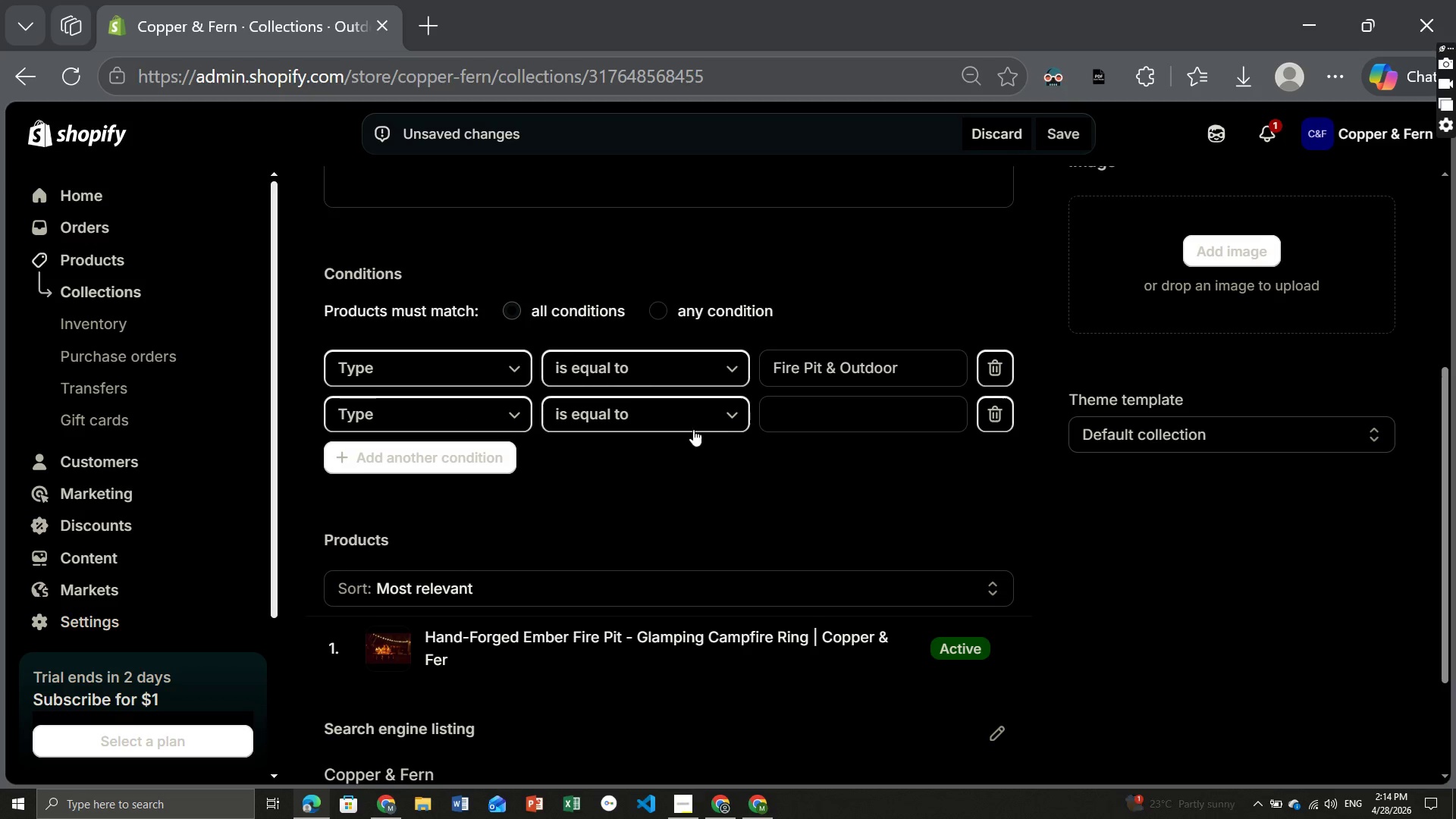 
left_click([798, 425])
 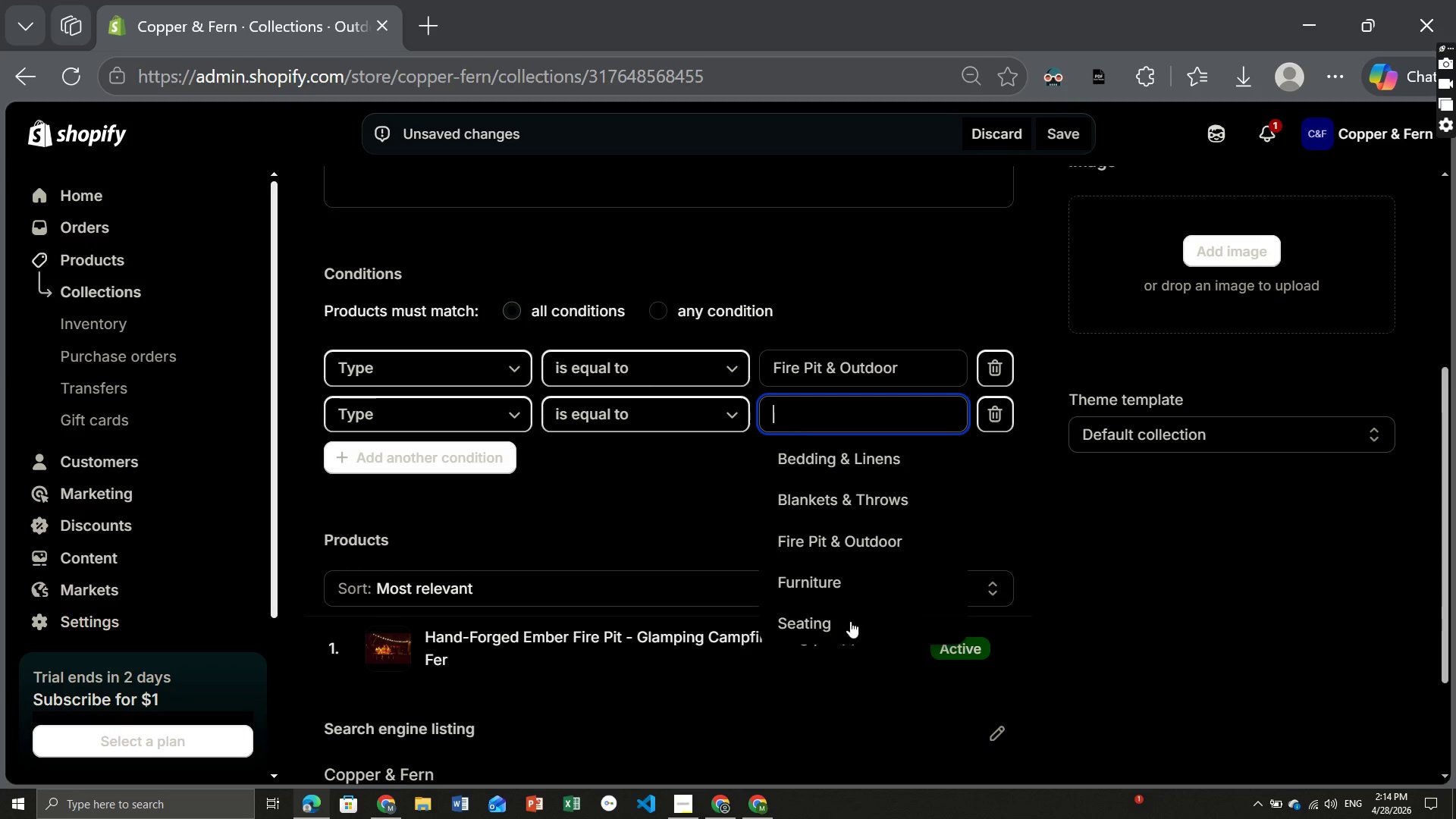 
left_click([830, 623])
 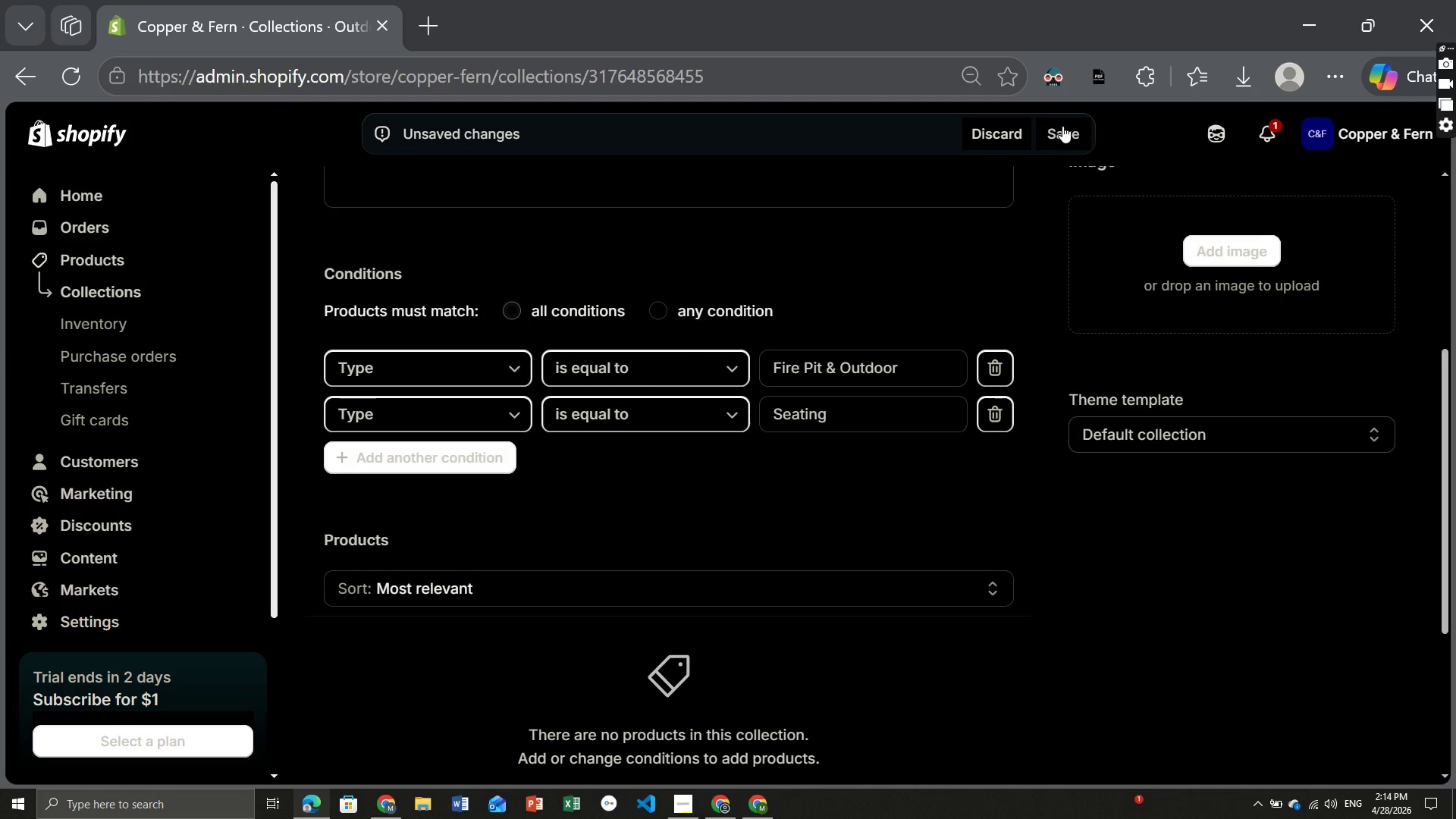 
left_click([1061, 126])
 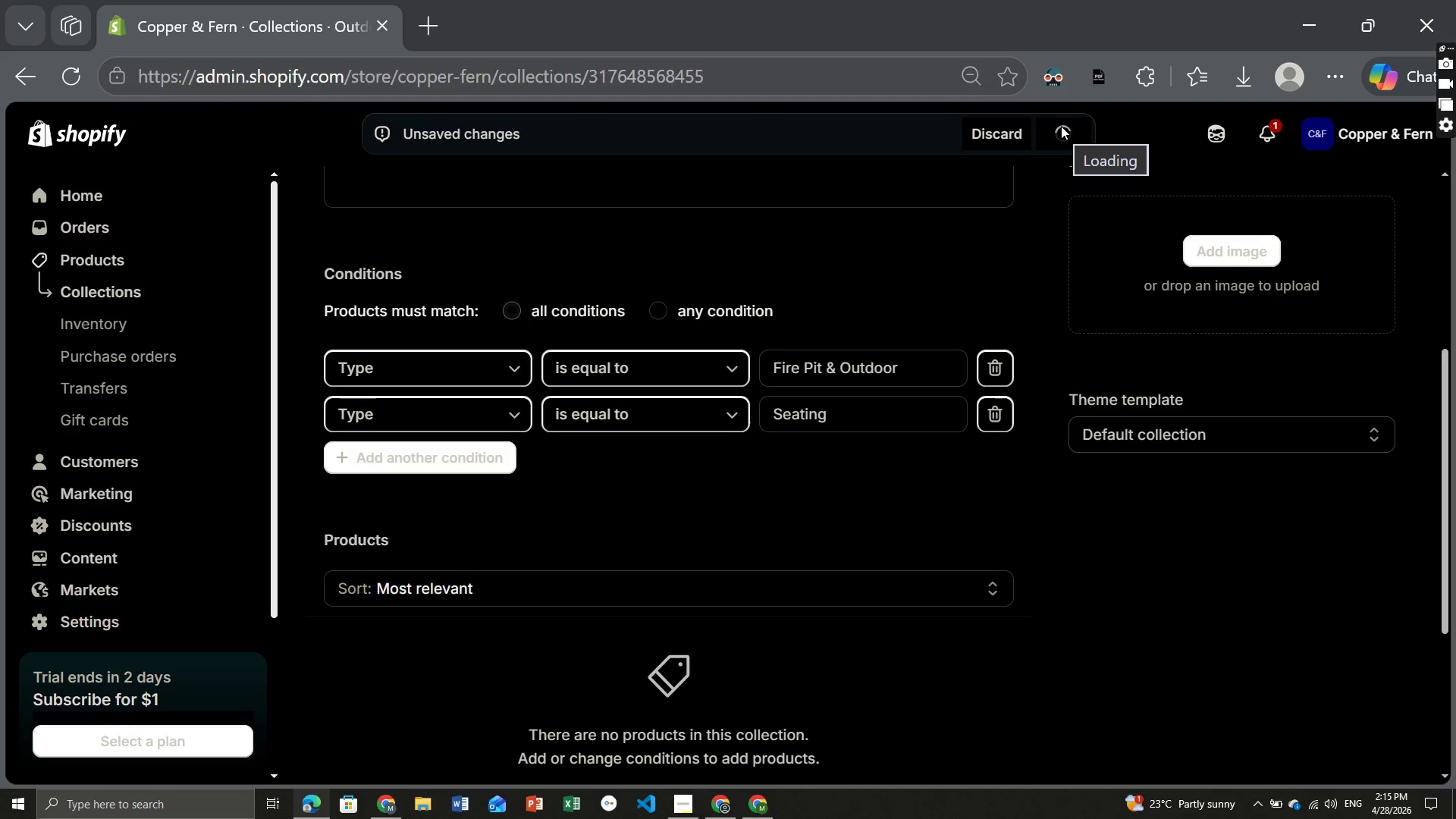 
wait(8.3)
 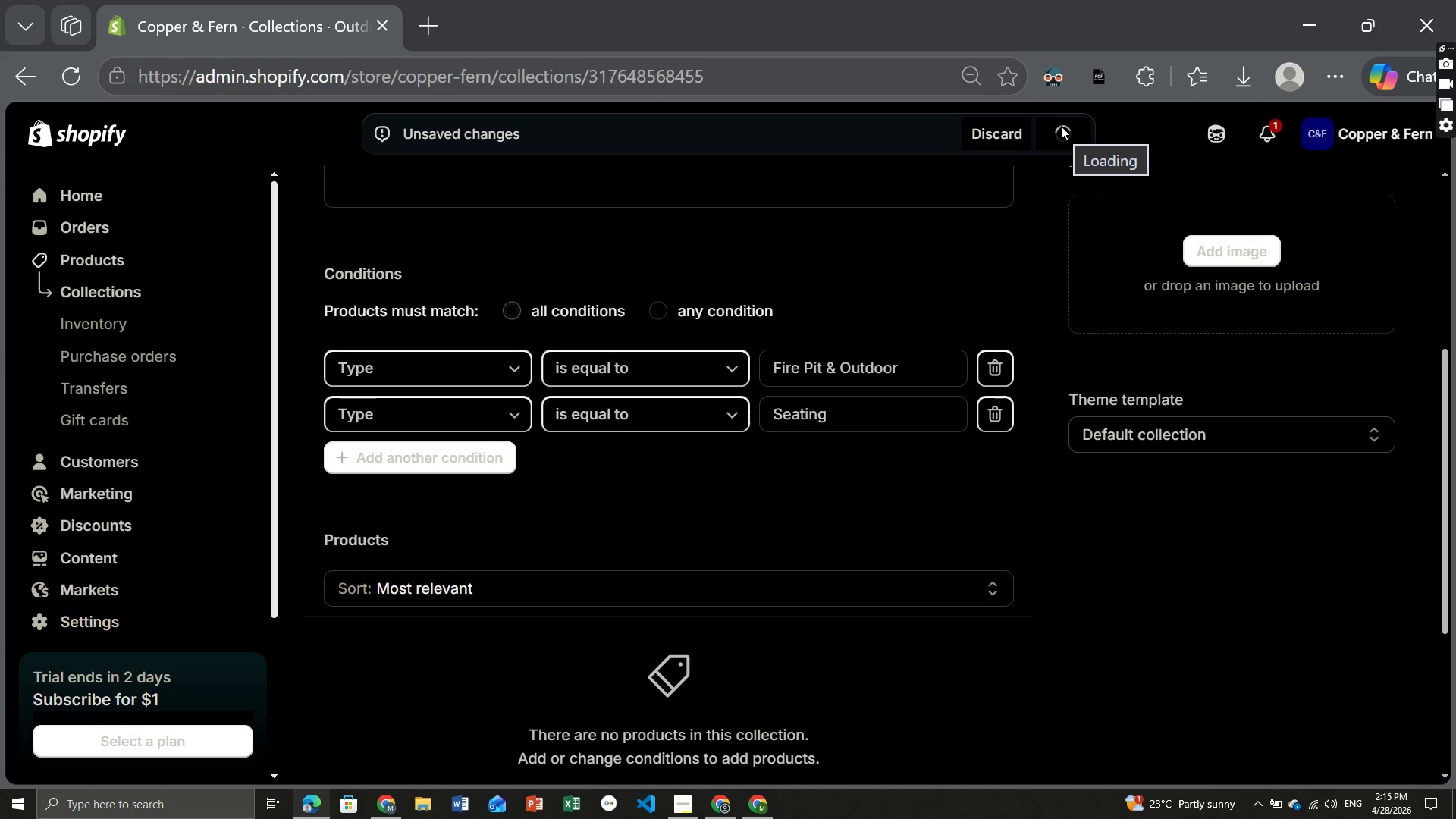 
left_click([321, 209])
 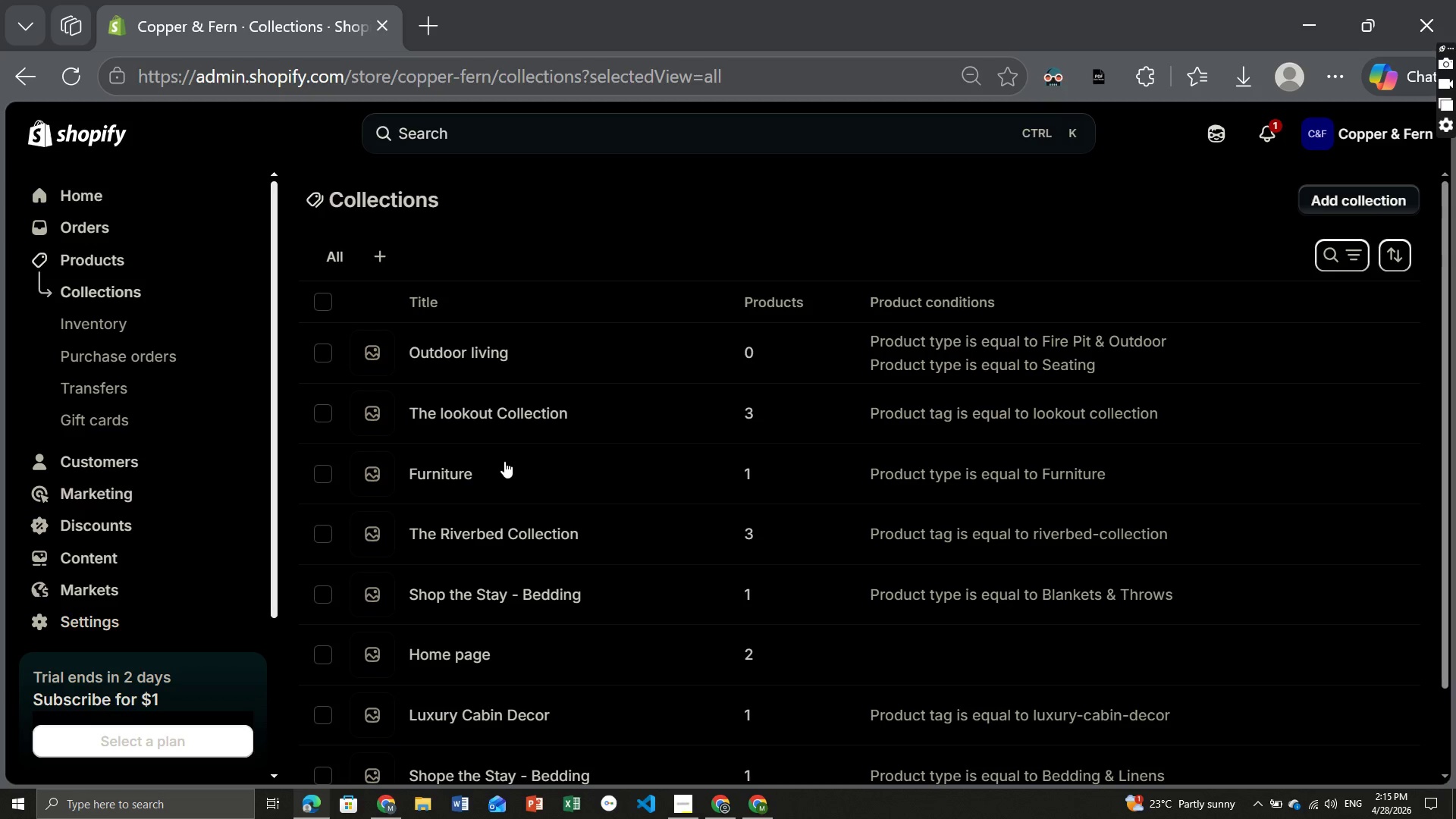 
wait(12.67)
 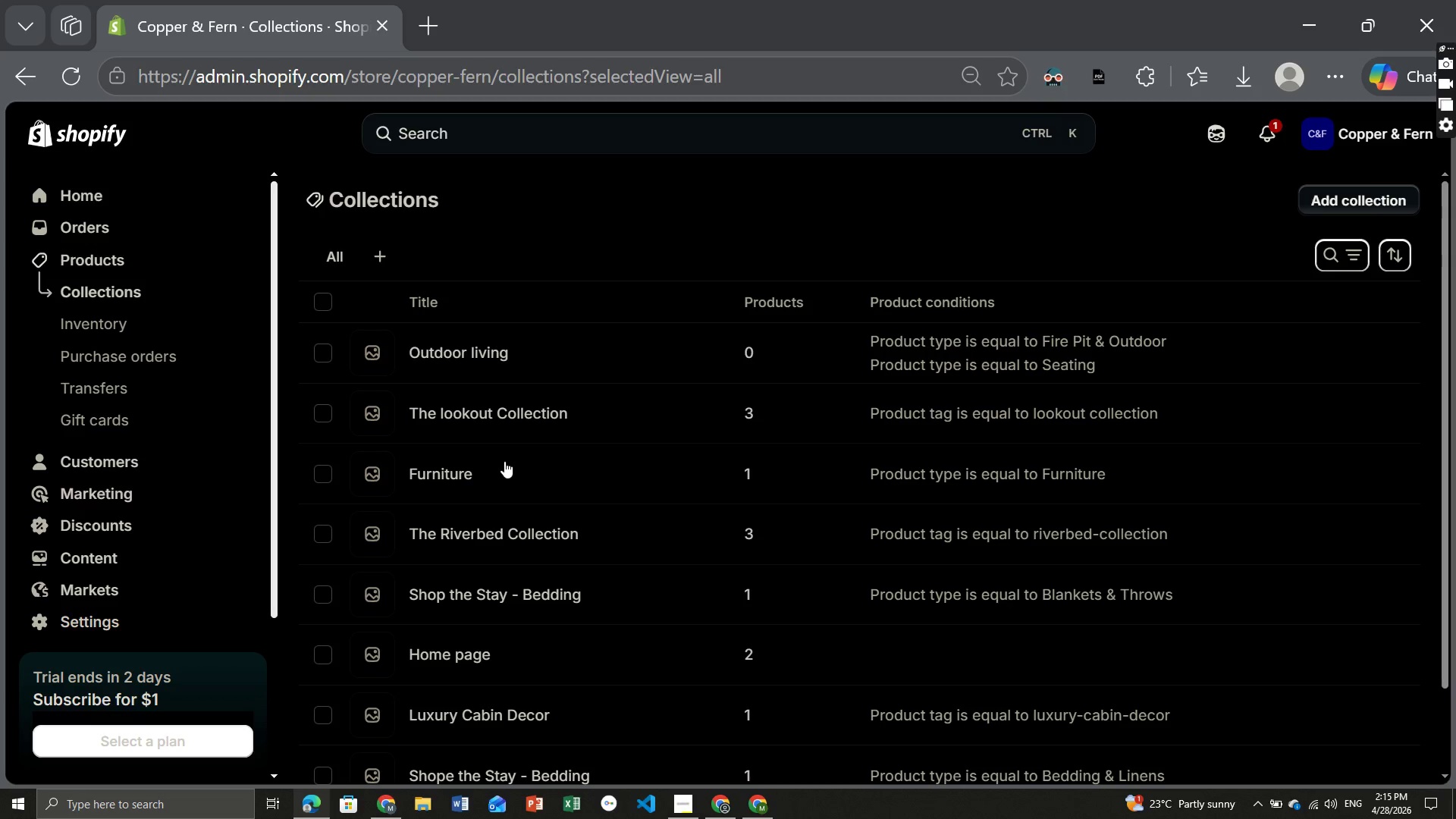 
left_click([459, 347])
 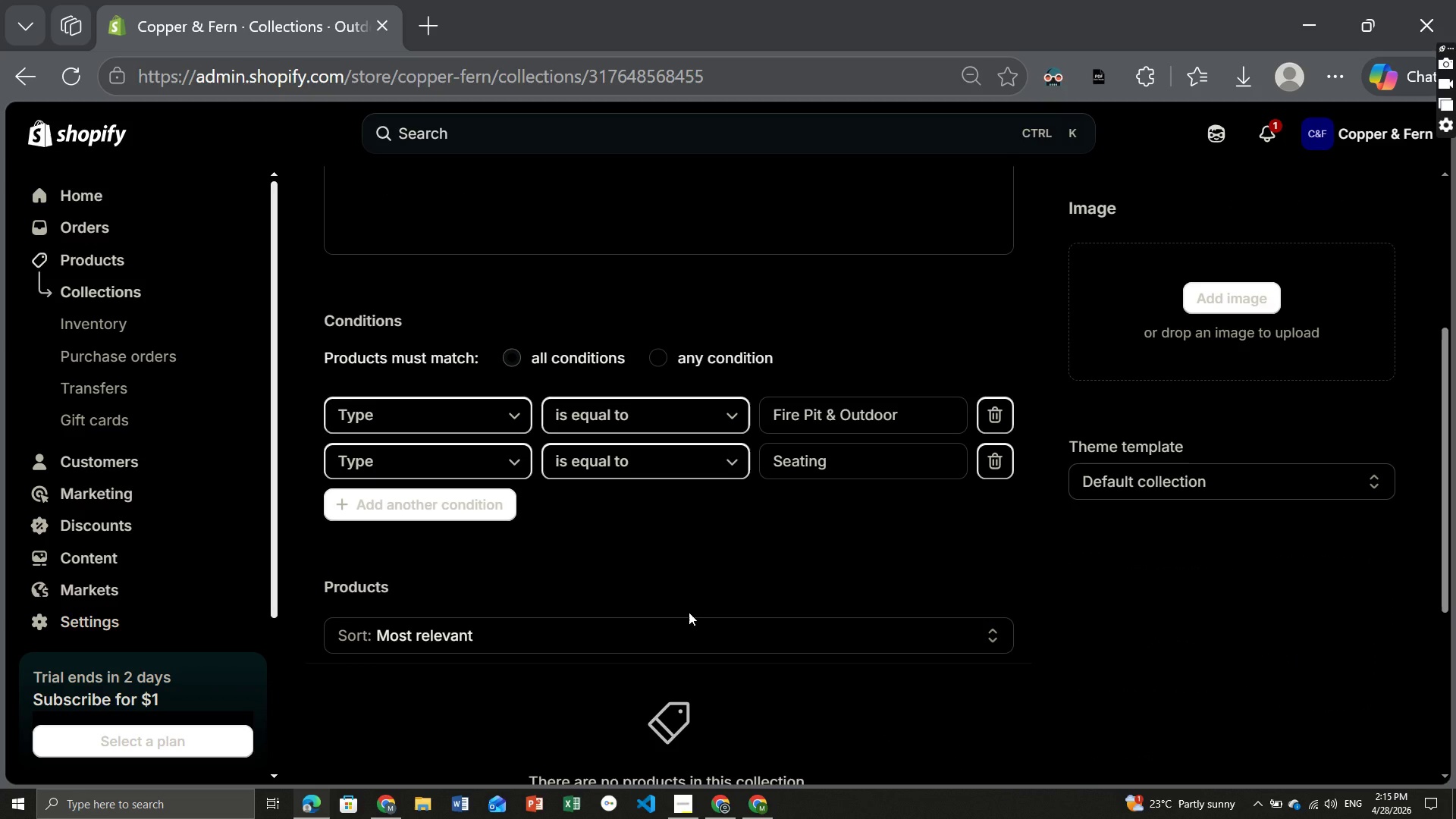 
wait(17.27)
 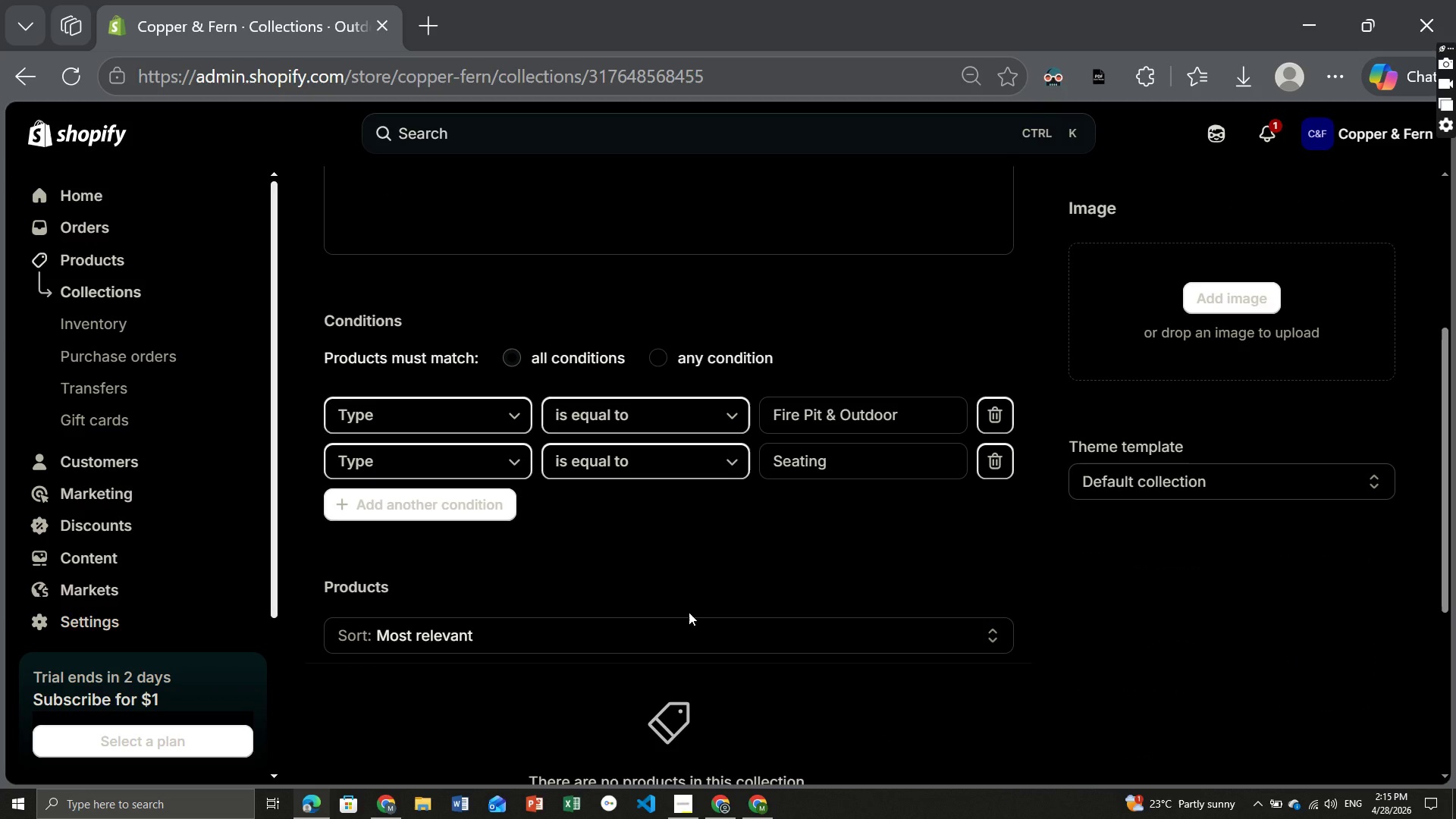 
left_click([658, 356])
 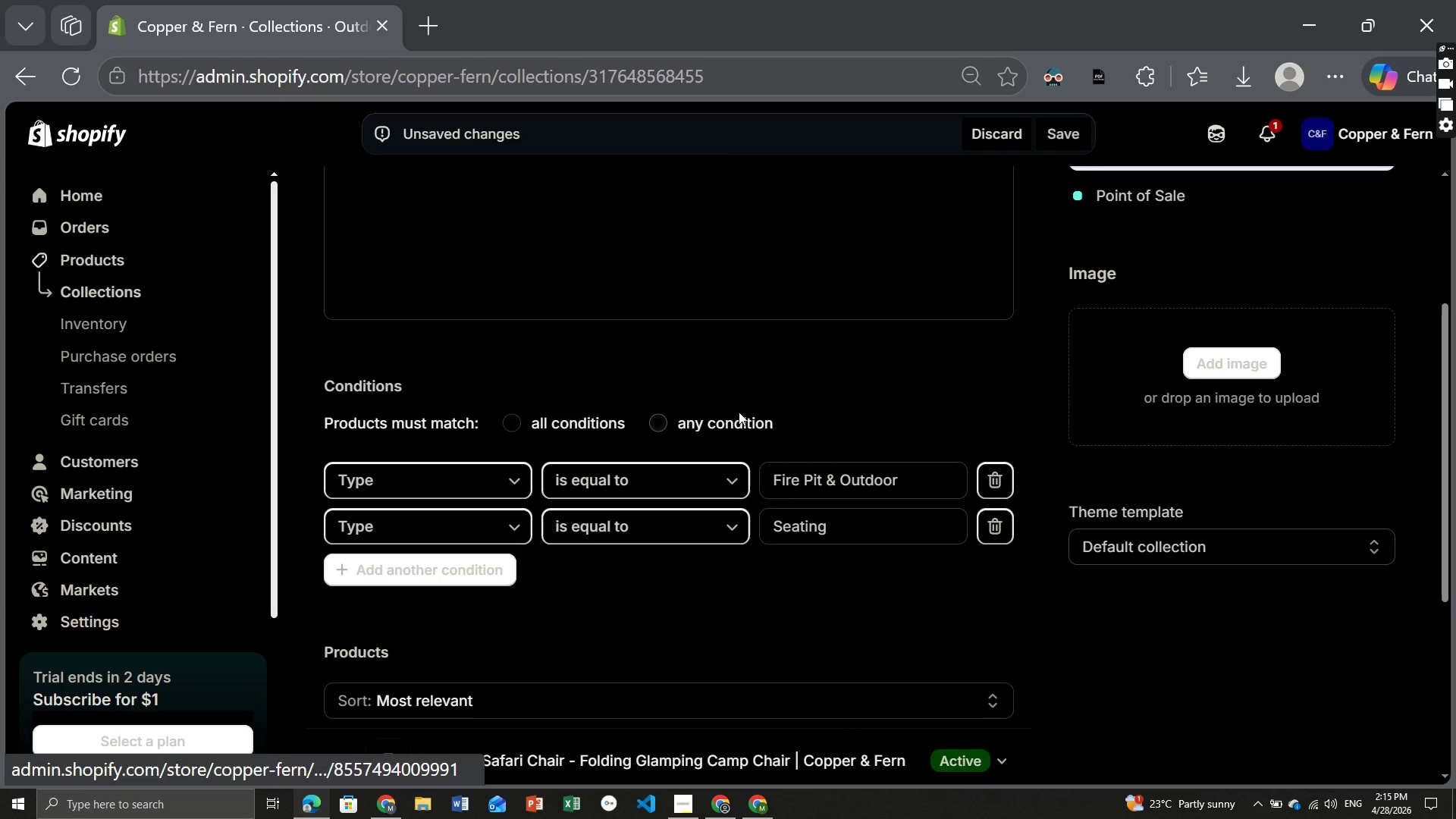 
wait(5.56)
 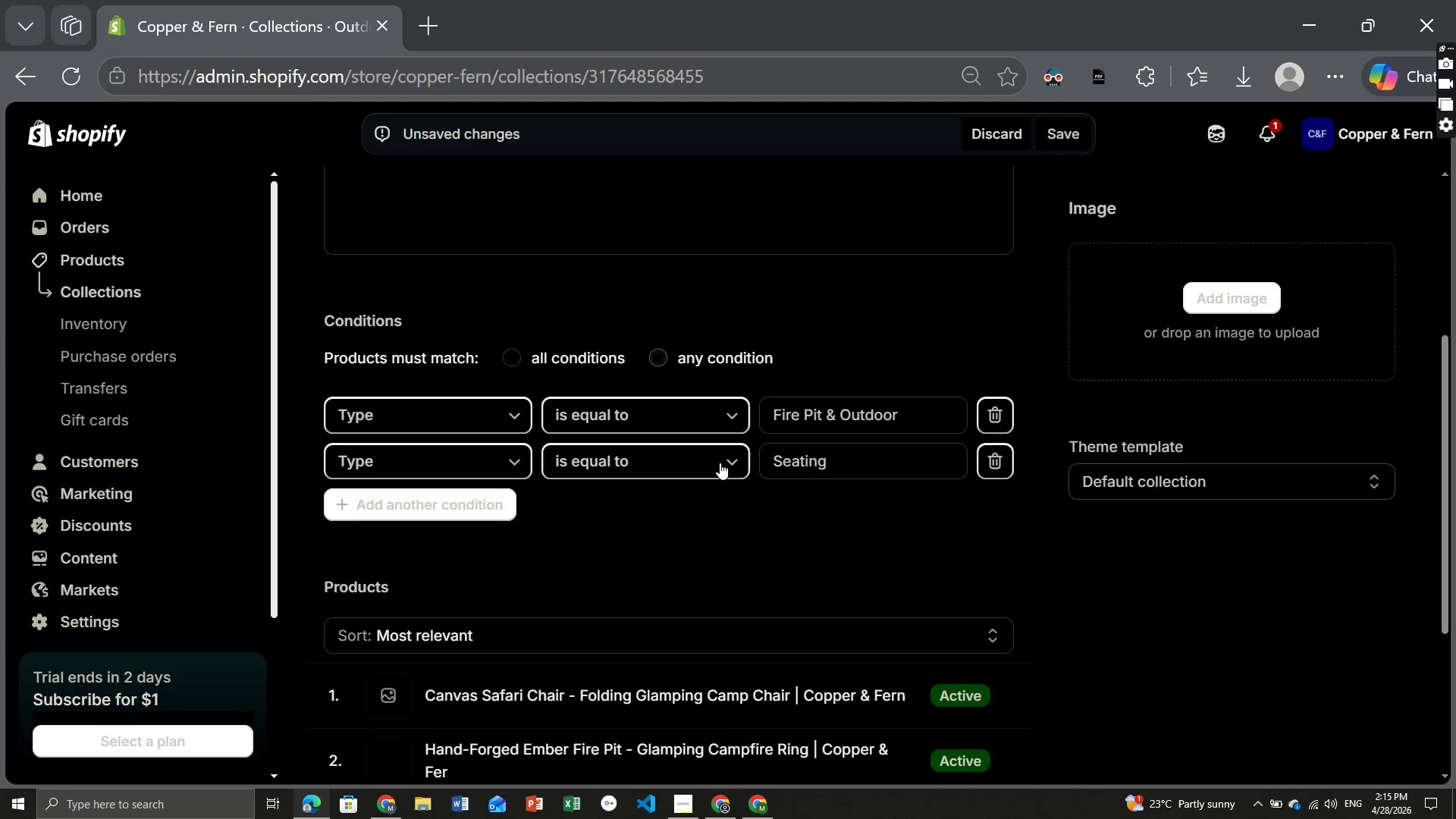 
left_click([1061, 126])
 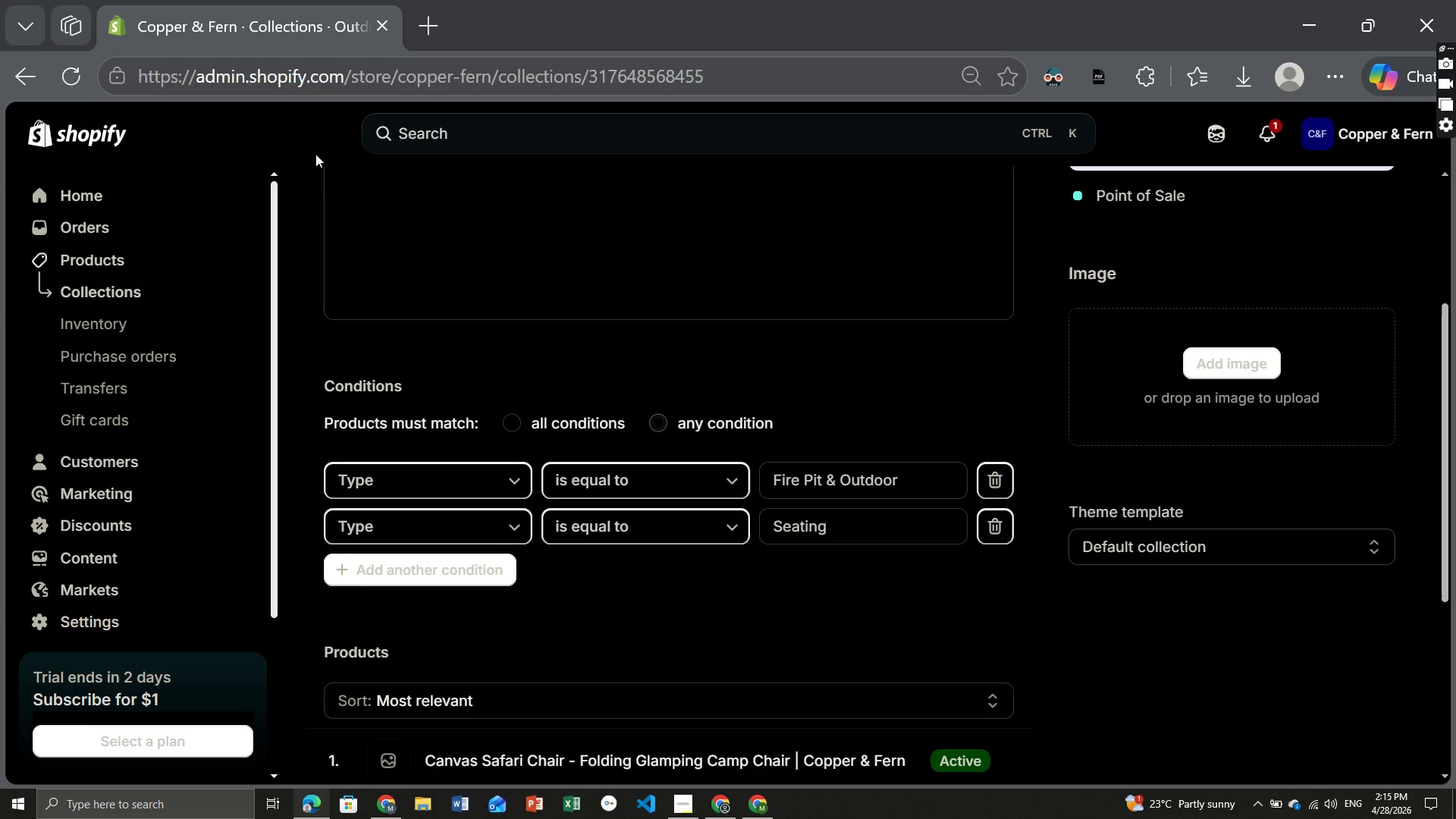 
wait(6.16)
 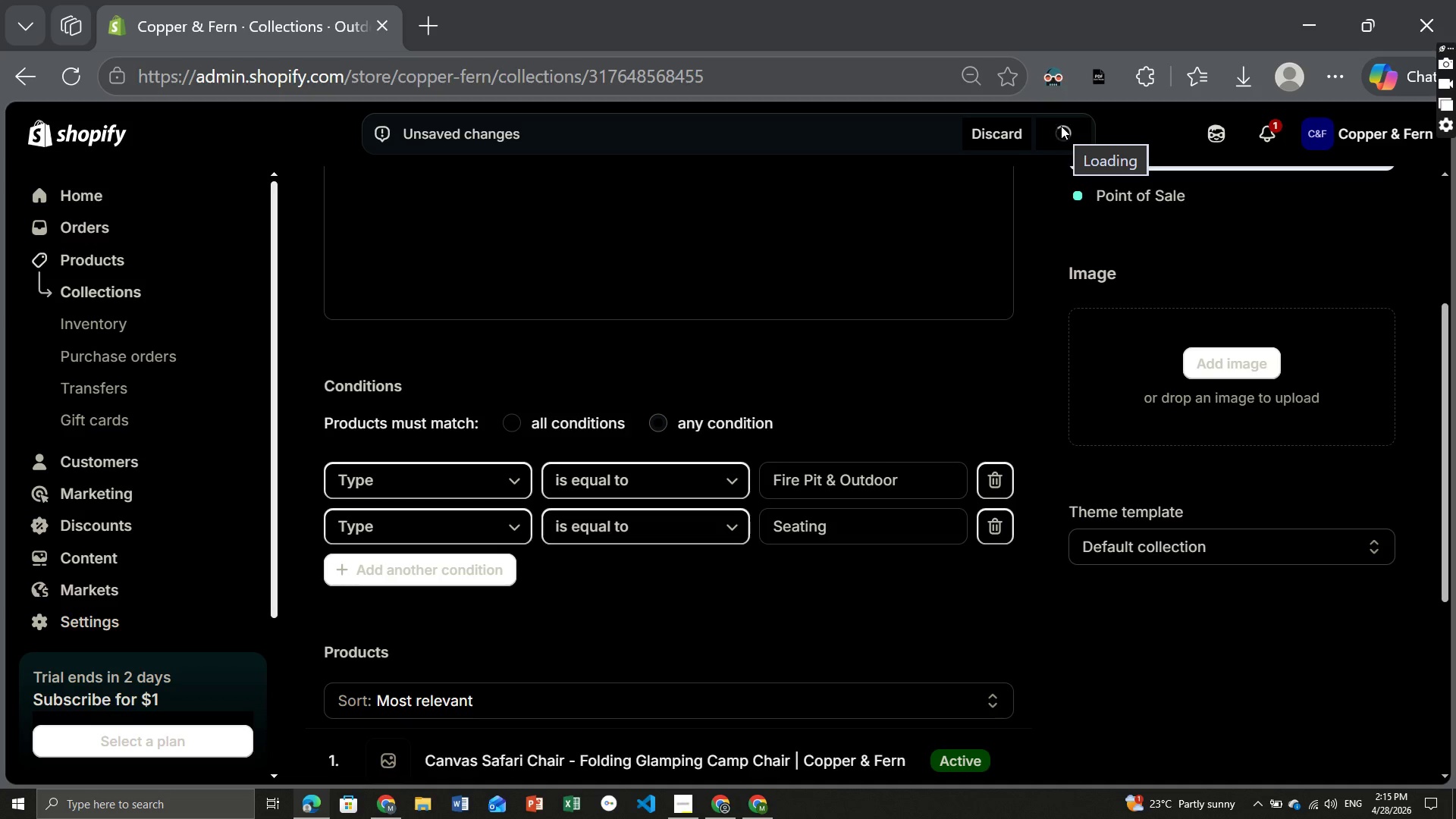 
left_click([116, 291])
 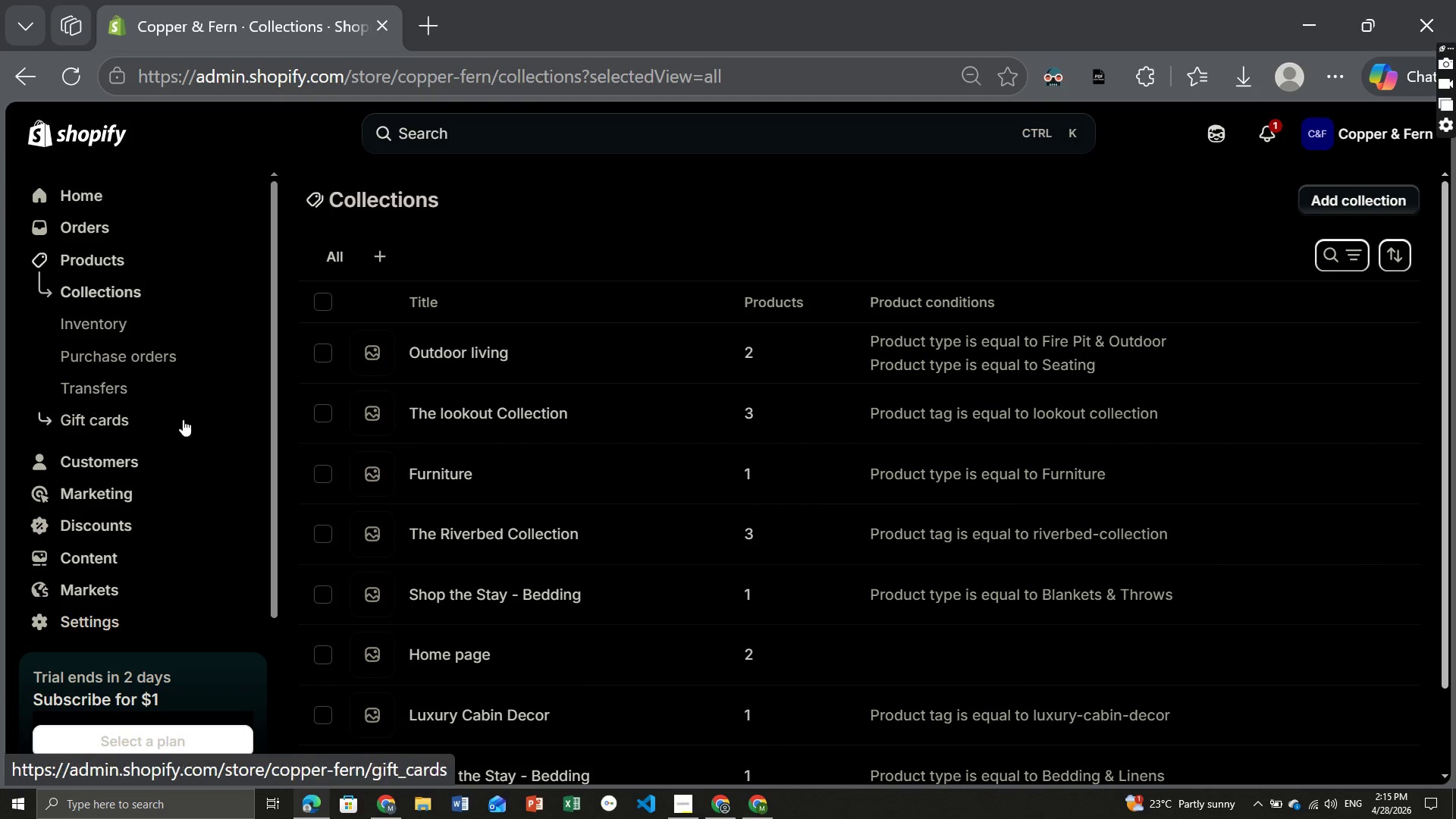 
wait(9.19)
 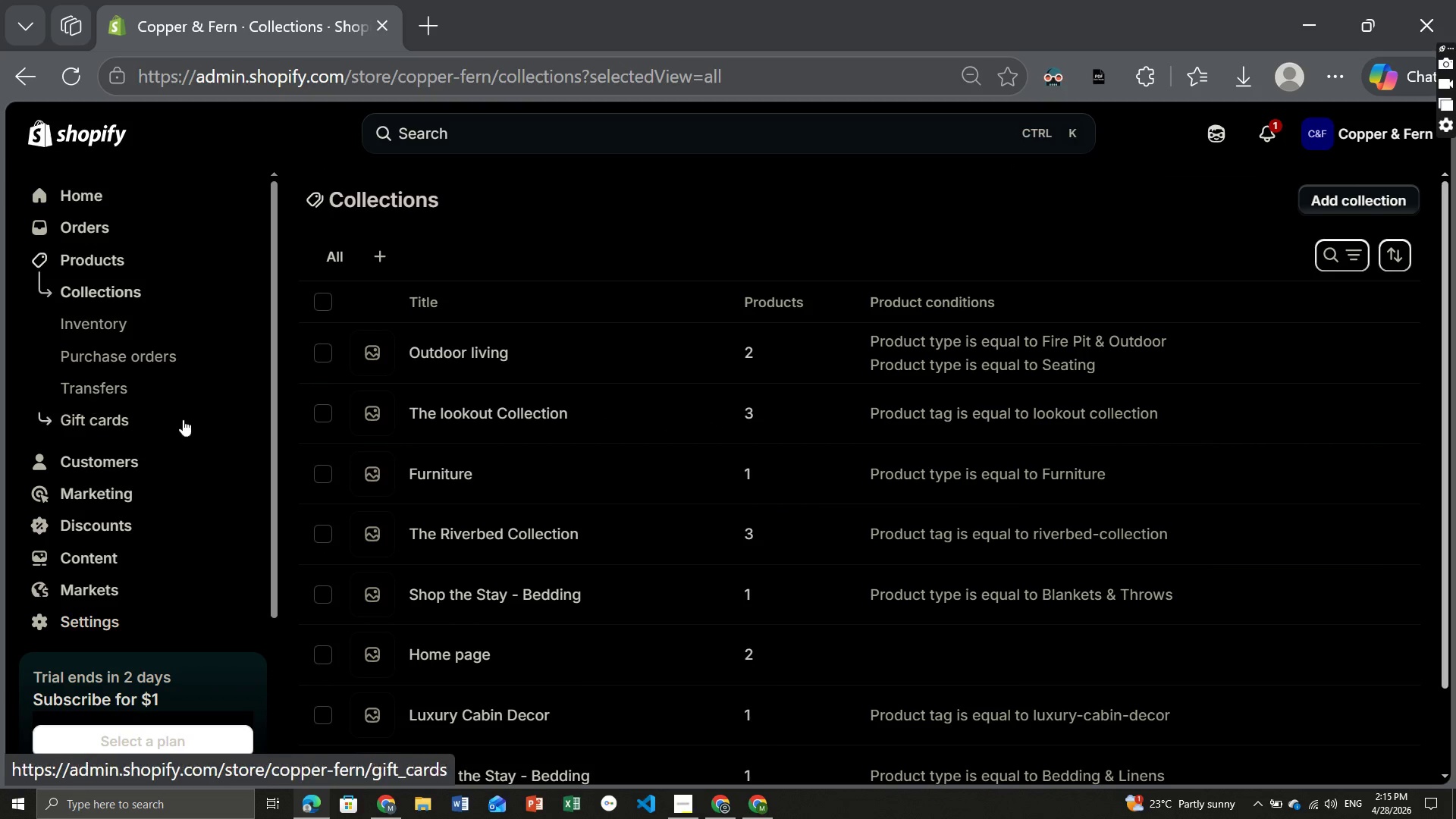 
left_click([109, 255])
 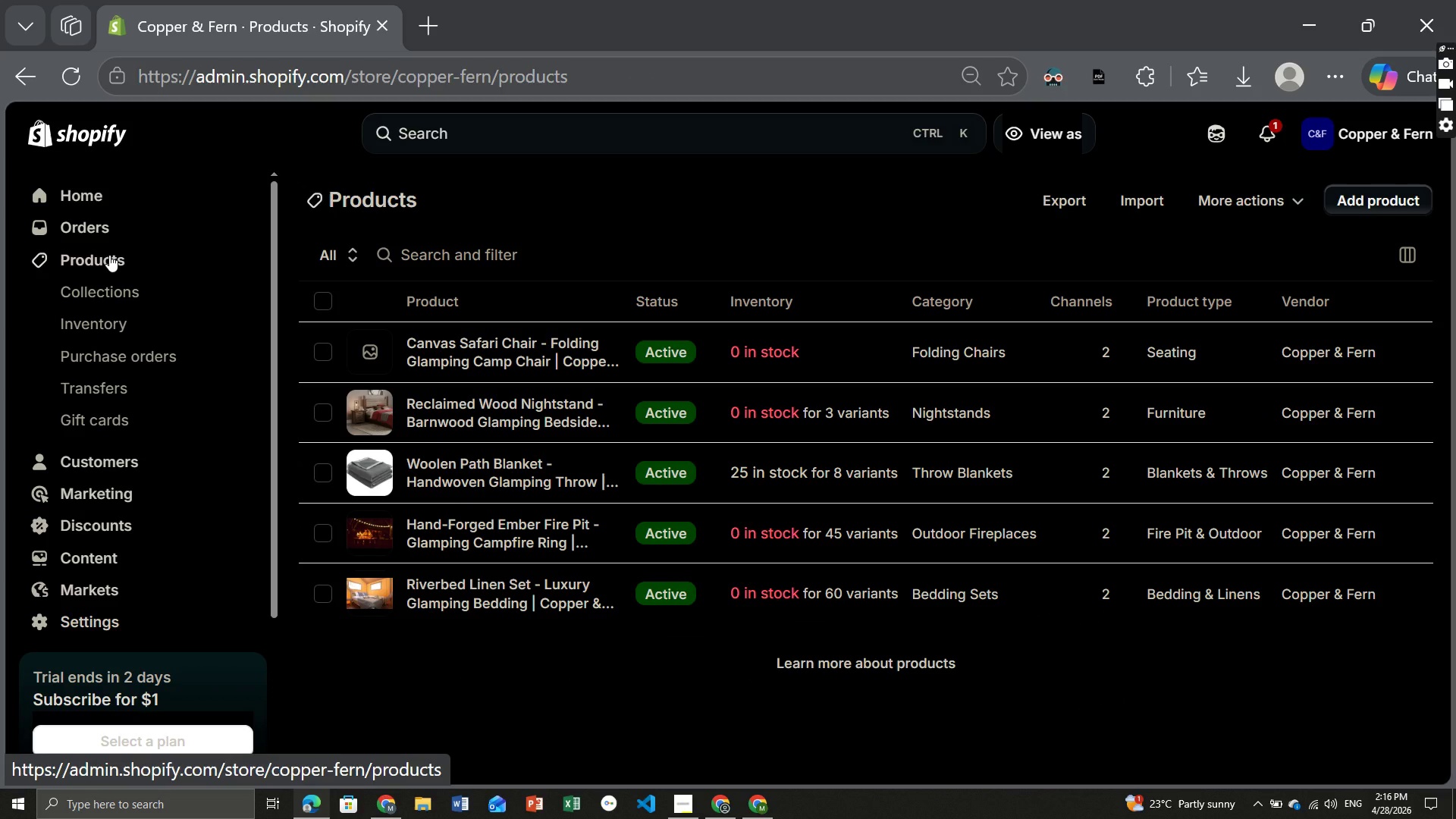 
wait(21.05)
 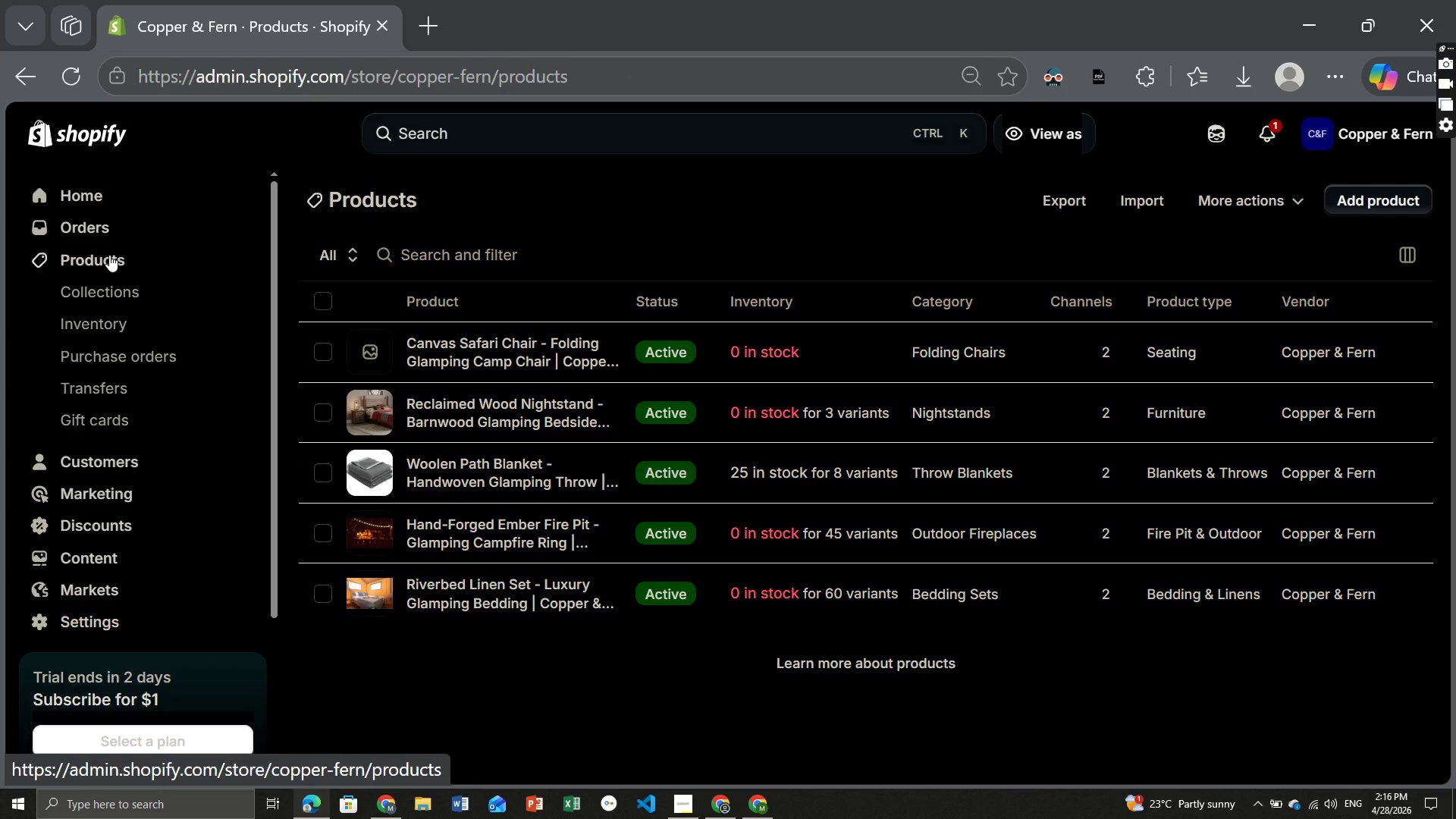 
left_click([1376, 196])
 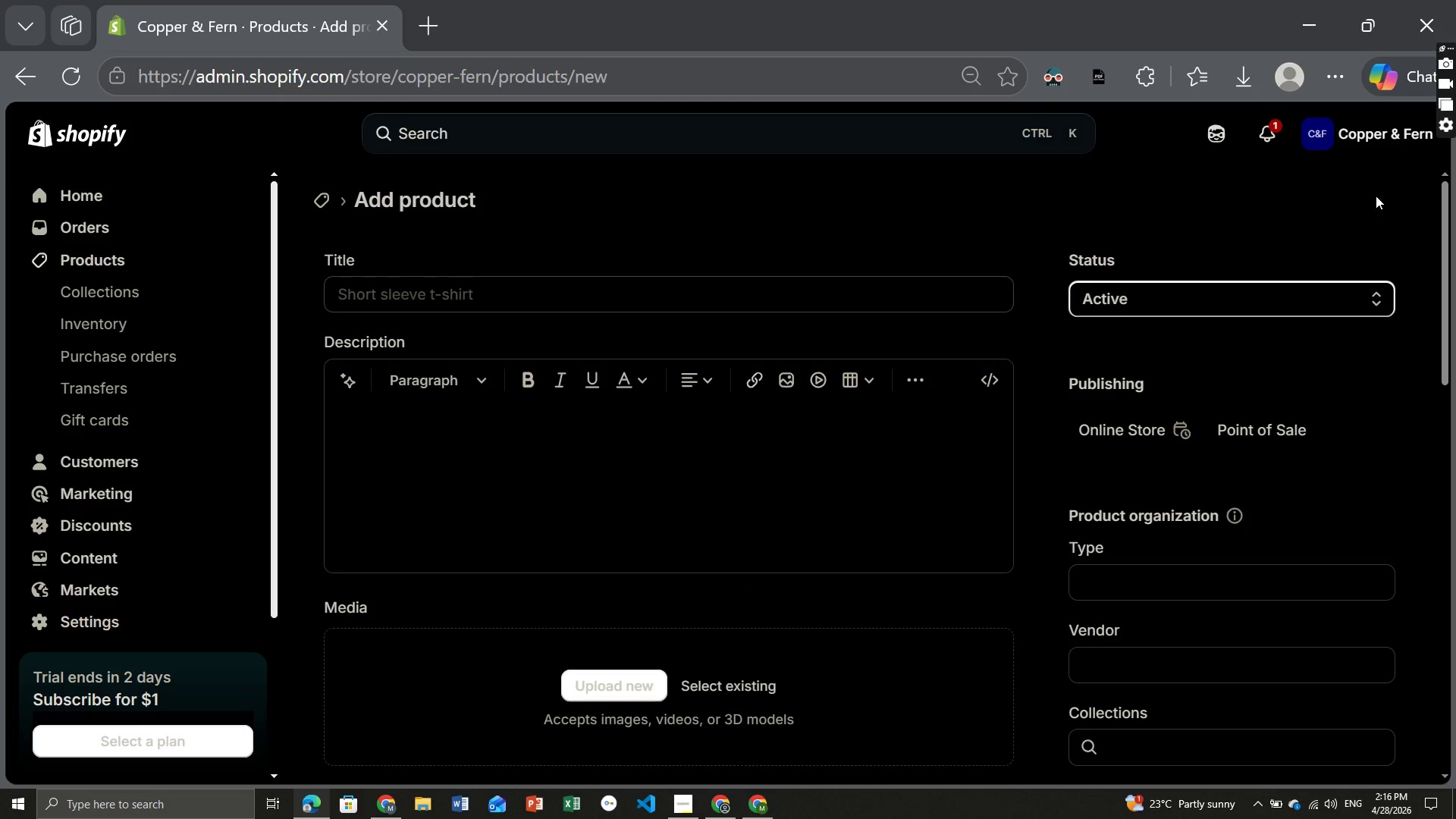 
wait(10.06)
 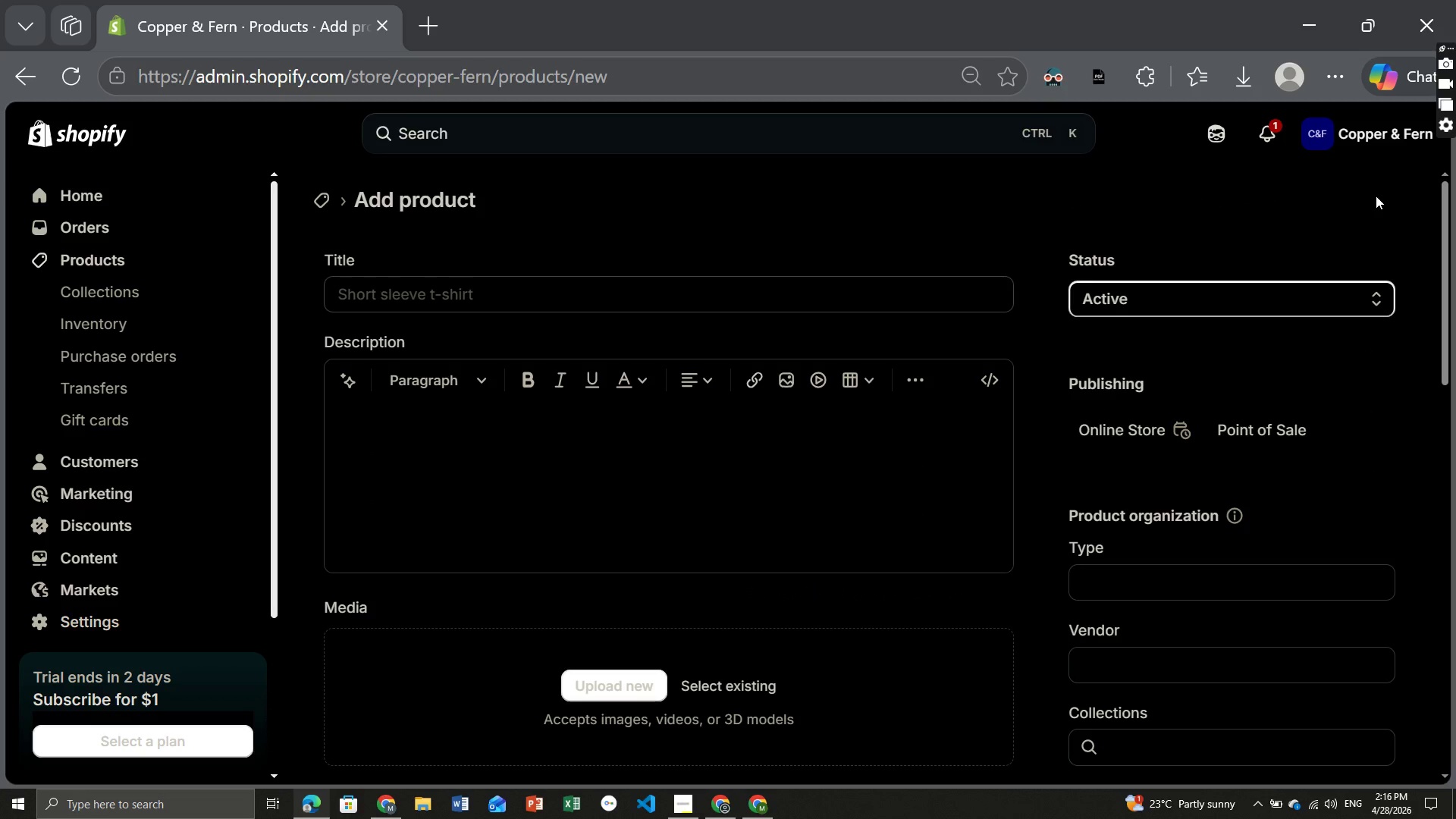 
left_click([497, 293])
 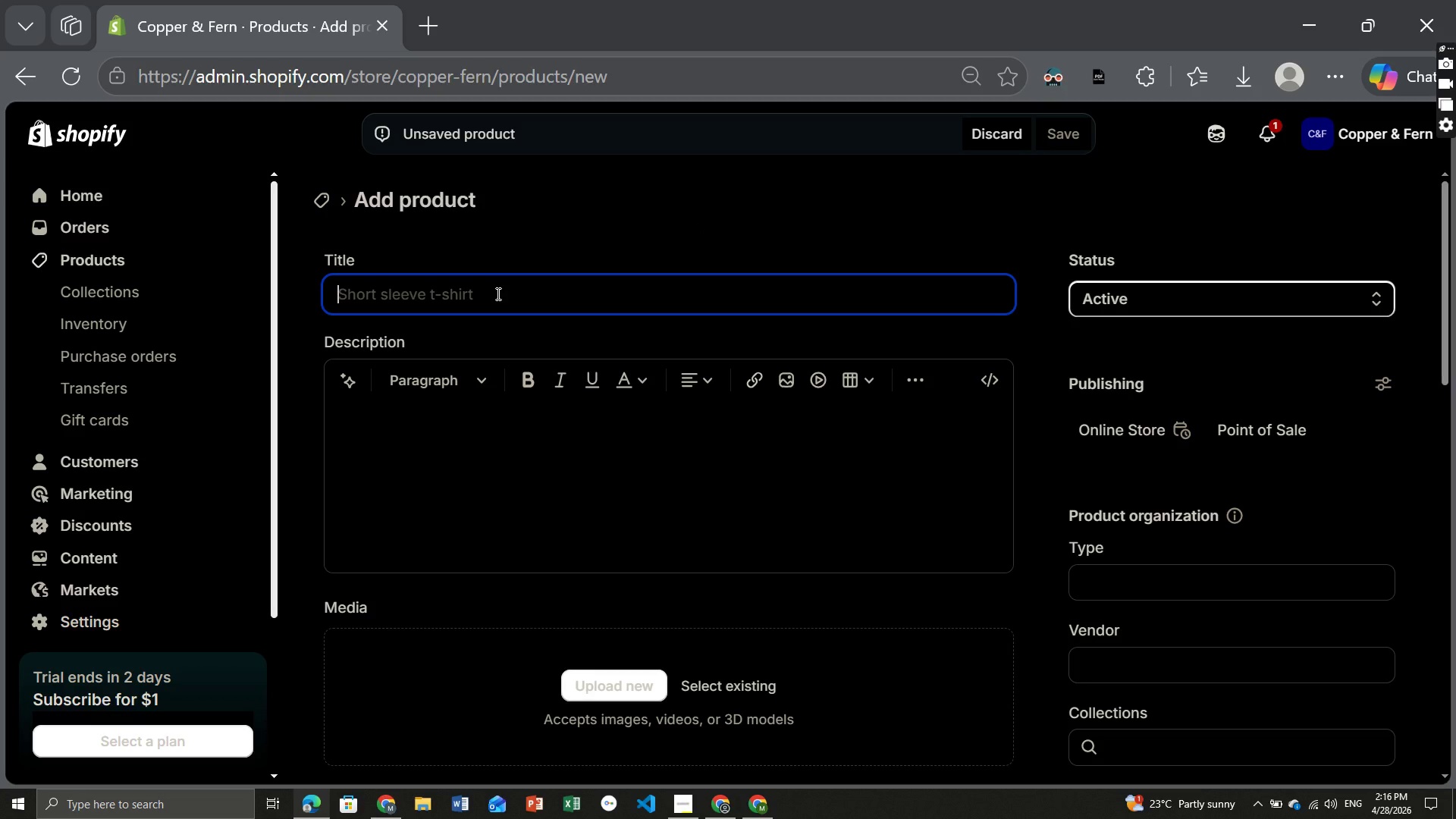 
type(Ember Cooking)
 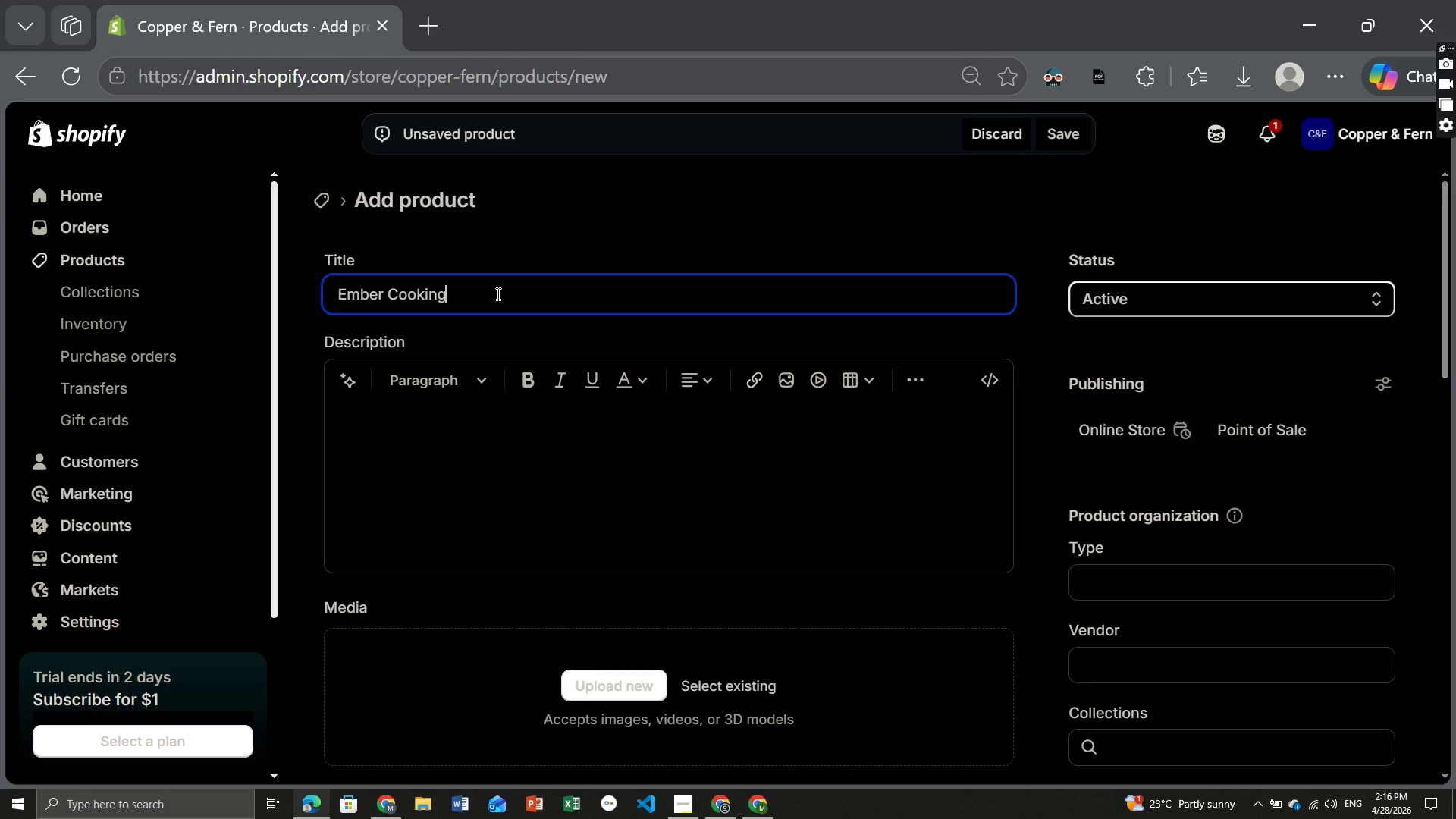 
type( Grate - Cast Iron Campfire Grill [Break] Copper & Fern)
 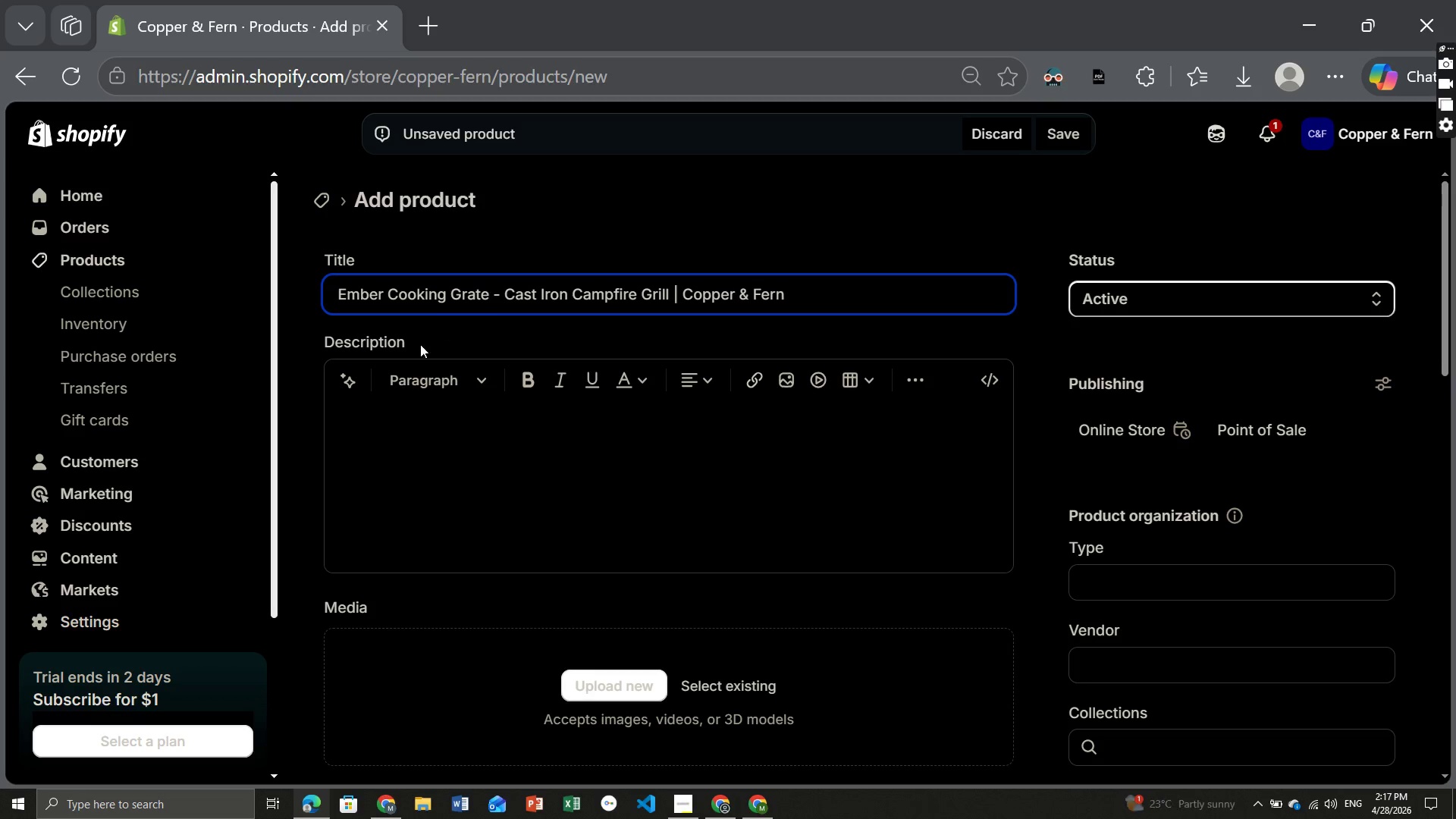 
left_click([488, 475])
 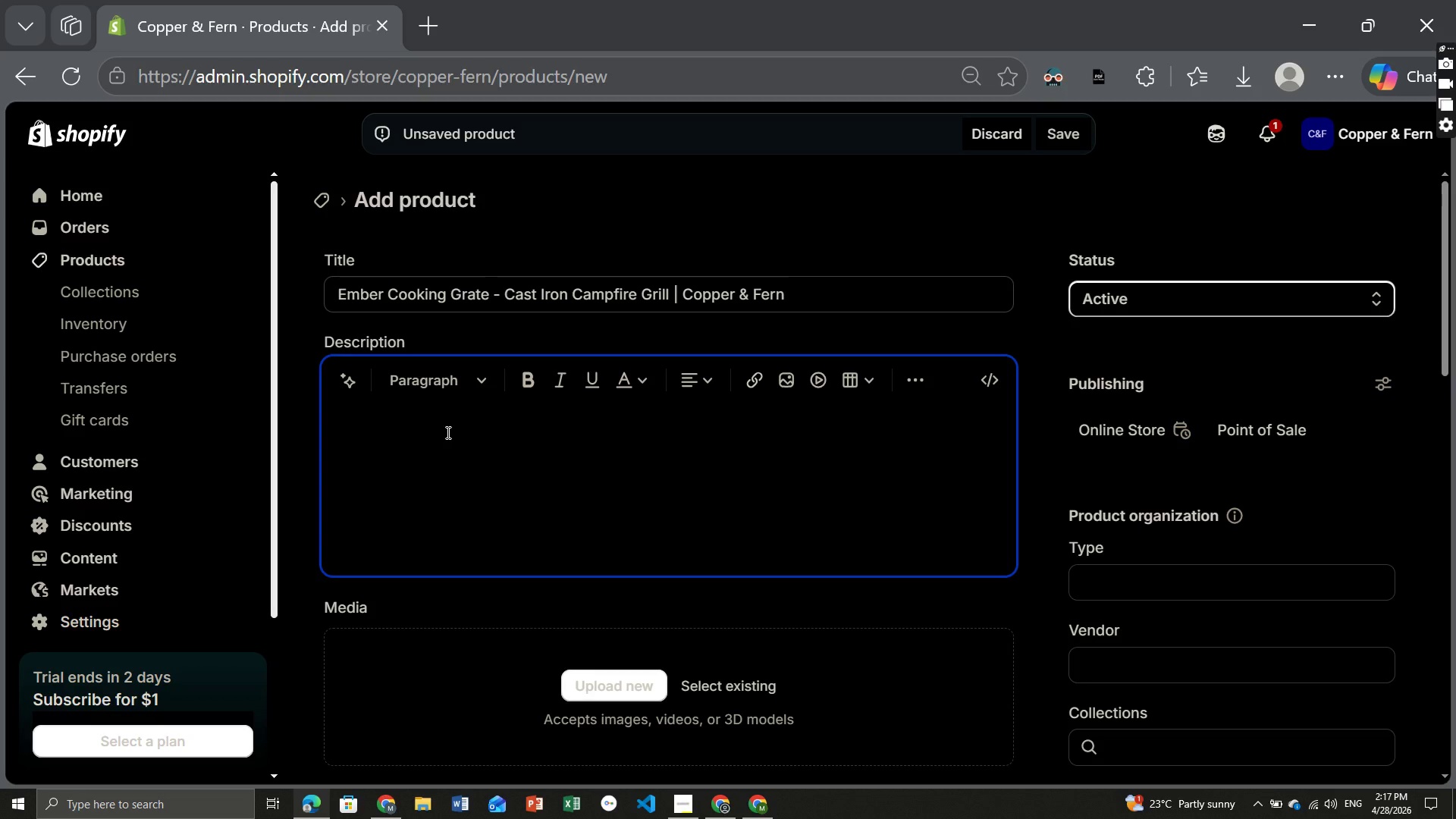 
key(Control+I)
 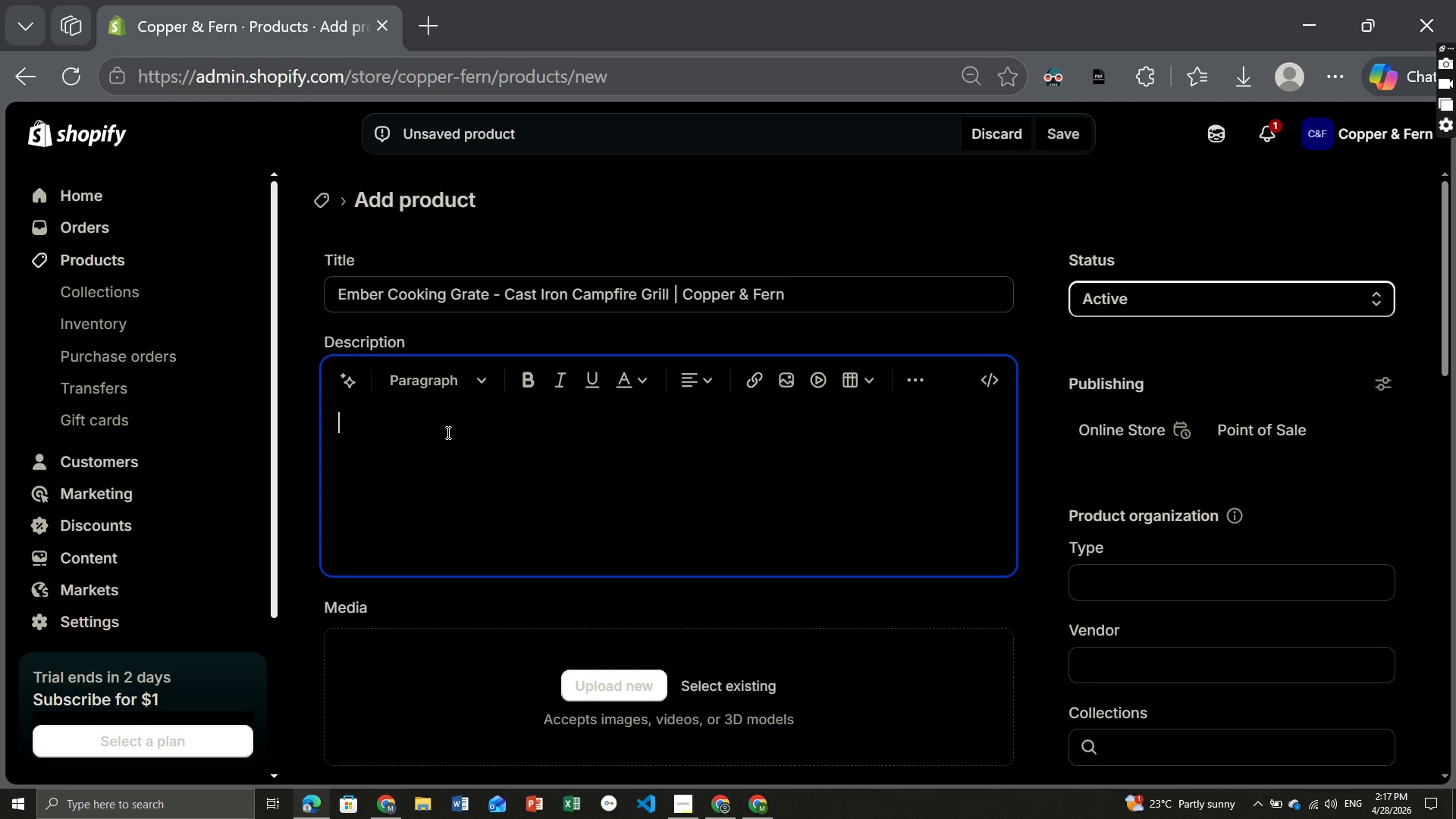 
type(The first time yor)
key(Backspace)
type(o)
key(Backspace)
type(u)
 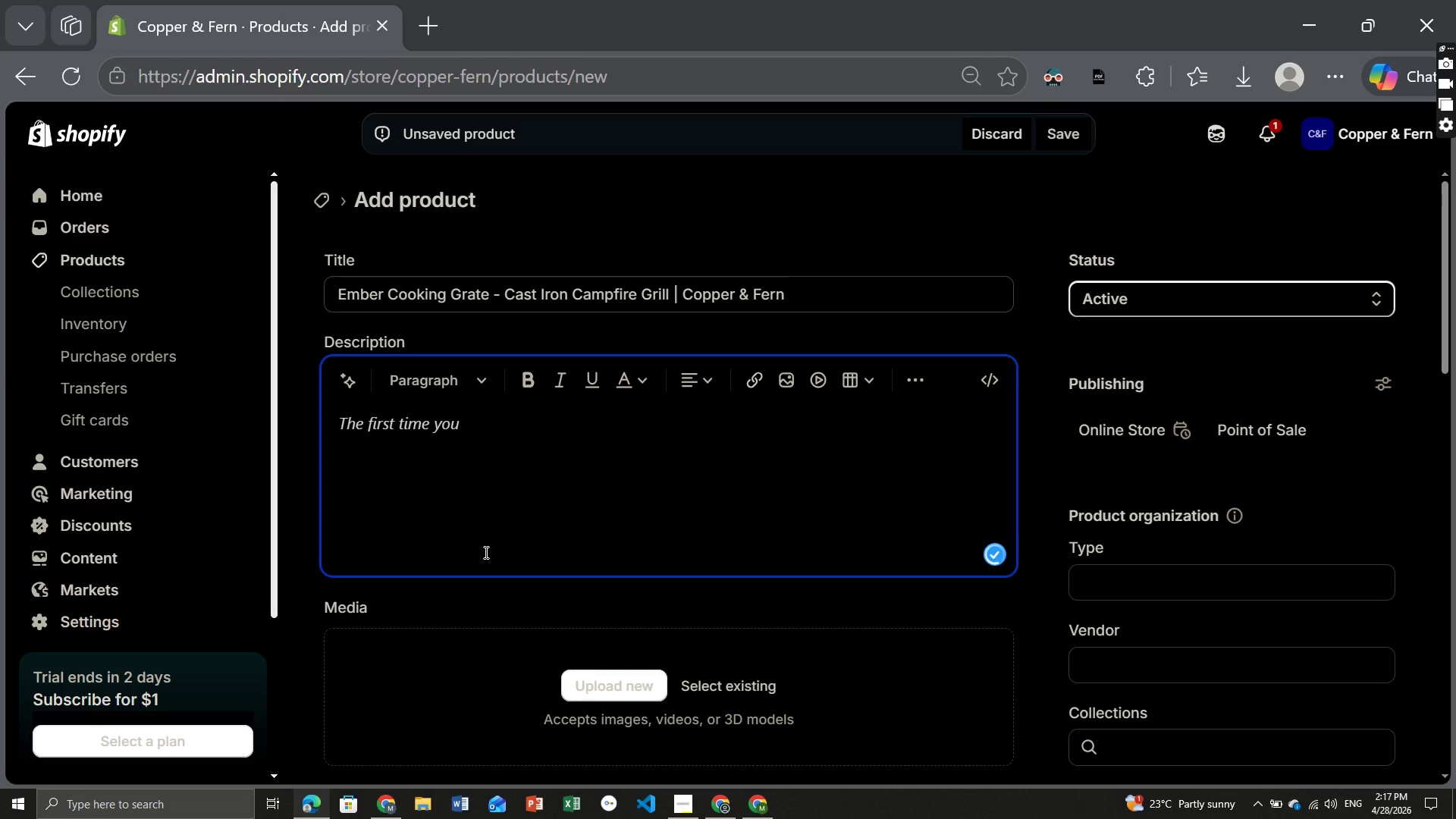 
type( cook a stesk directly over embers, with no pan between the fire and the food )
key(Backspace)
type(, you')
 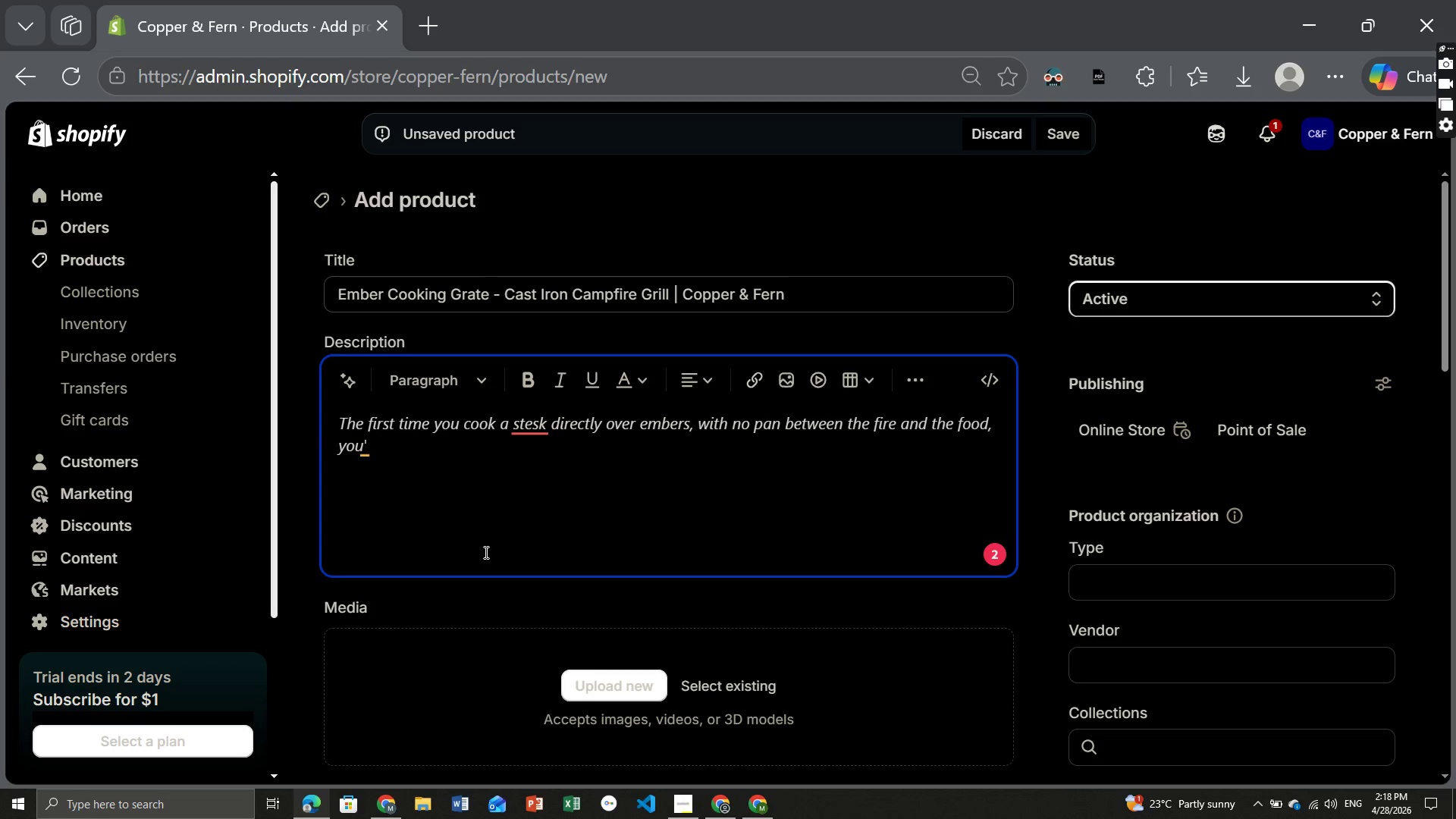 
type(ll realize you've been camping wrong your whole life.)
 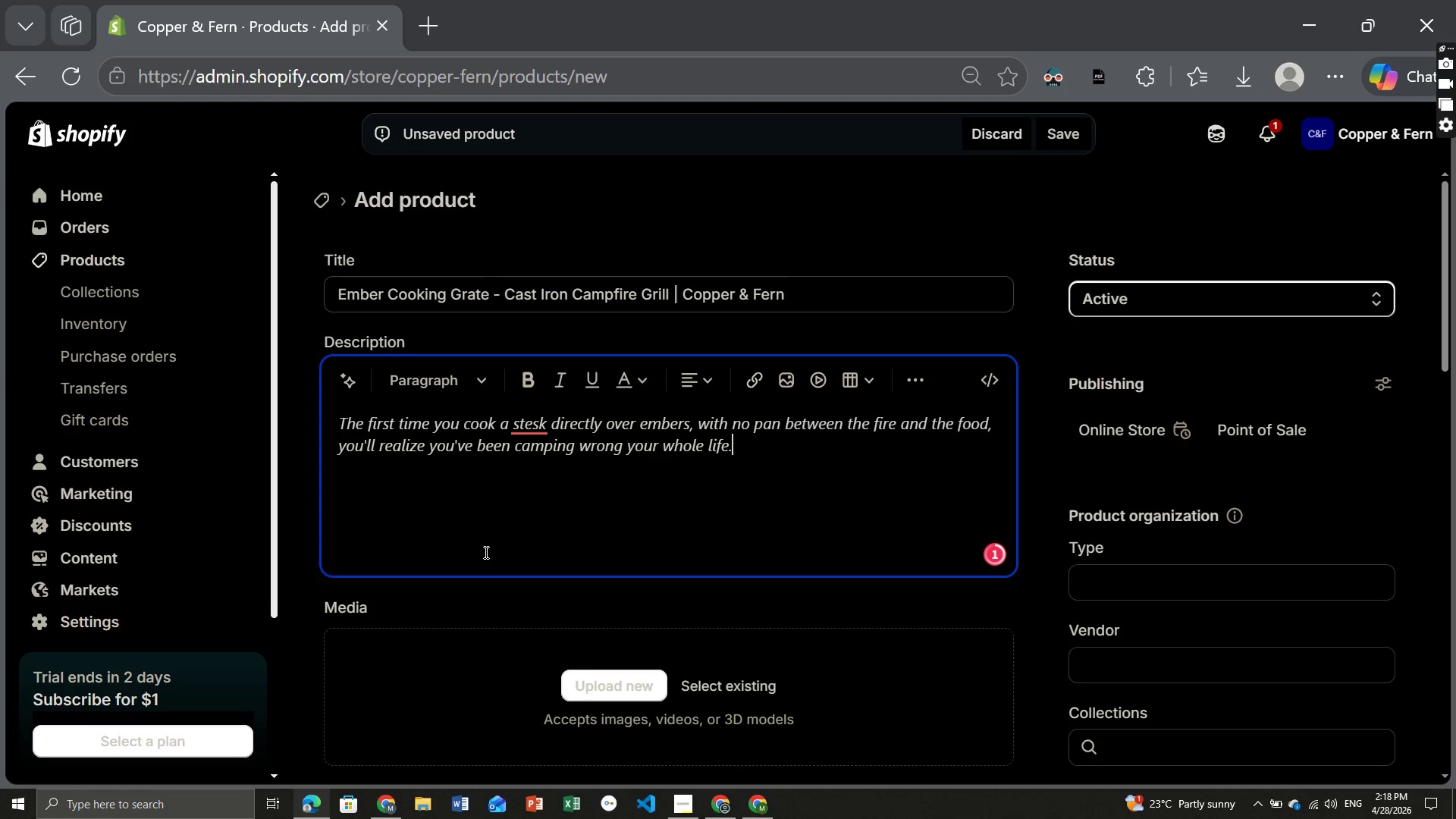 
key(Enter)
 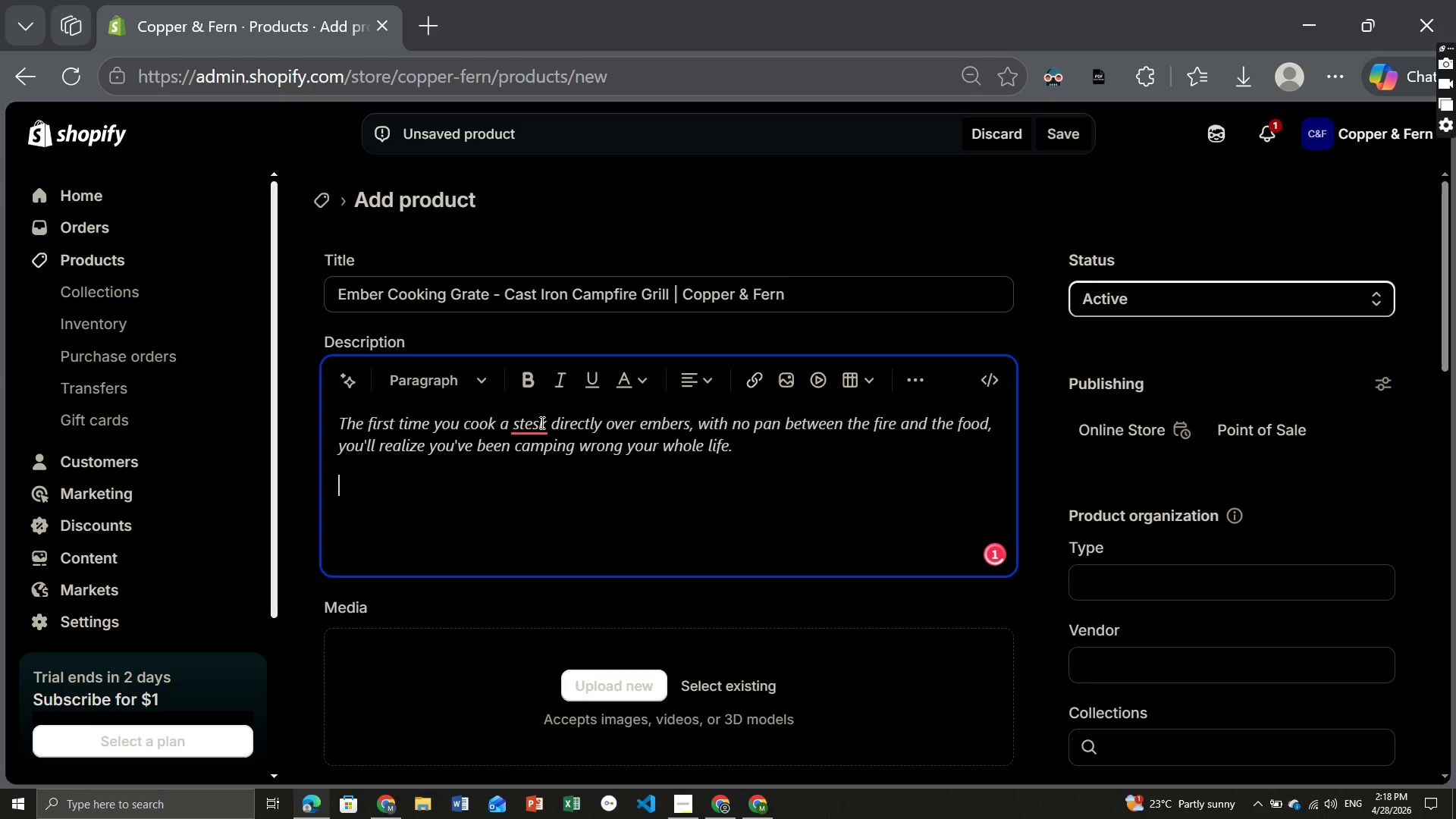 
left_click([540, 422])
 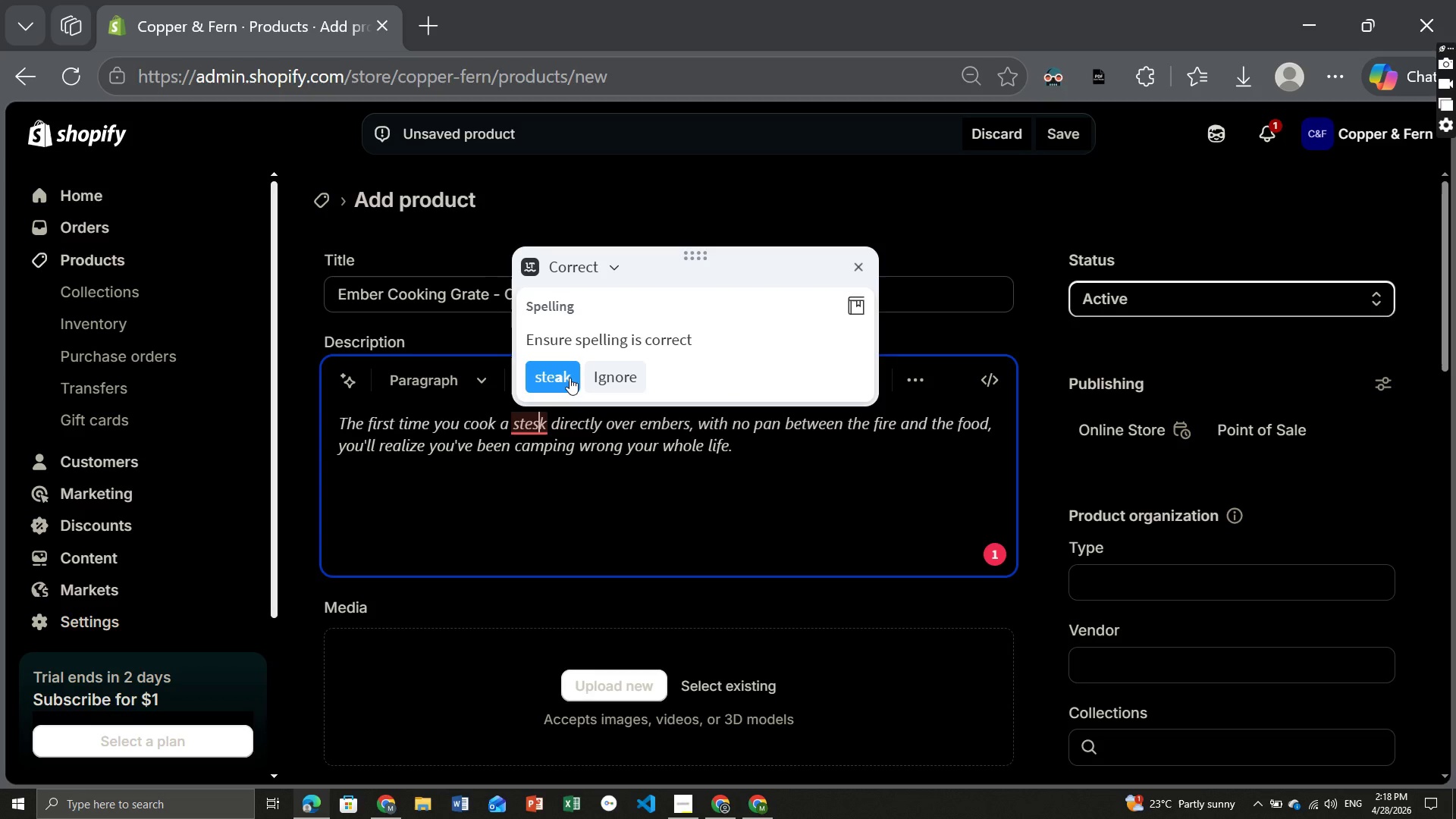 
left_click([565, 374])
 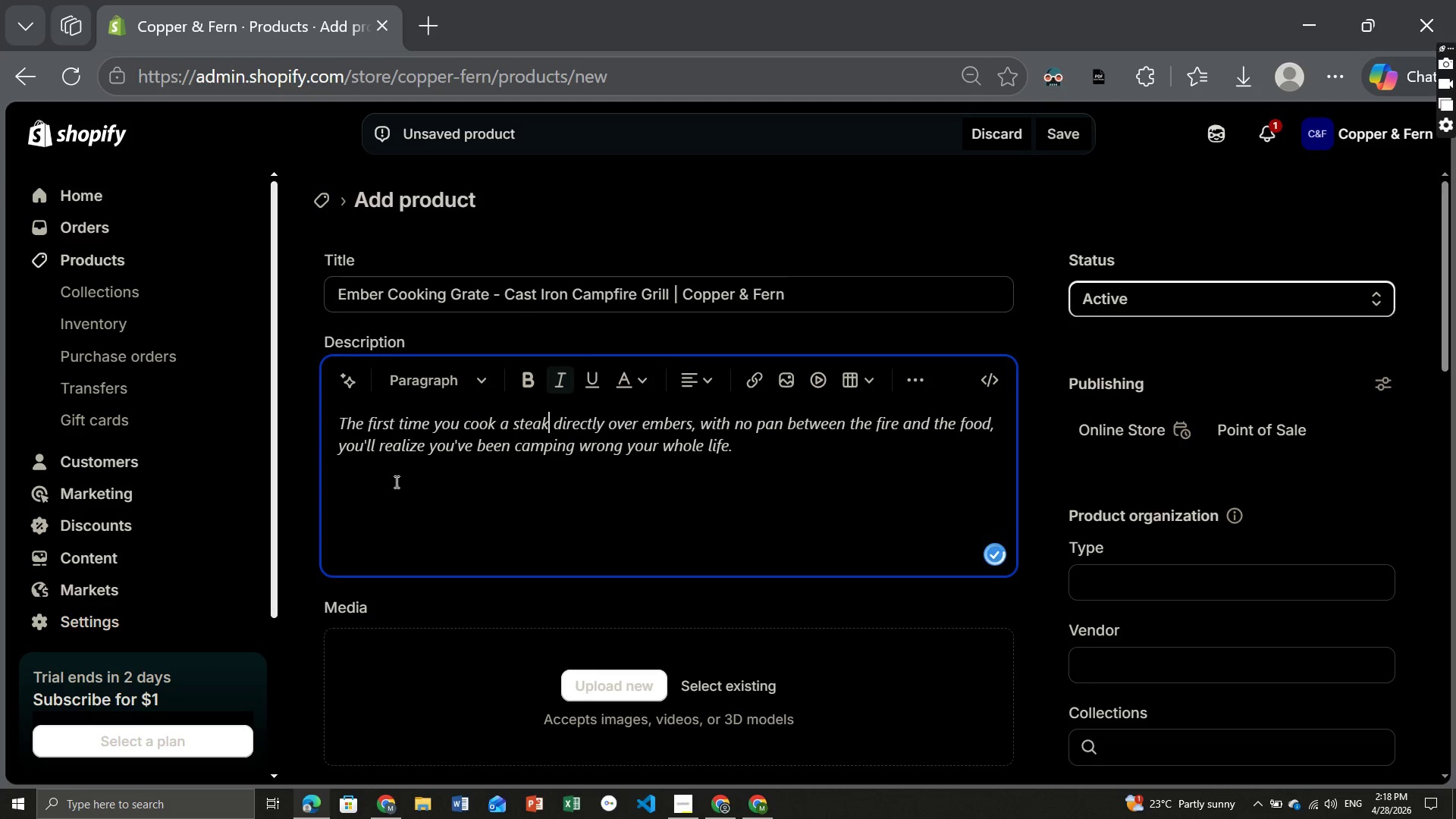 
left_click([395, 482])
 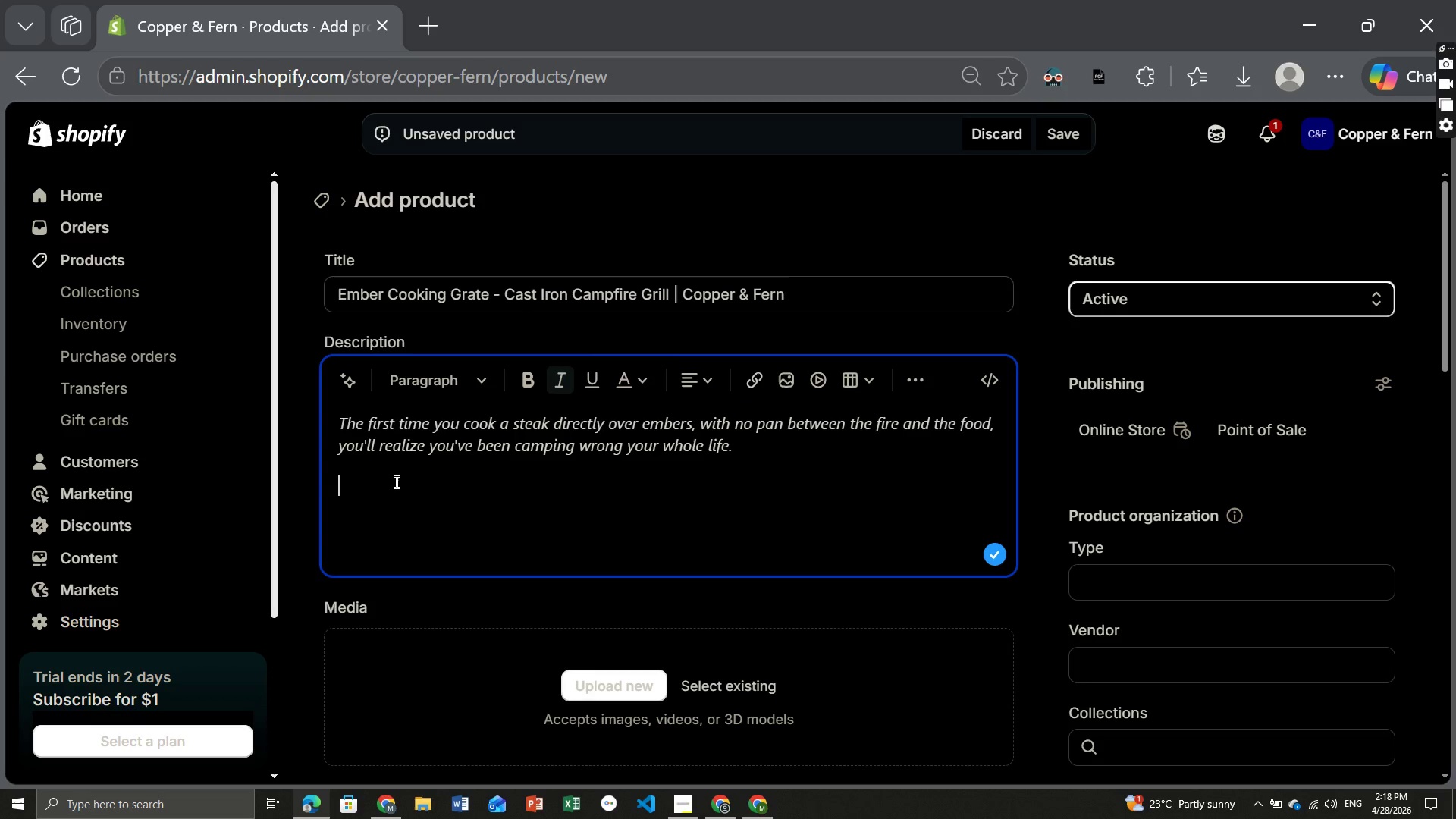 
key(Control+I)
 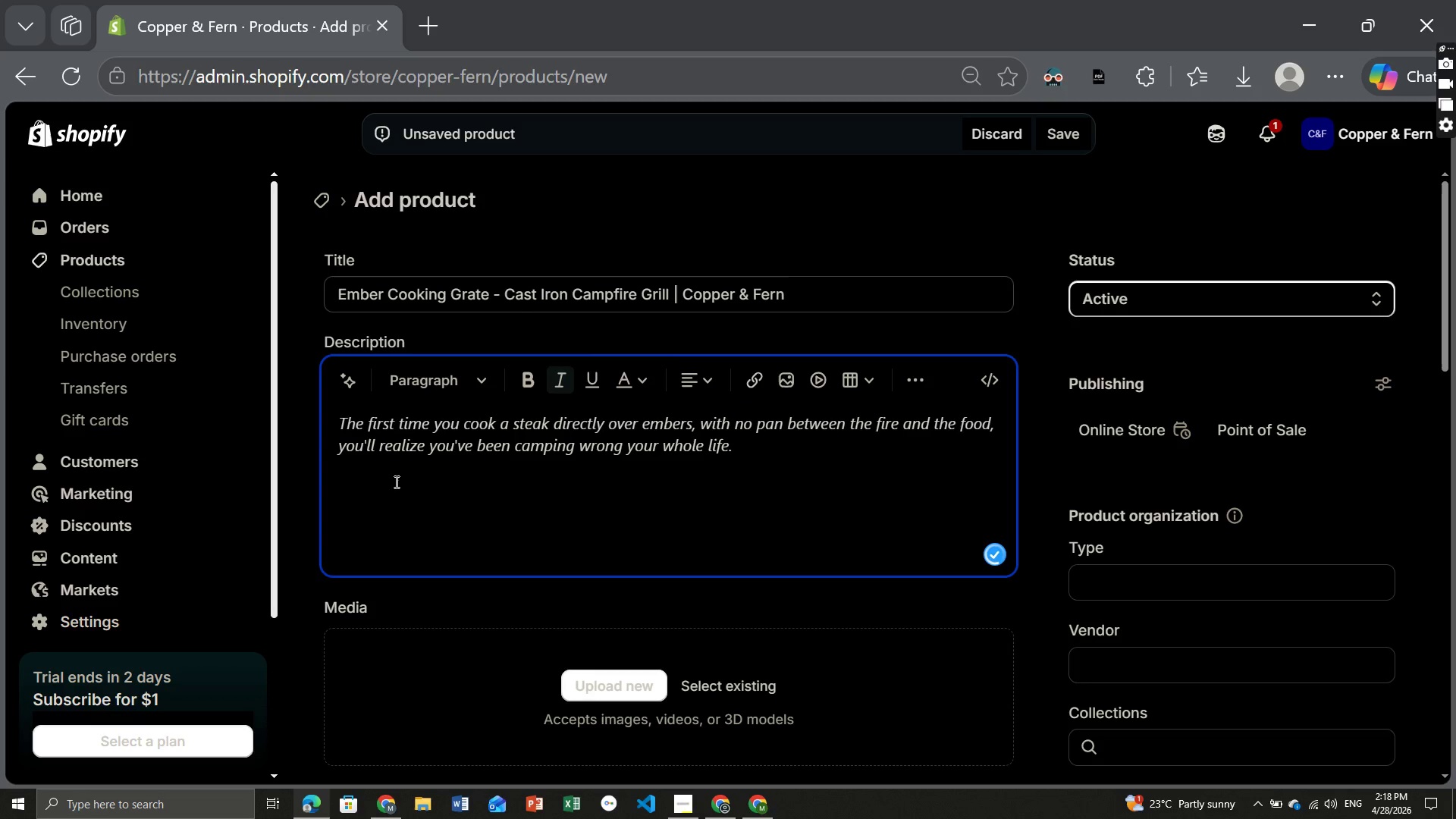 
type(TH)
key(Backspace)
type(he Ember Cooking Graate)
 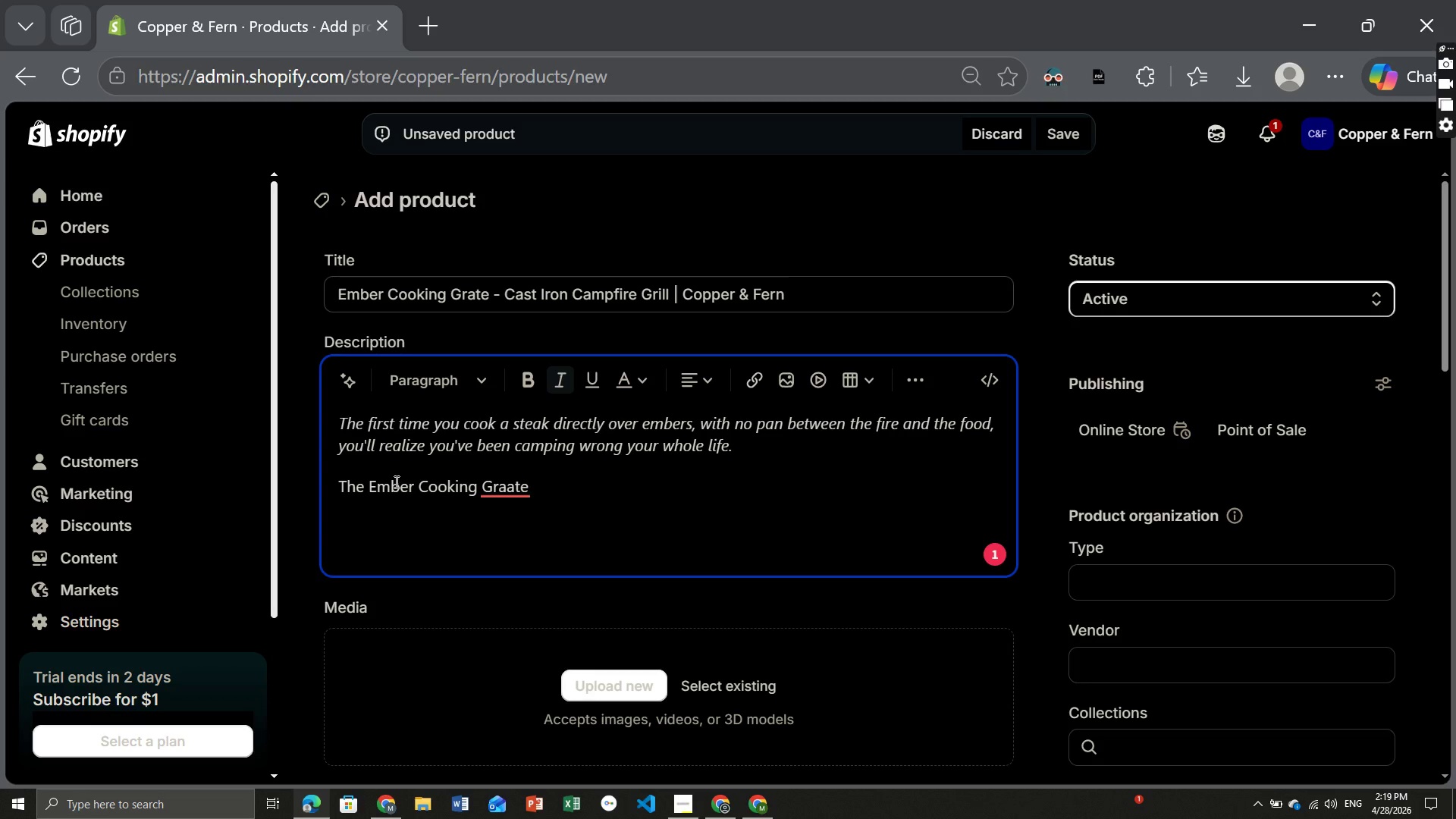 
wait(11.7)
 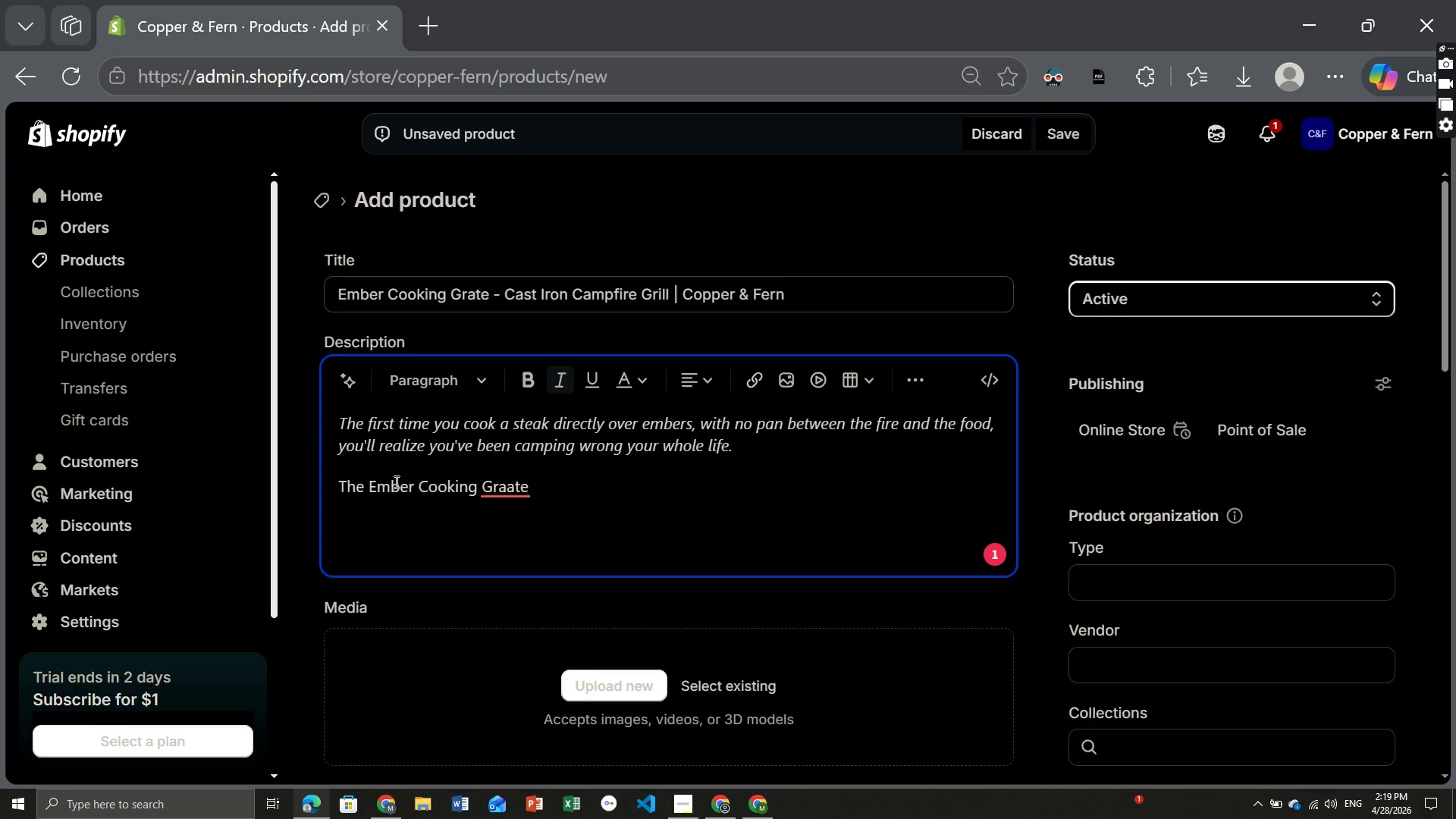 
key(ArrowLeft)
 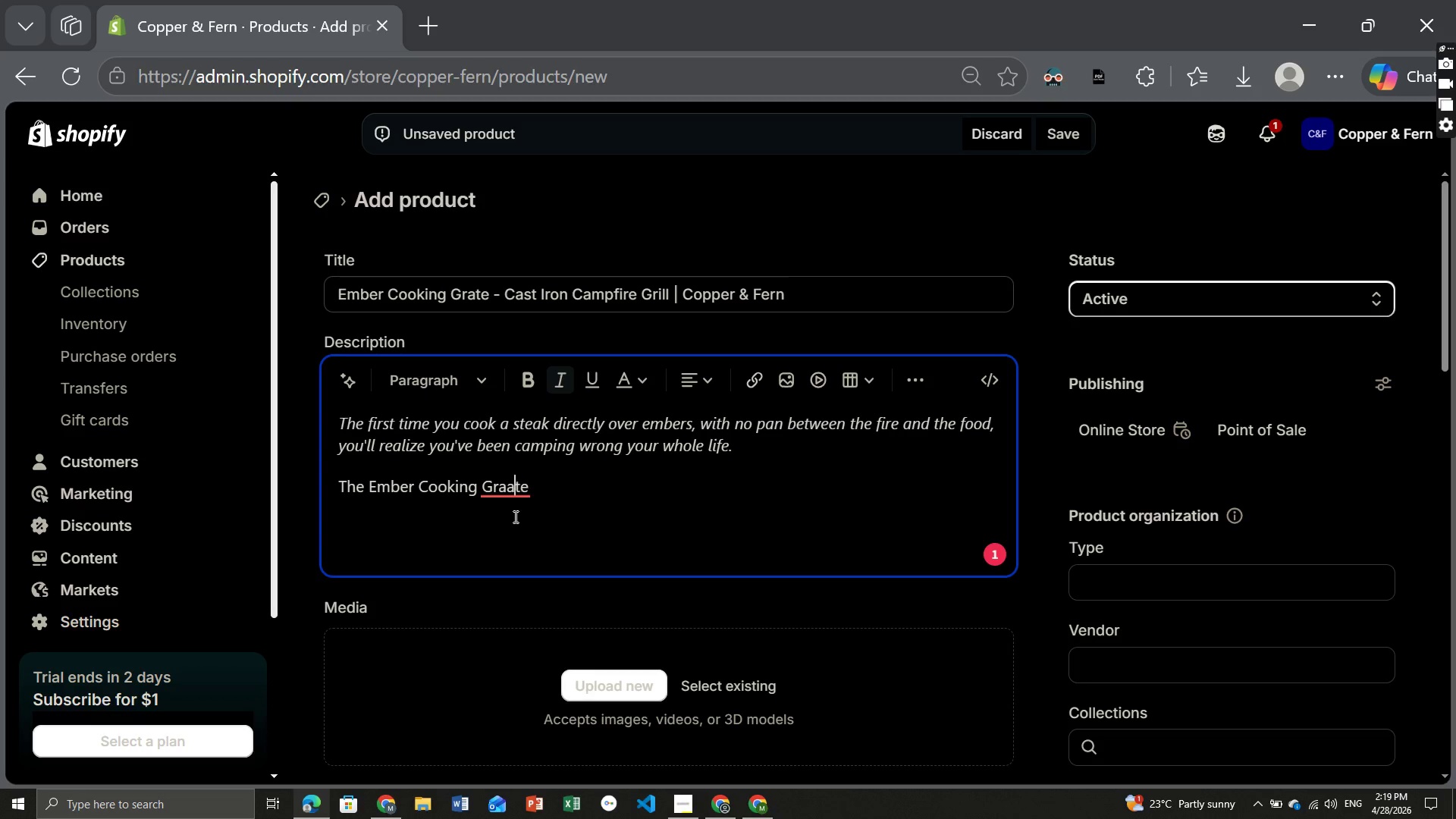 
key(ArrowLeft)
 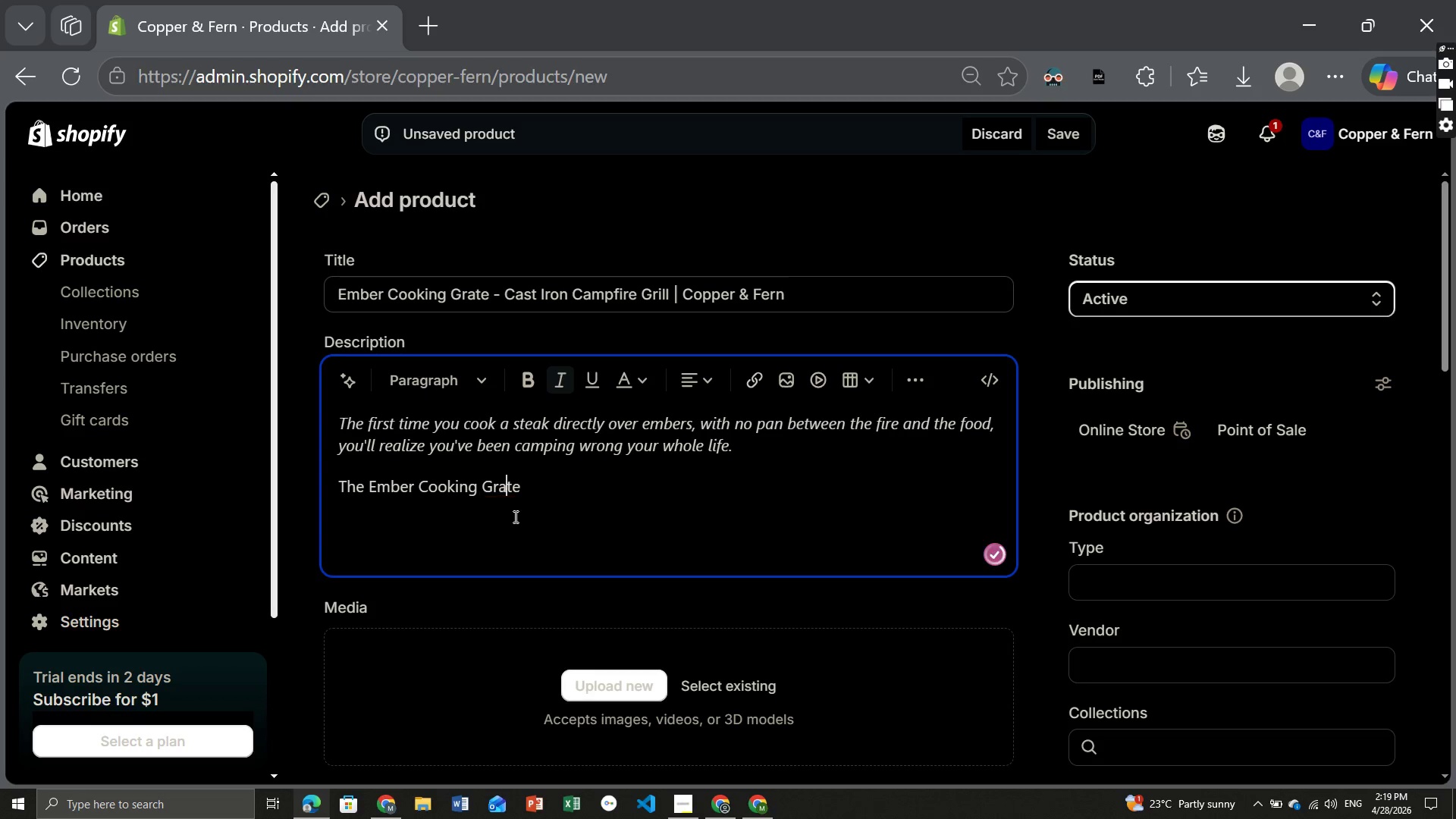 
key(Backspace)
 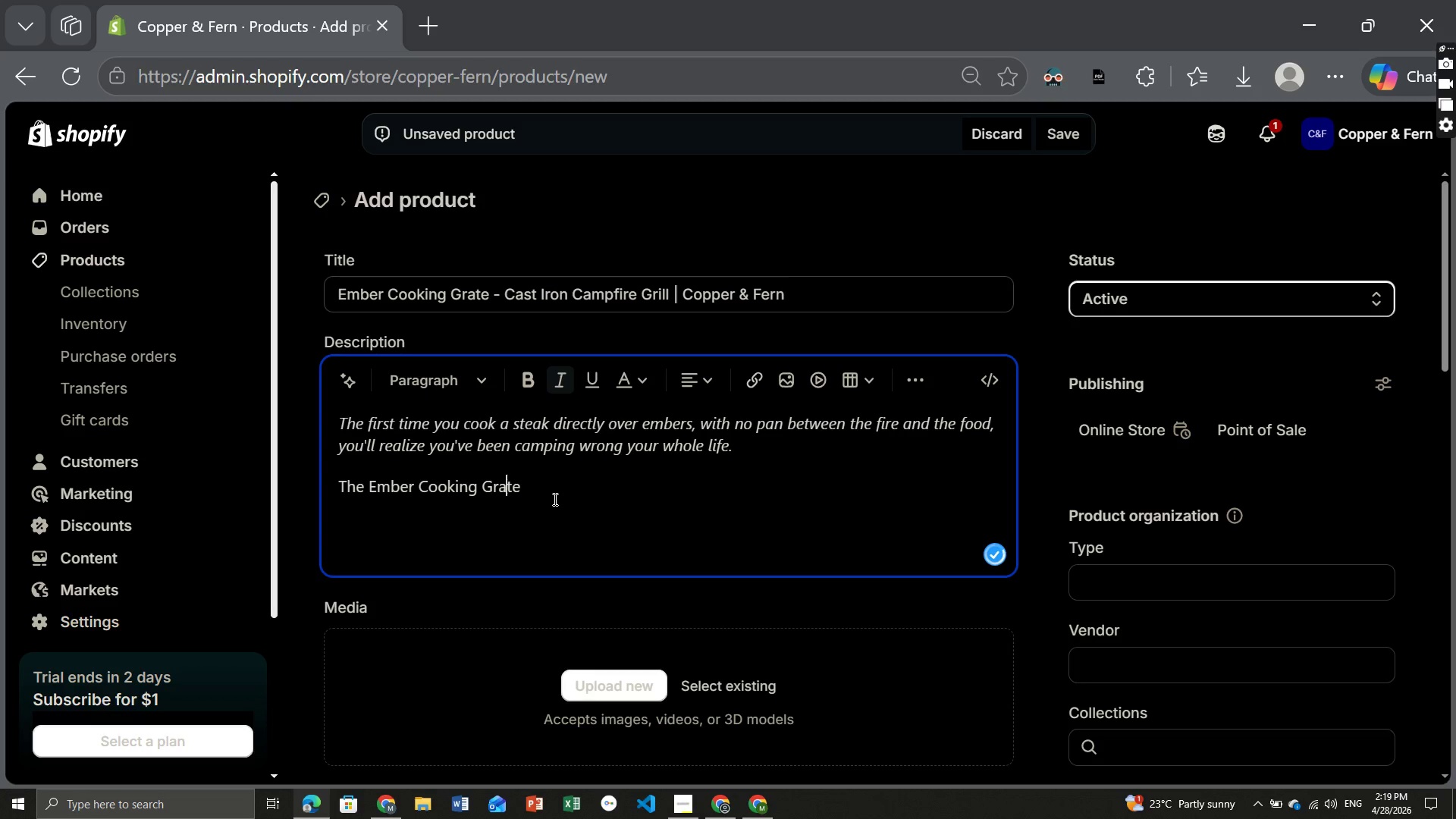 
left_click([554, 499])
 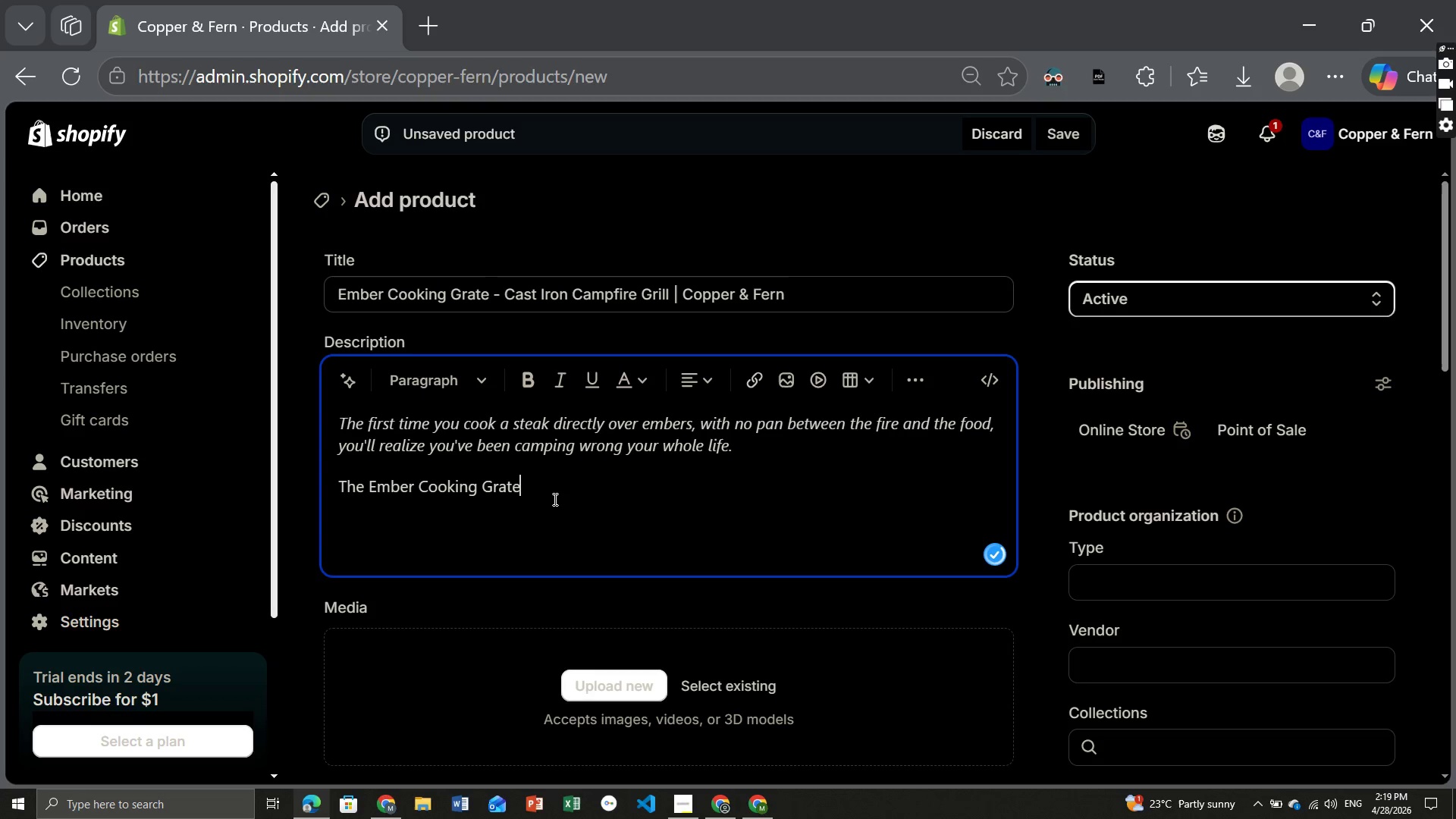 
key(Space)
 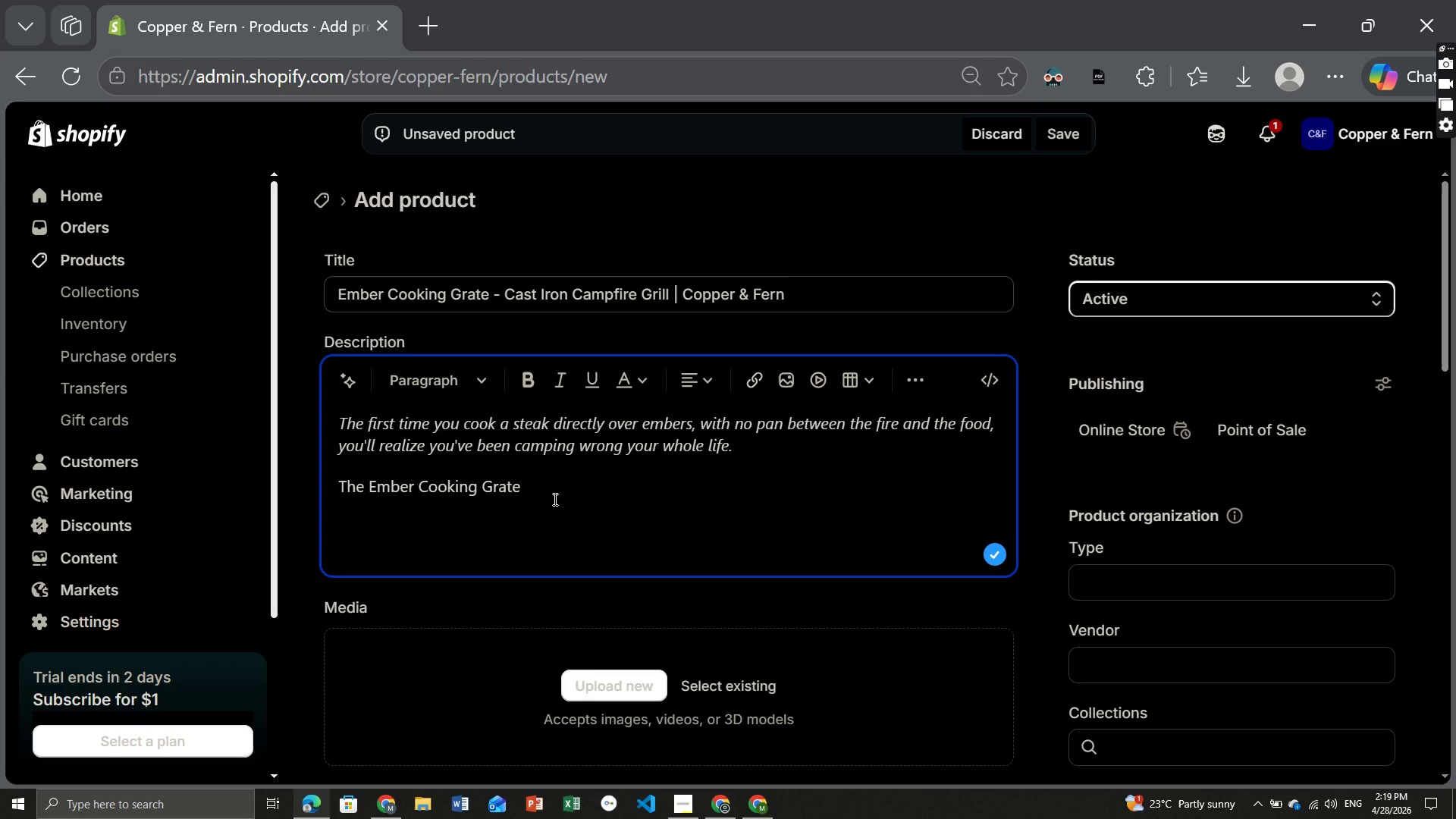 
type(is)
 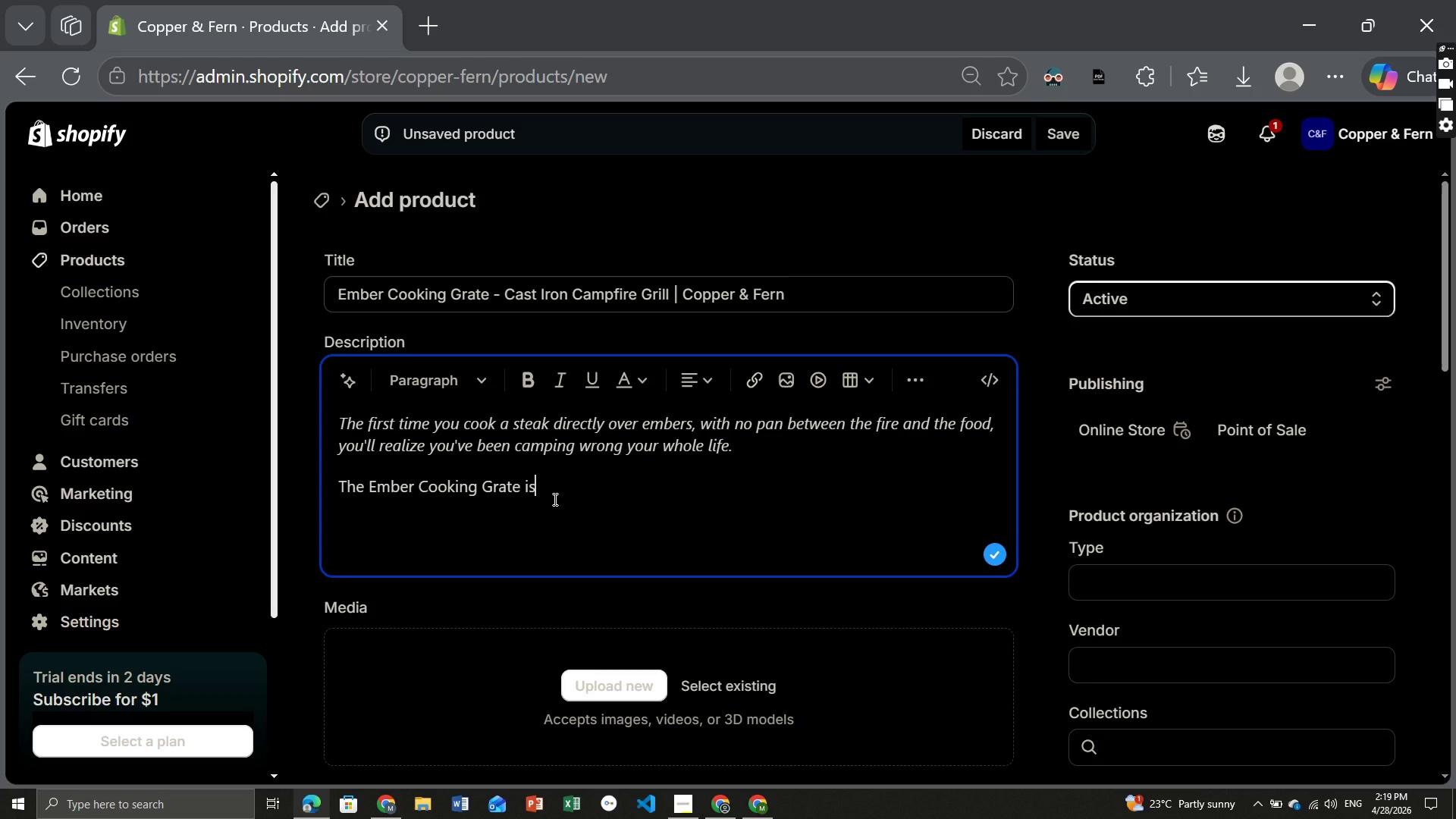 
type( designed)
 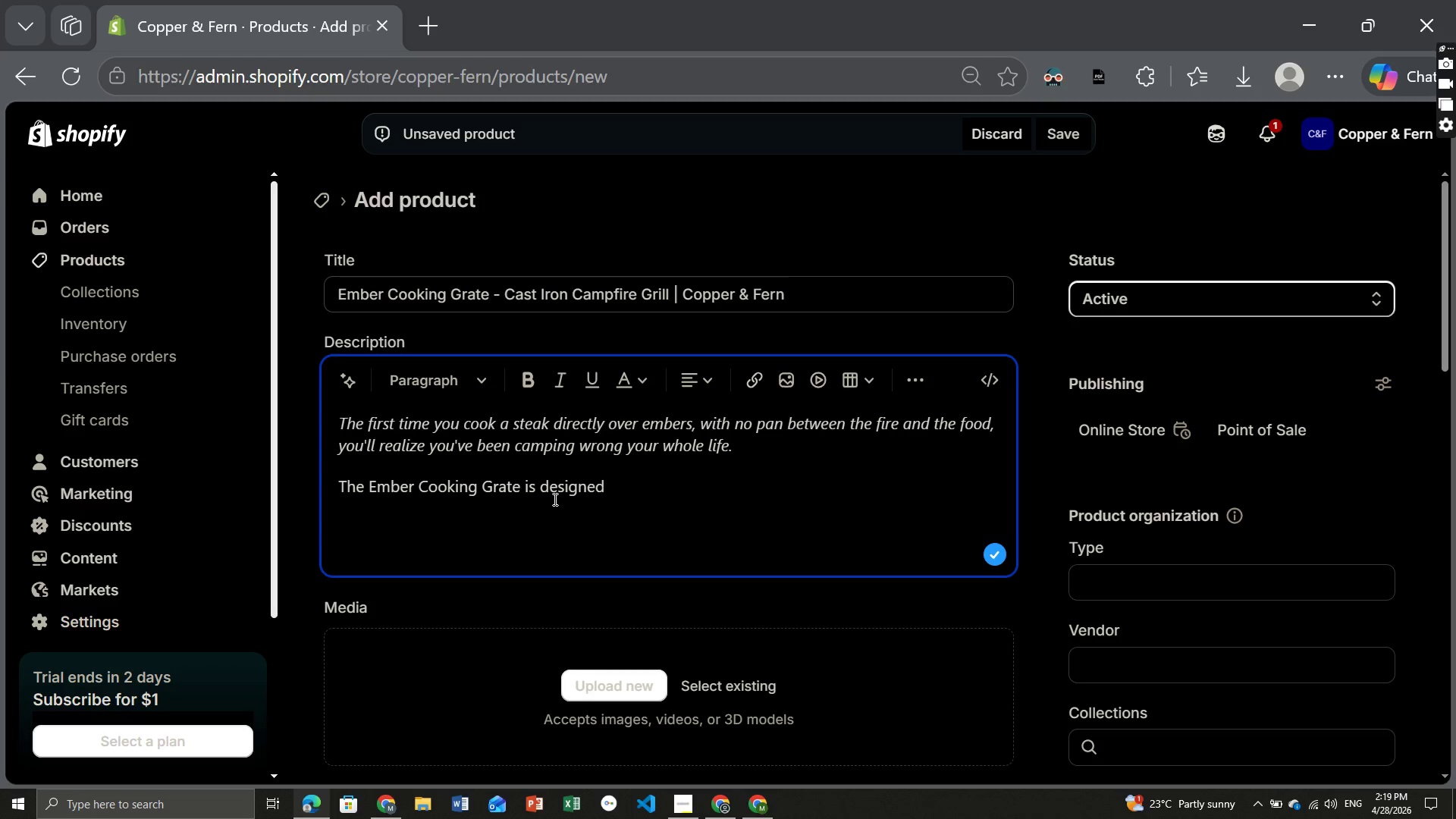 
type( specificaly for uor)
key(Backspace)
key(Backspace)
key(Backspace)
type(our)
 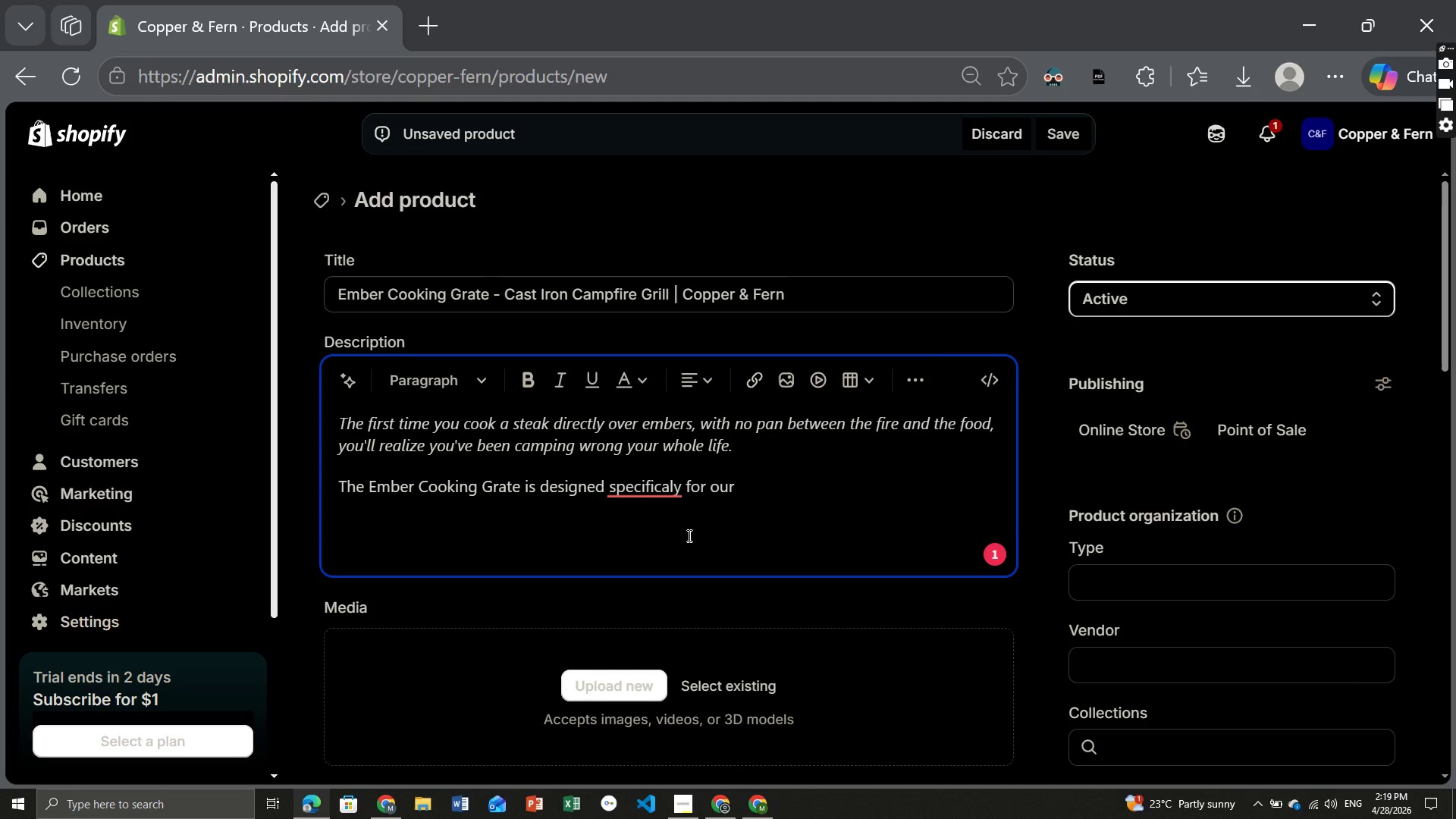 
left_click([666, 495])
 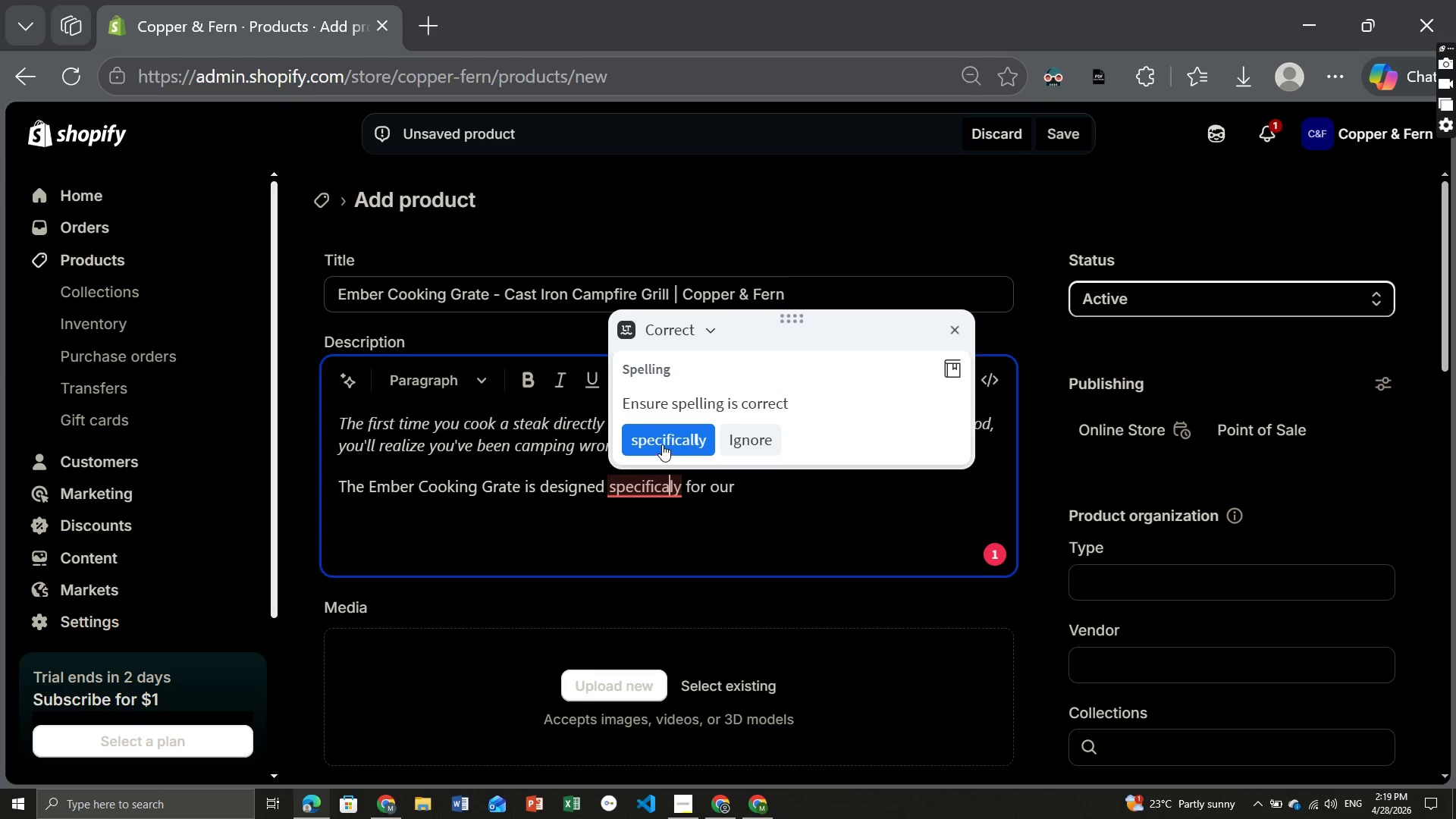 
left_click([662, 444])
 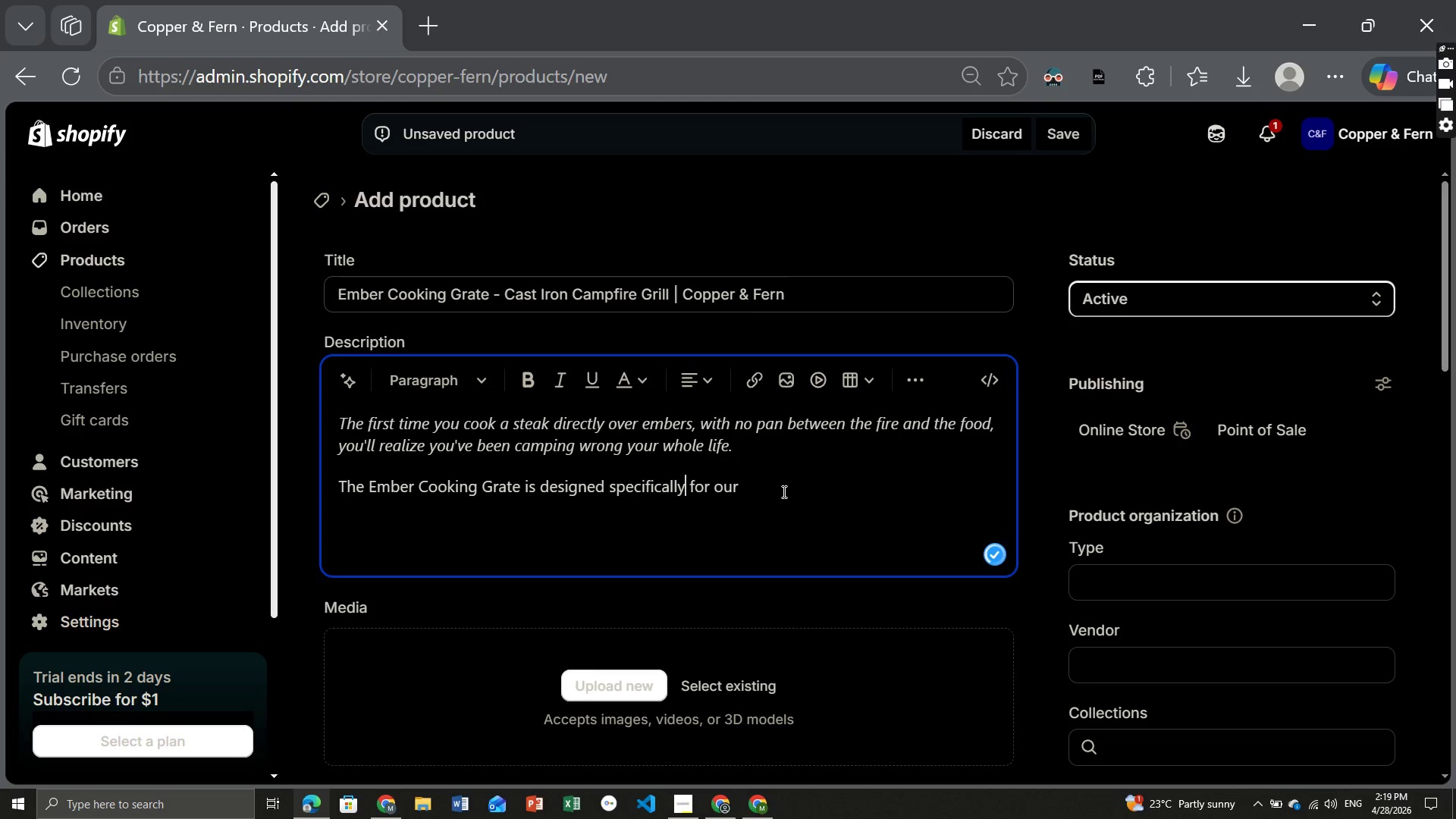 
left_click([783, 491])
 